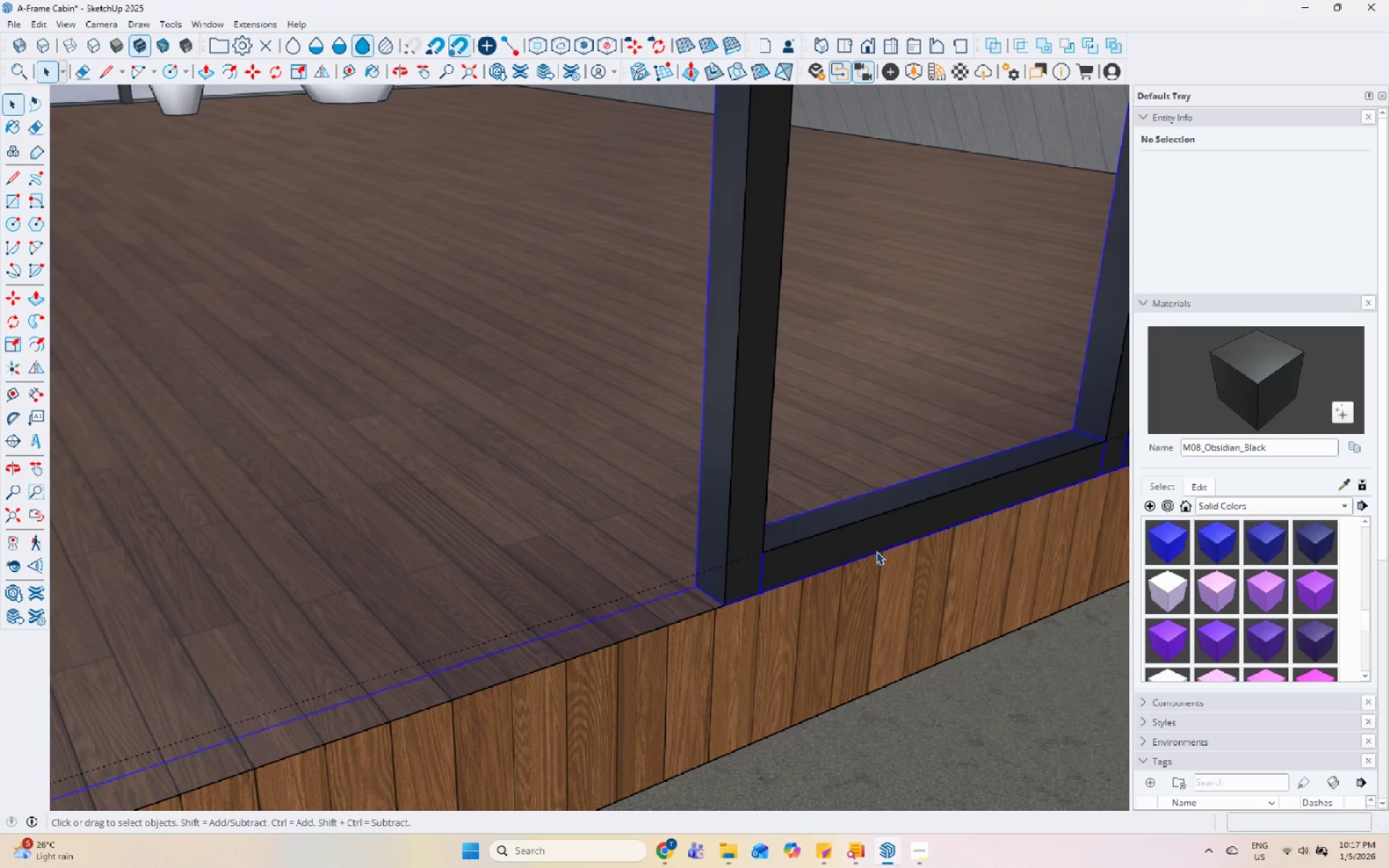 
triple_click([882, 542])
 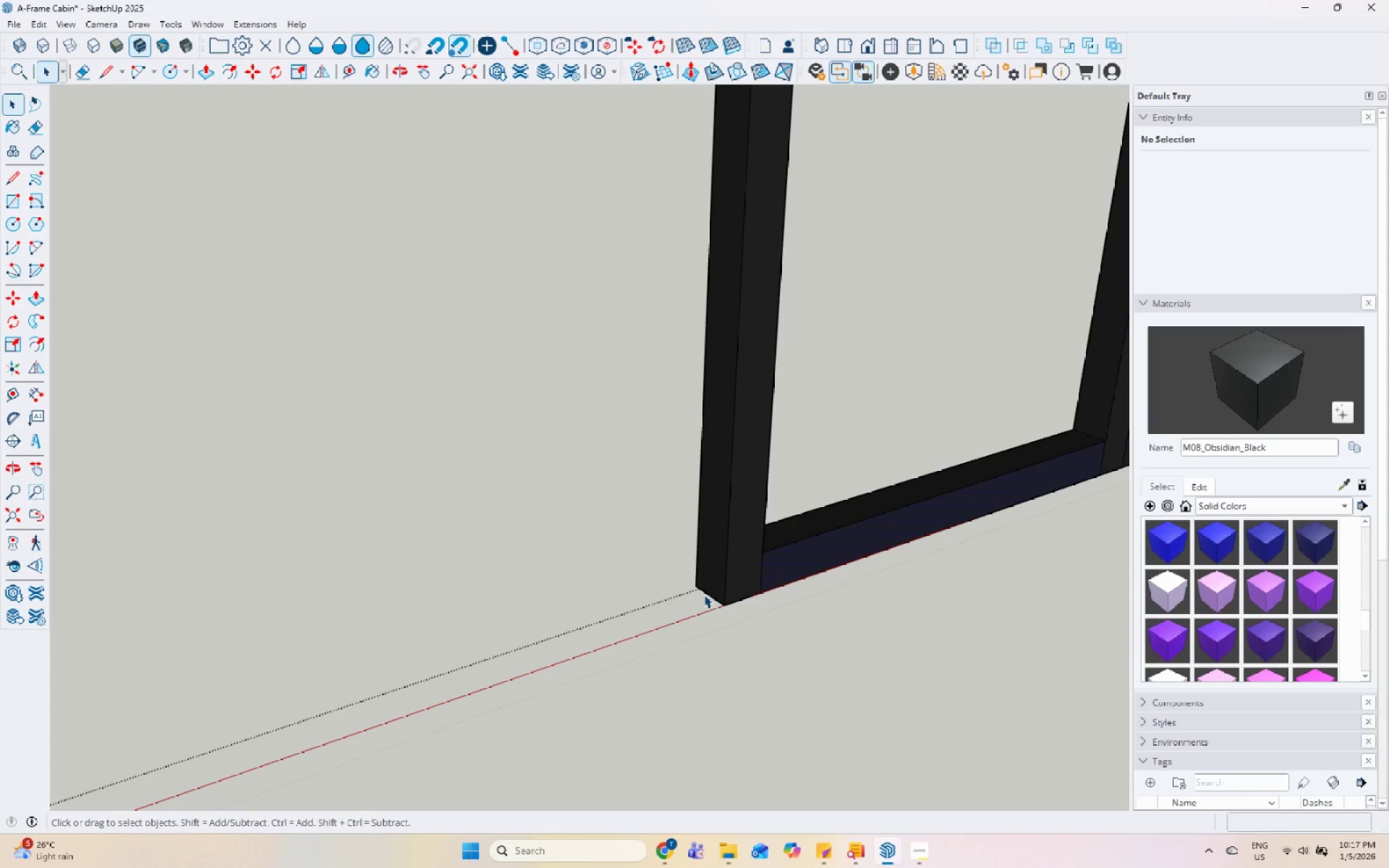 
scroll: coordinate [700, 593], scroll_direction: up, amount: 4.0
 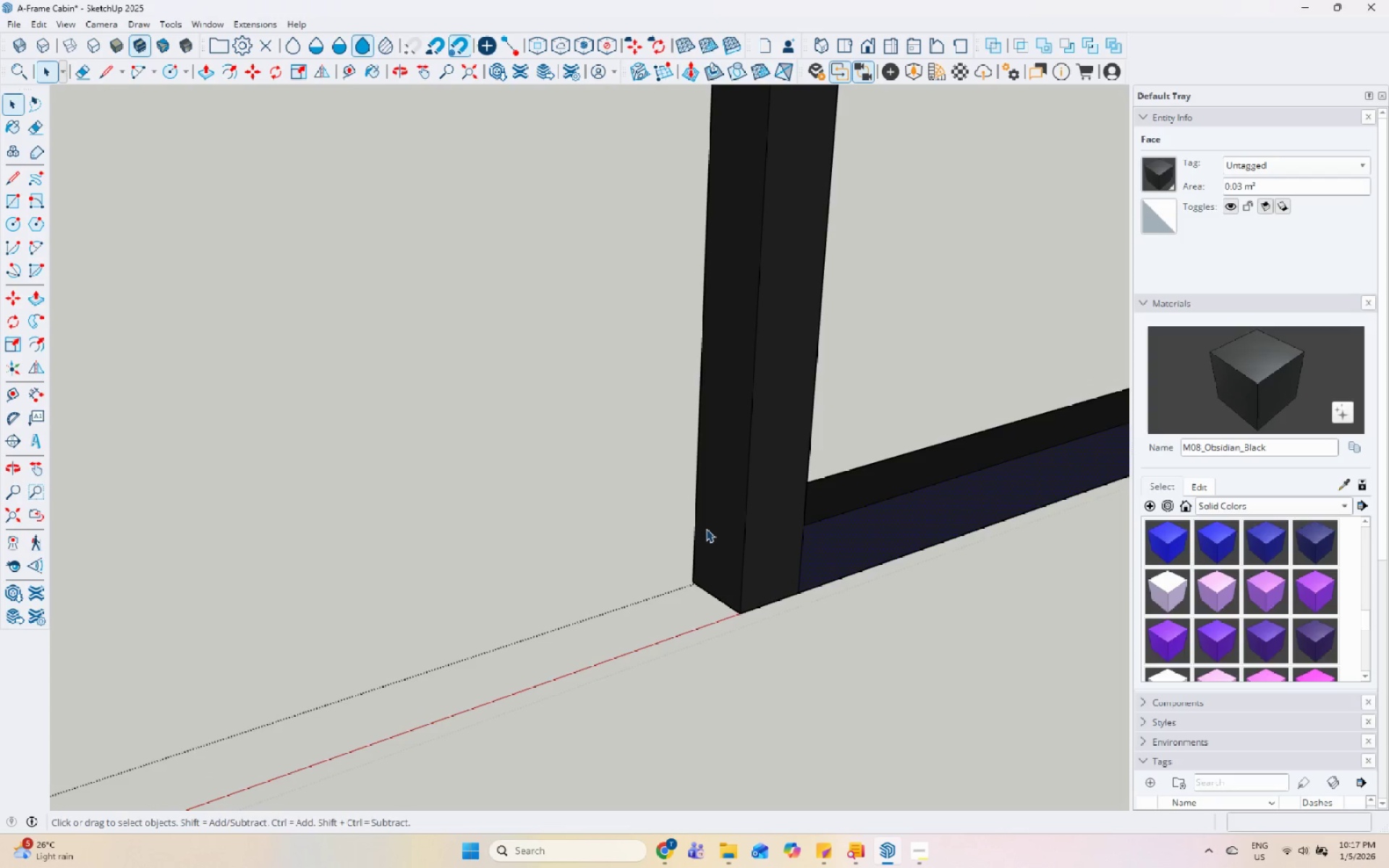 
key(L)
 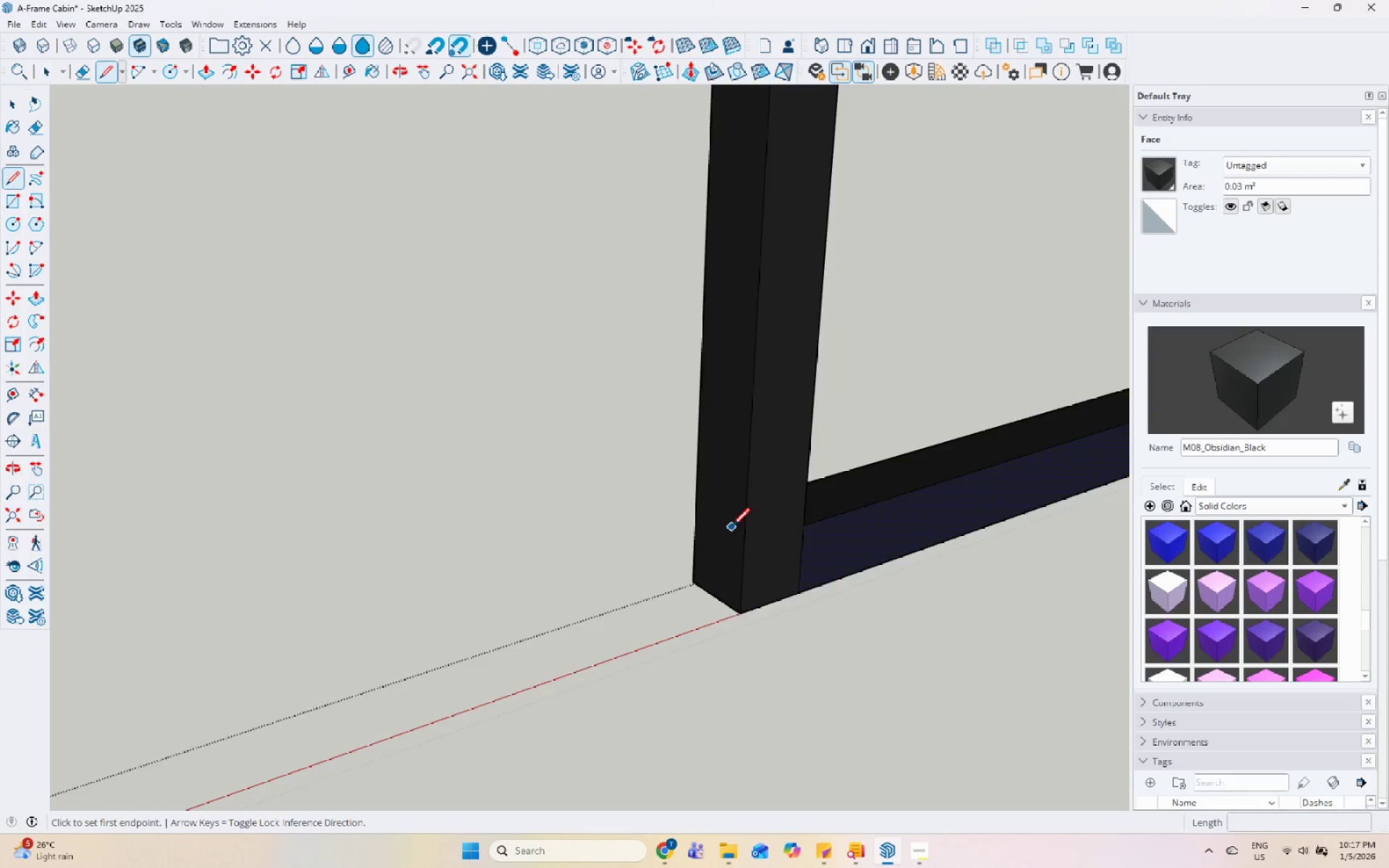 
scroll: coordinate [732, 527], scroll_direction: up, amount: 4.0
 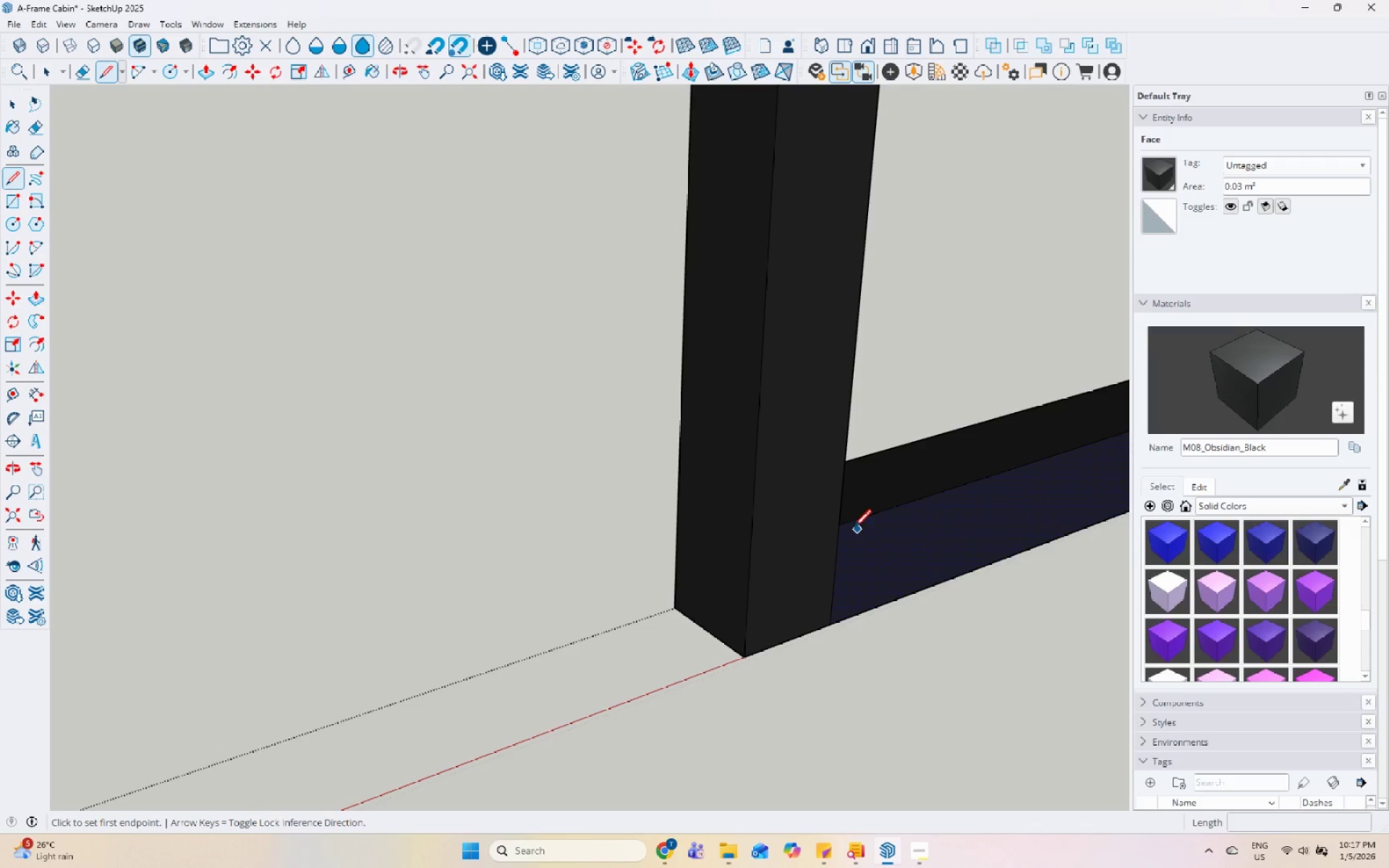 
left_click_drag(start_coordinate=[841, 527], to_coordinate=[837, 527])
 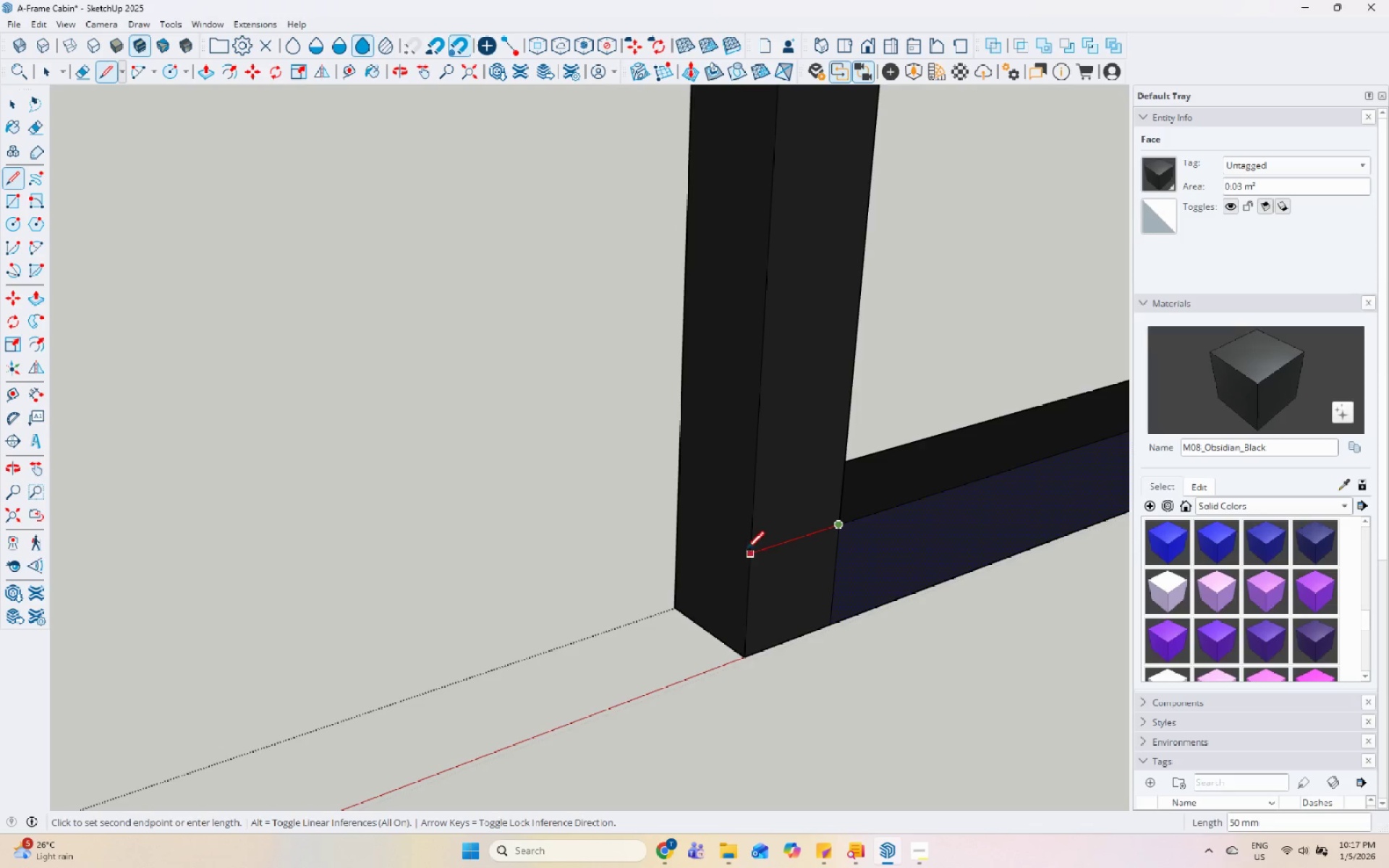 
left_click([746, 550])
 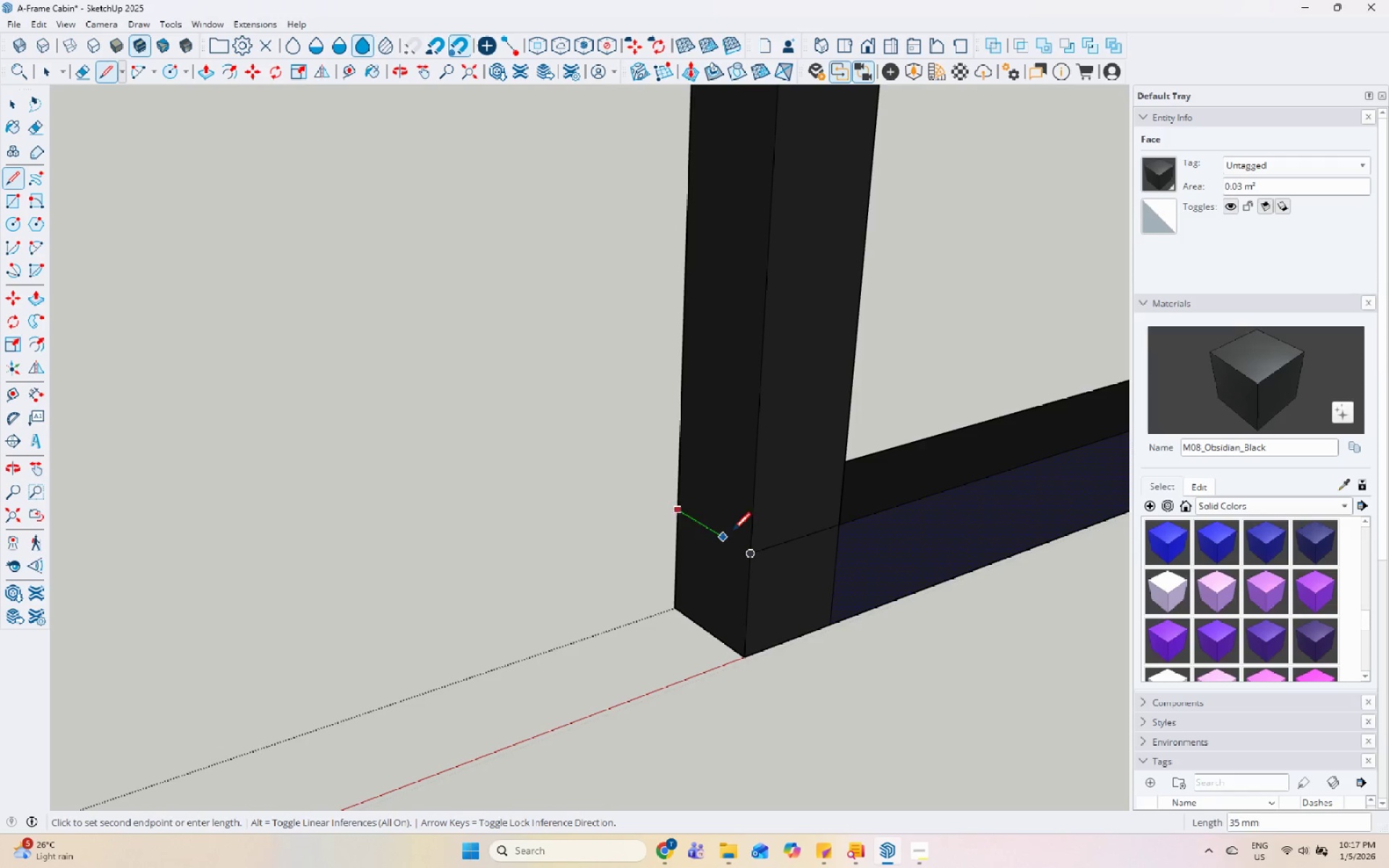 
left_click([755, 549])
 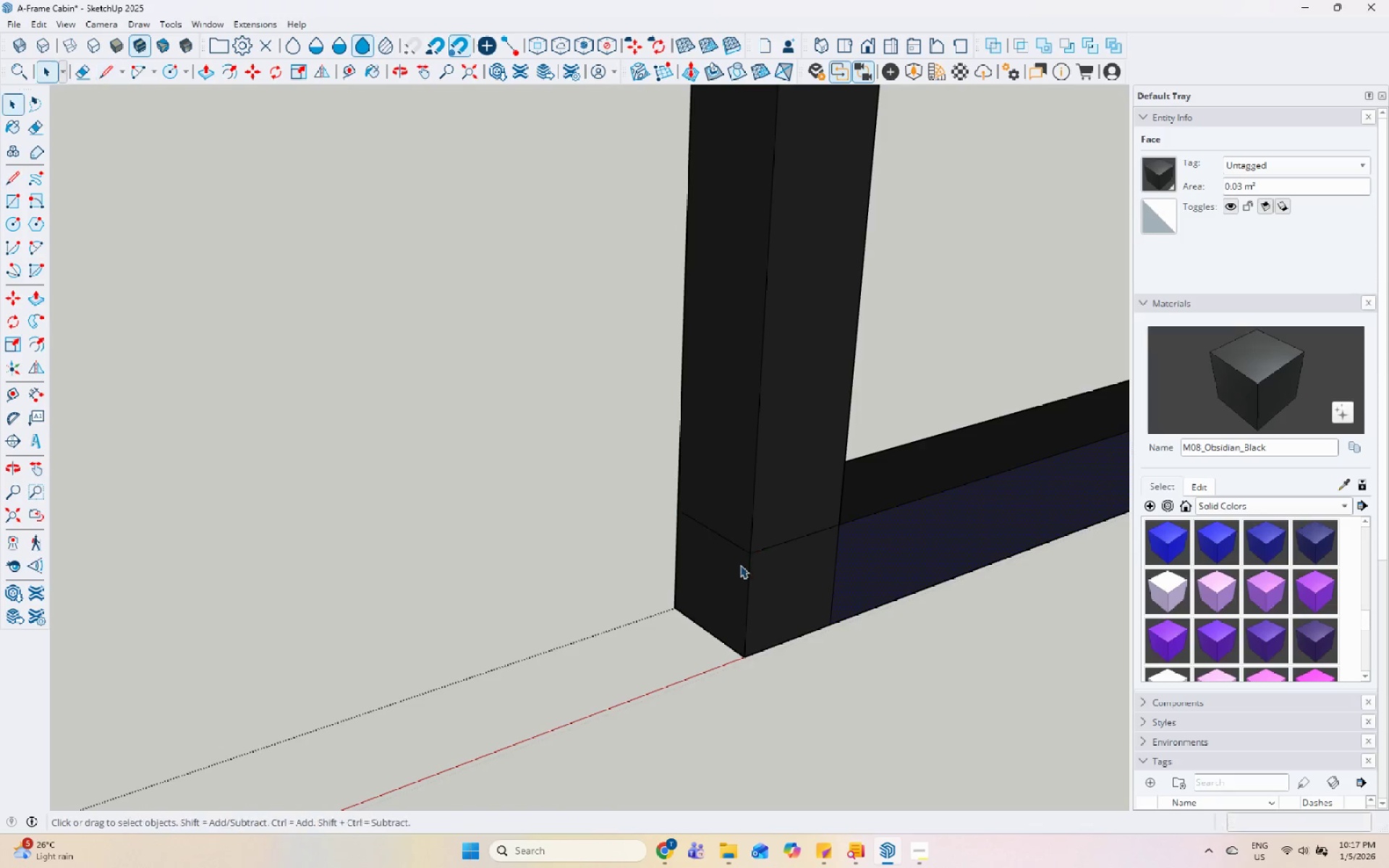 
key(Space)
 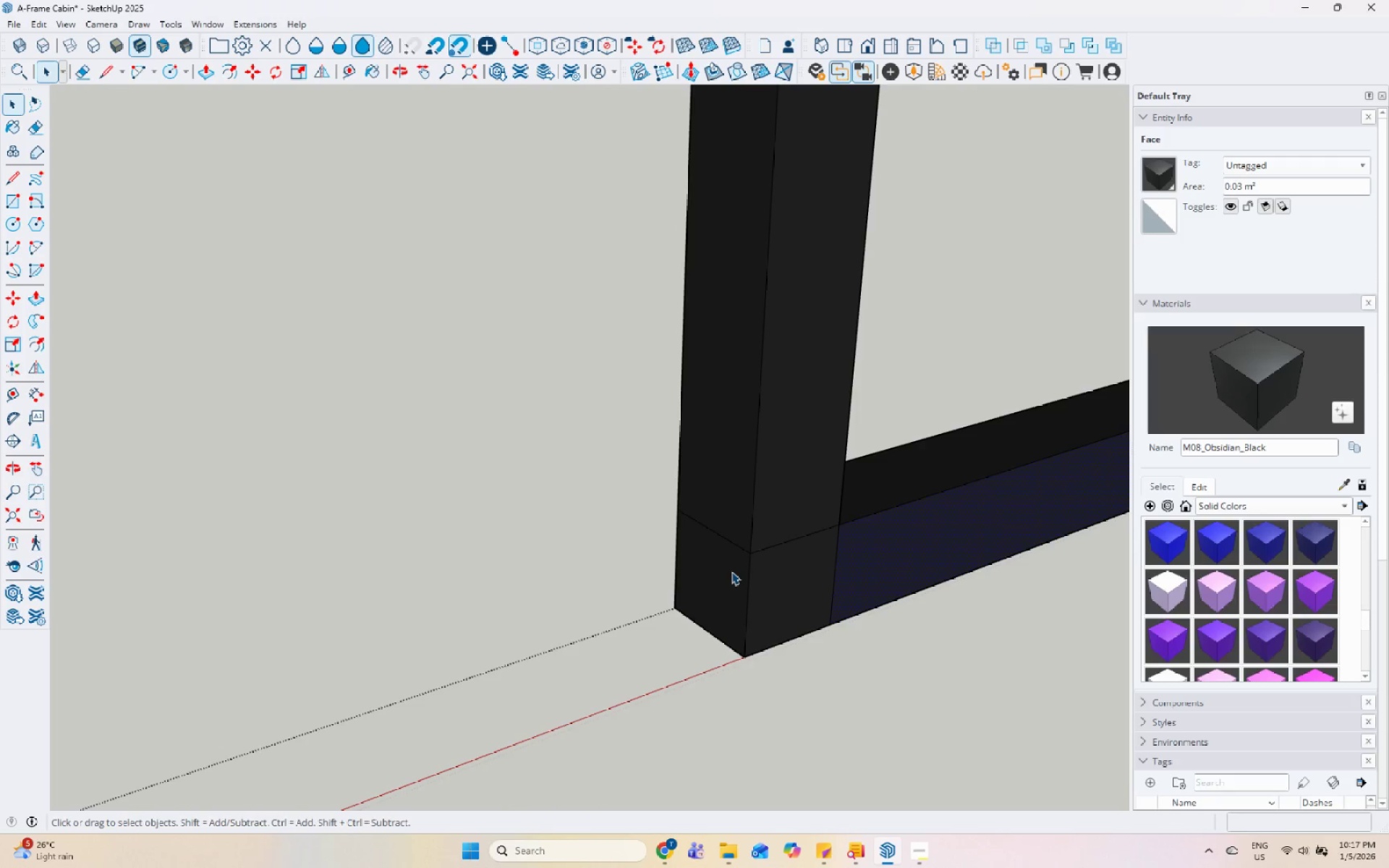 
double_click([731, 571])
 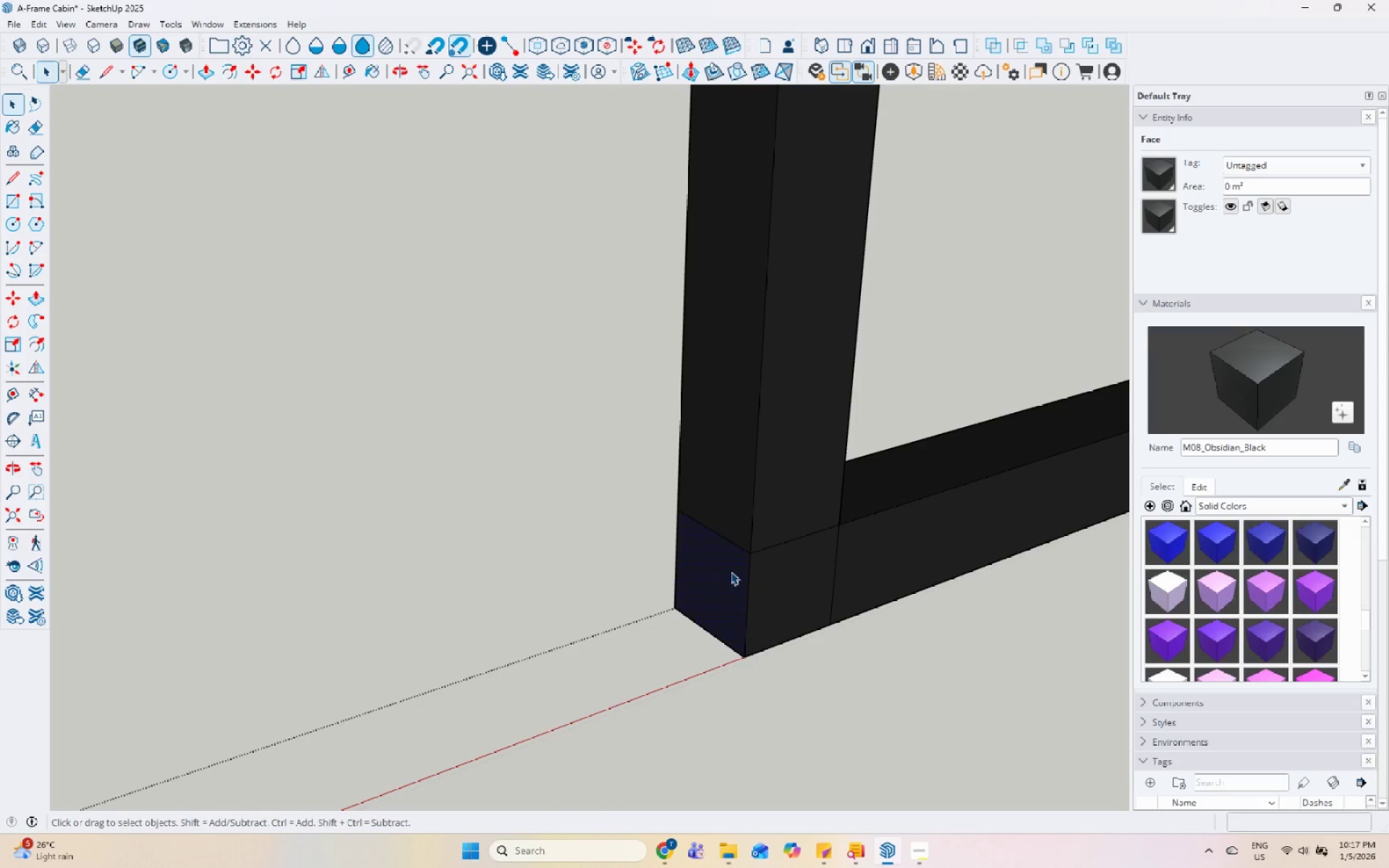 
key(P)
 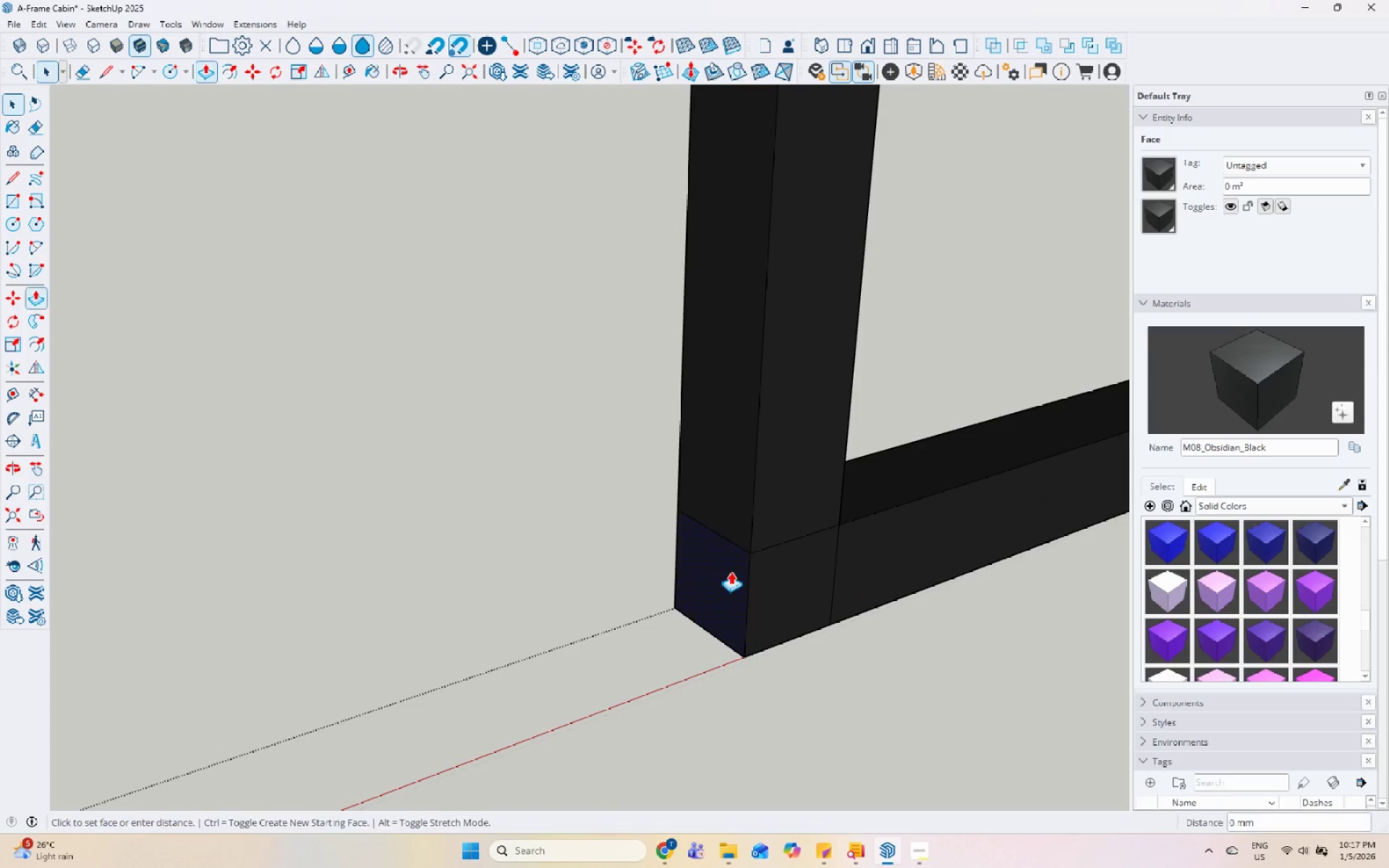 
left_click([731, 571])
 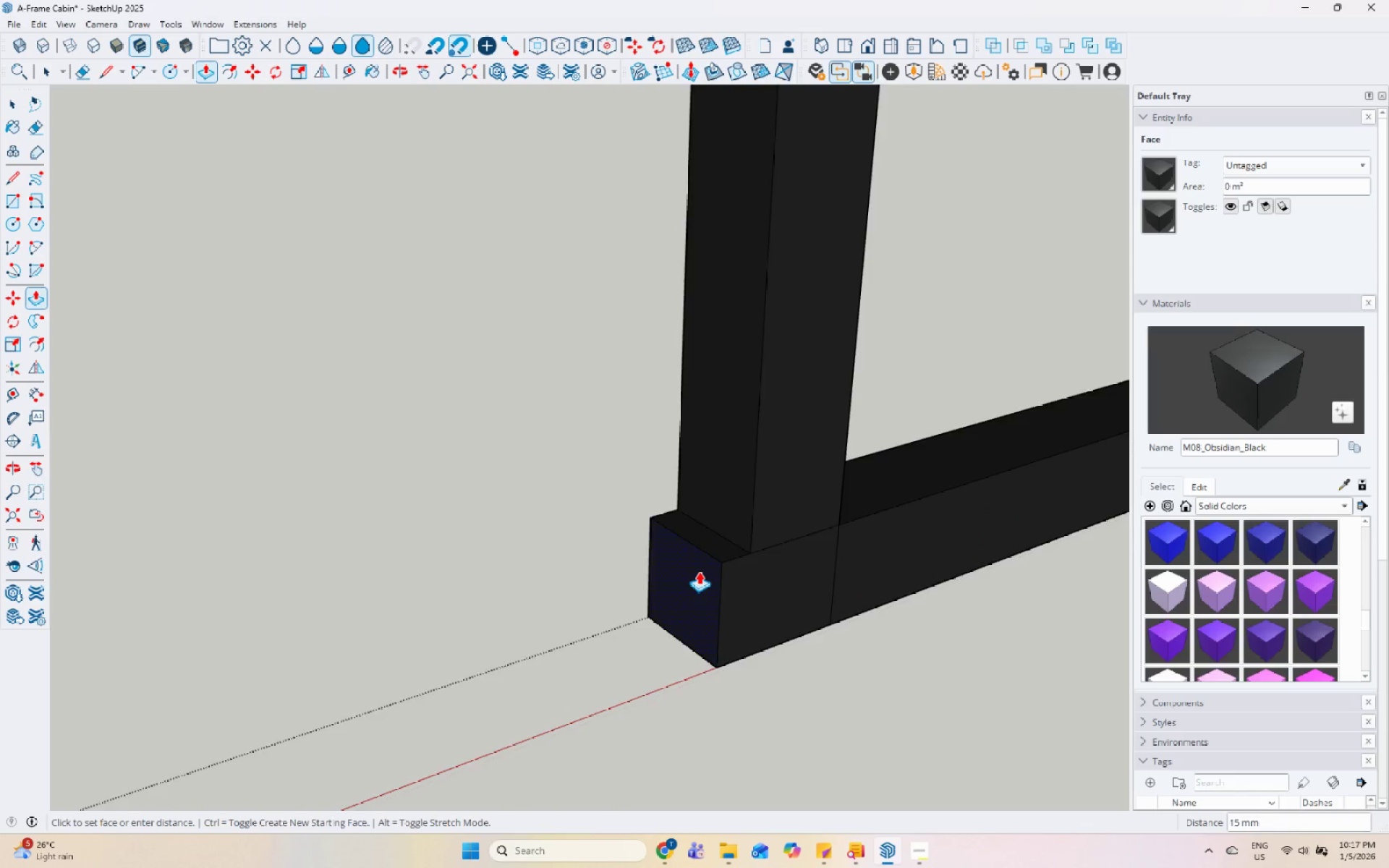 
scroll: coordinate [684, 563], scroll_direction: down, amount: 24.0
 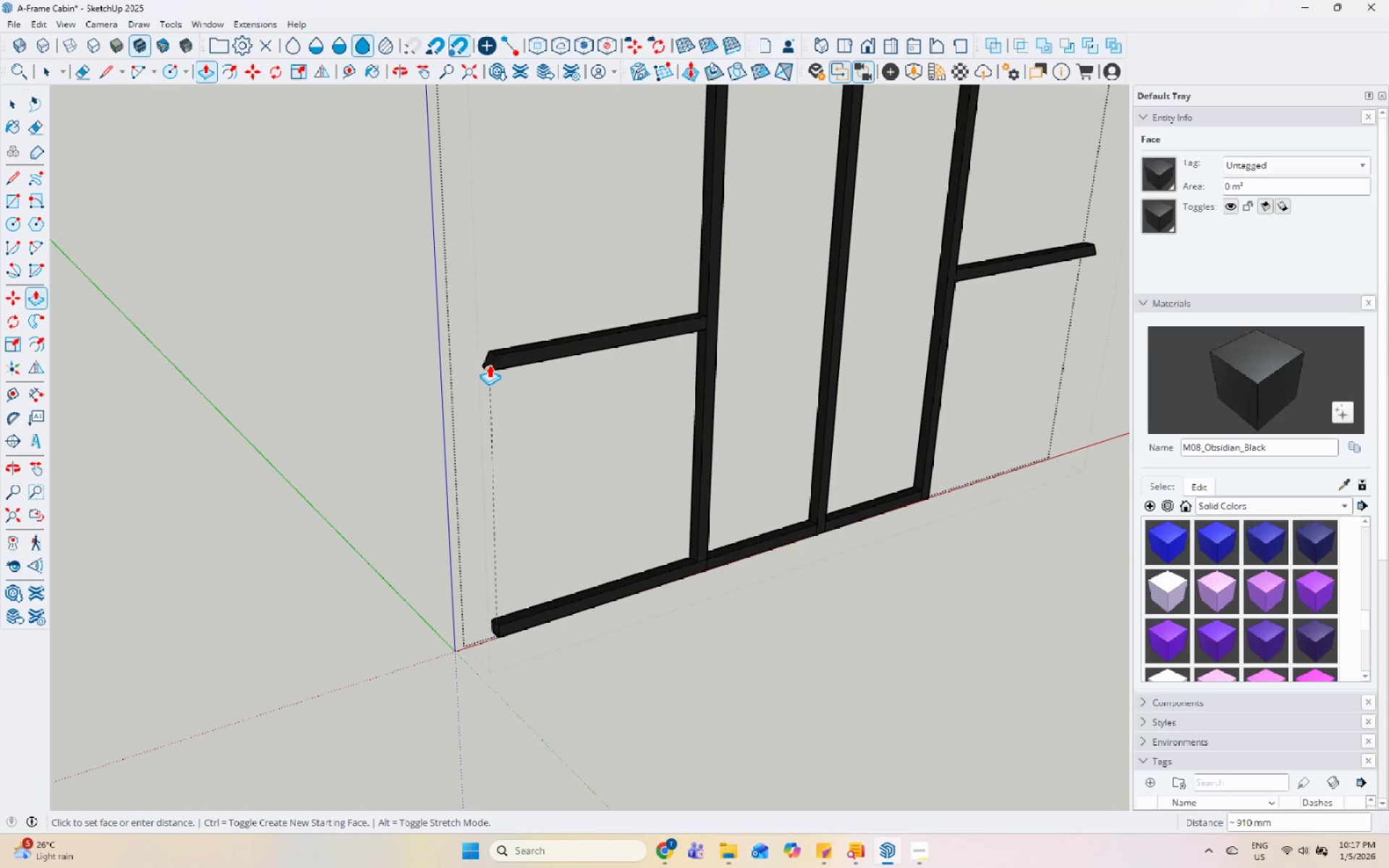 
key(Space)
 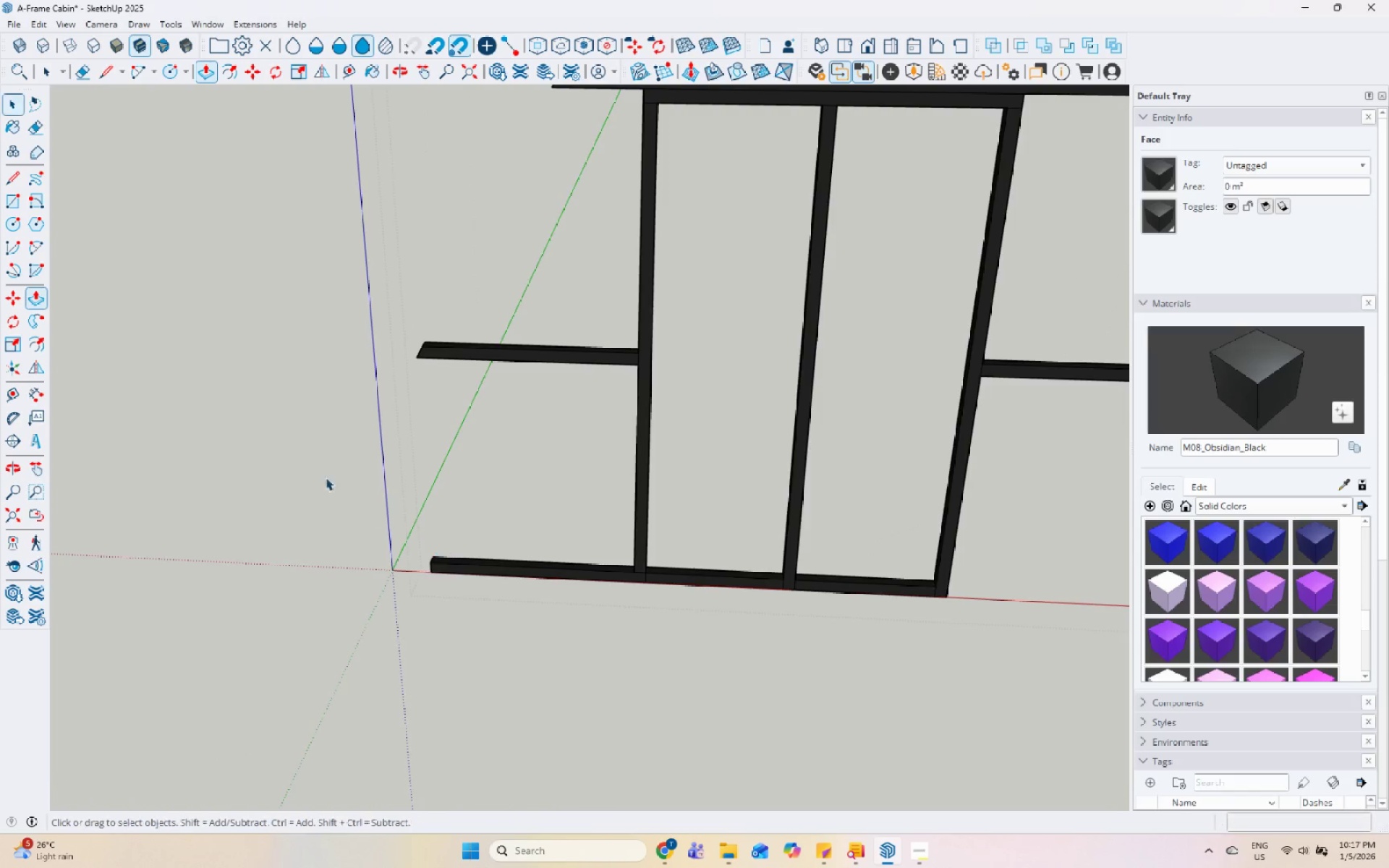 
key(L)
 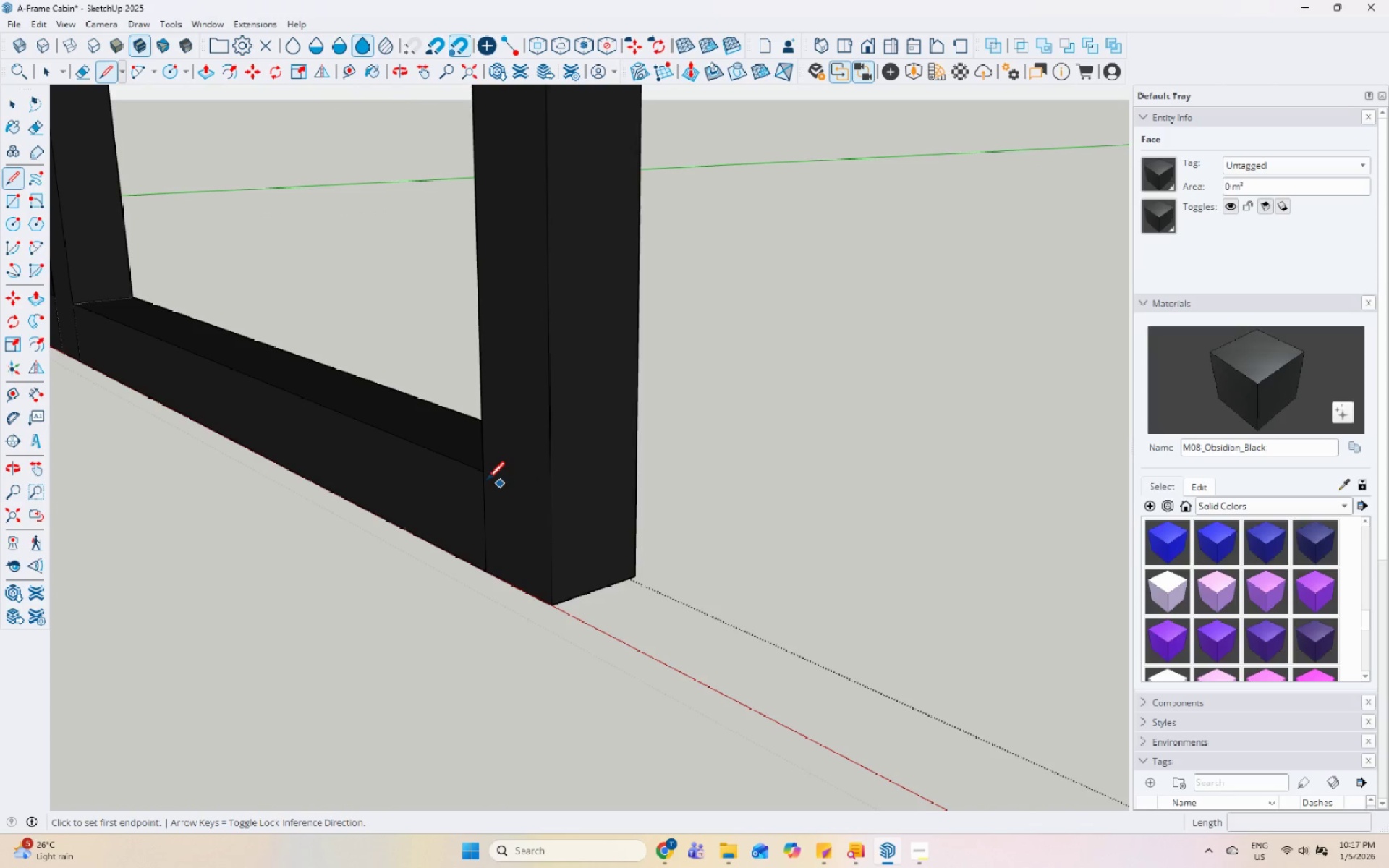 
scroll: coordinate [862, 695], scroll_direction: up, amount: 20.0
 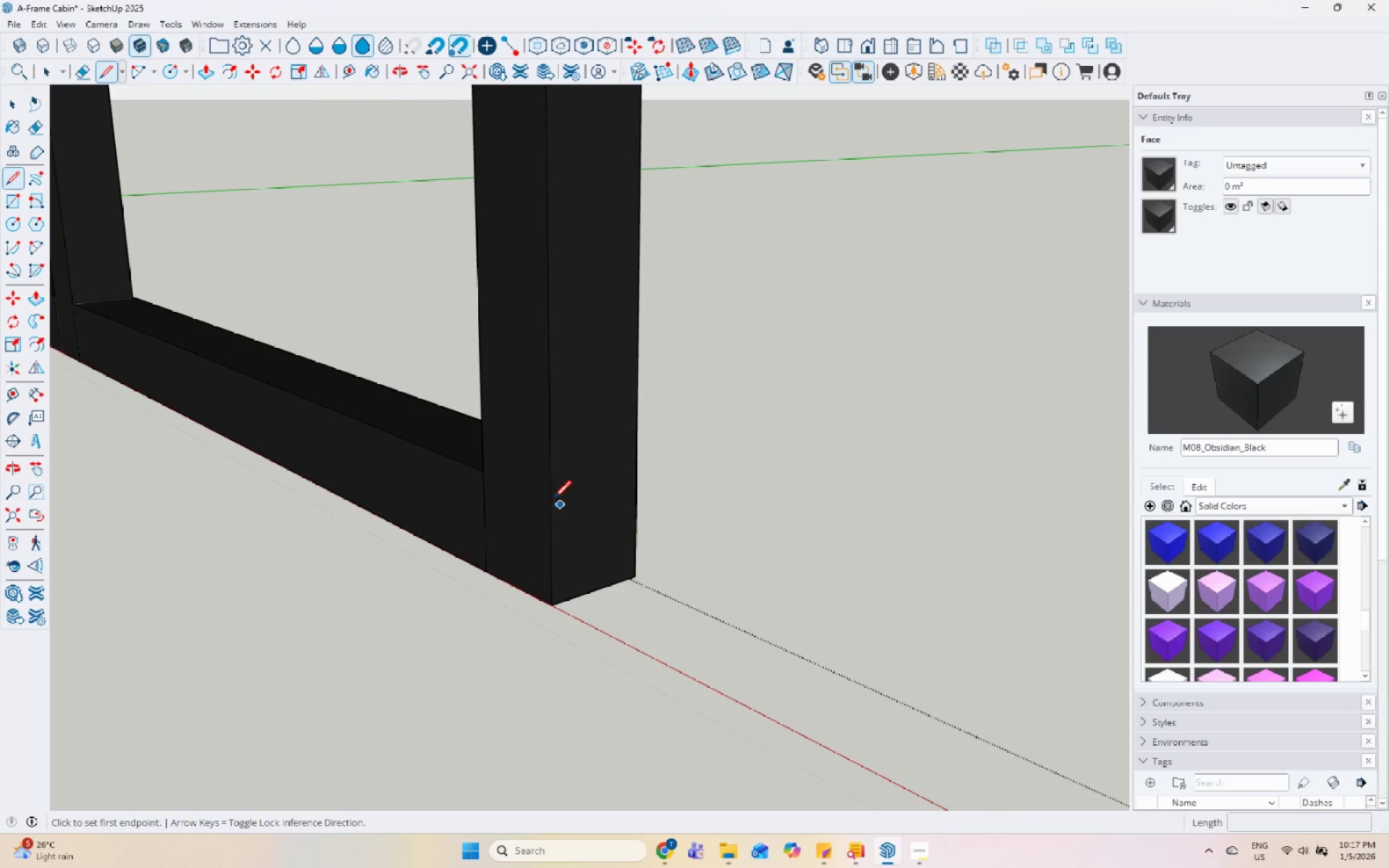 
left_click([489, 469])
 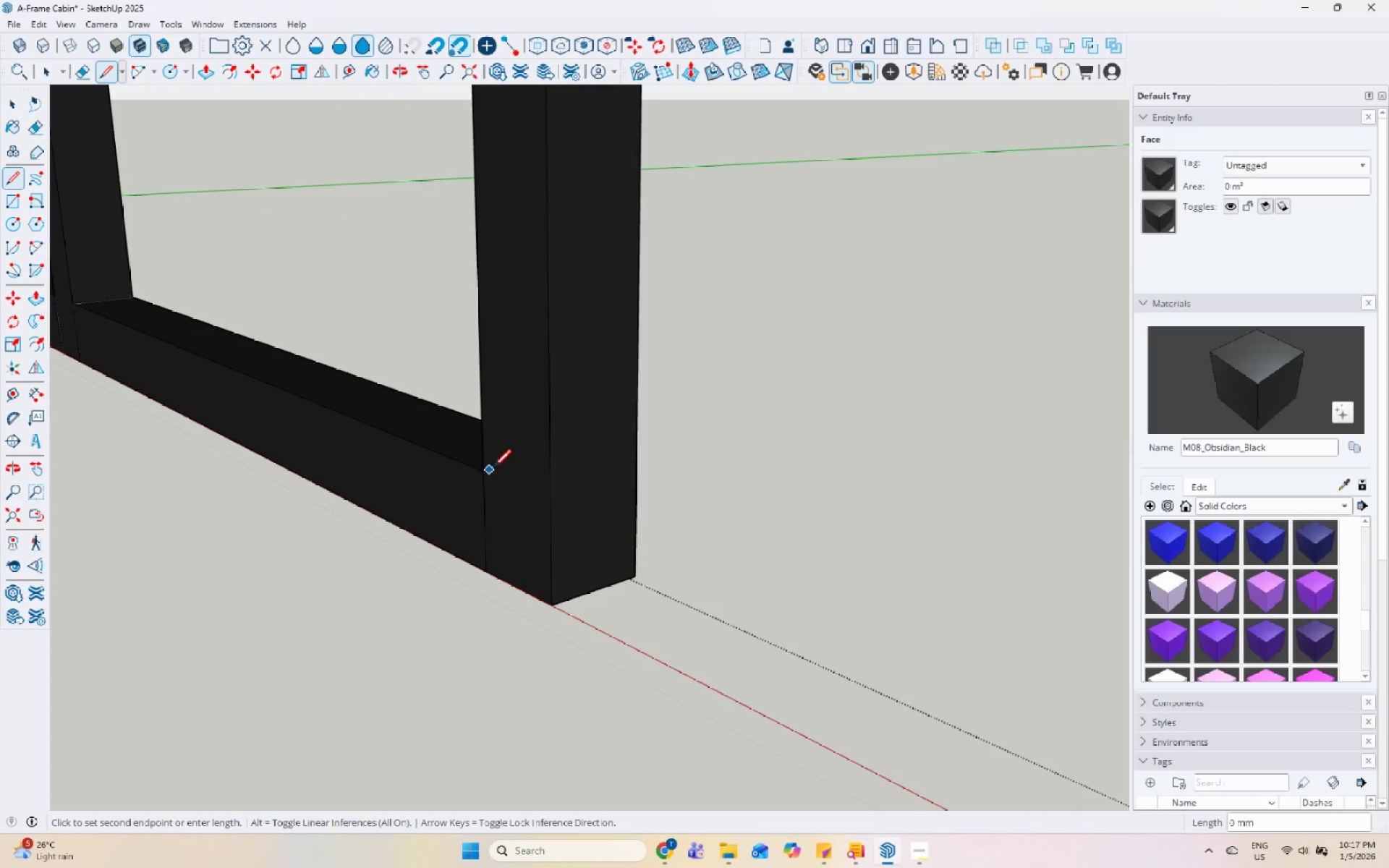 
key(Escape)
 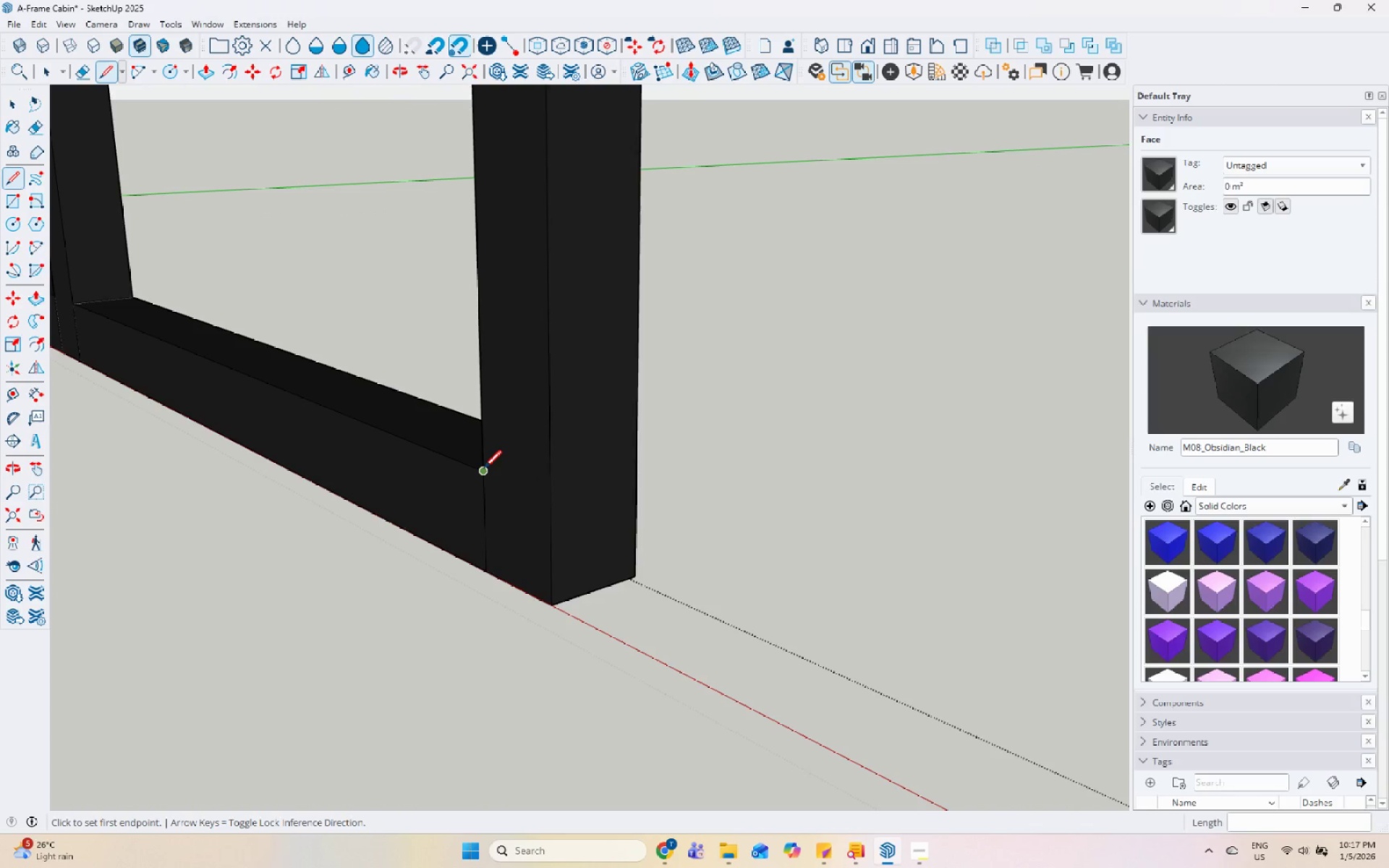 
left_click([483, 469])
 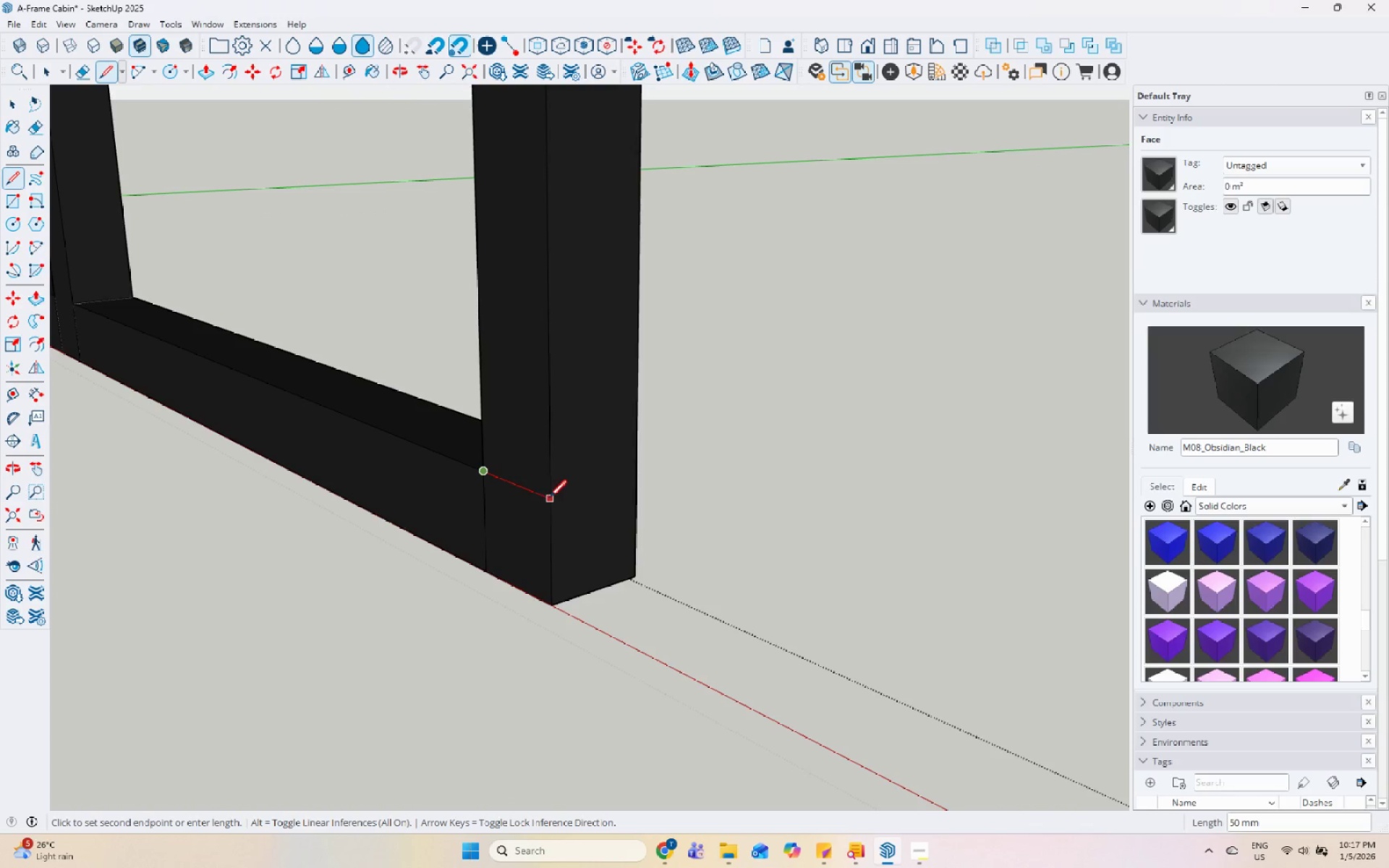 
left_click_drag(start_coordinate=[553, 501], to_coordinate=[557, 501])
 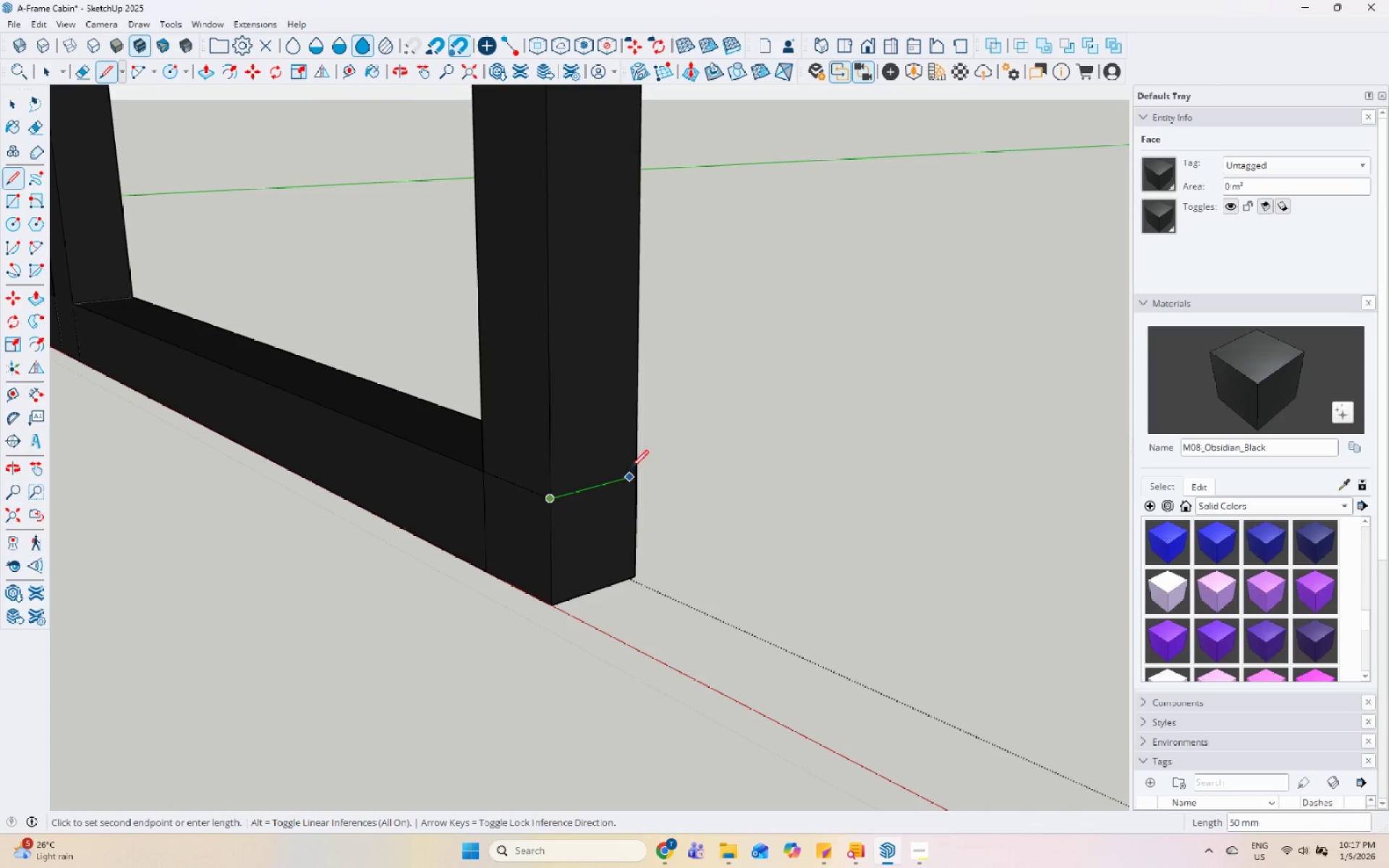 
left_click([645, 464])
 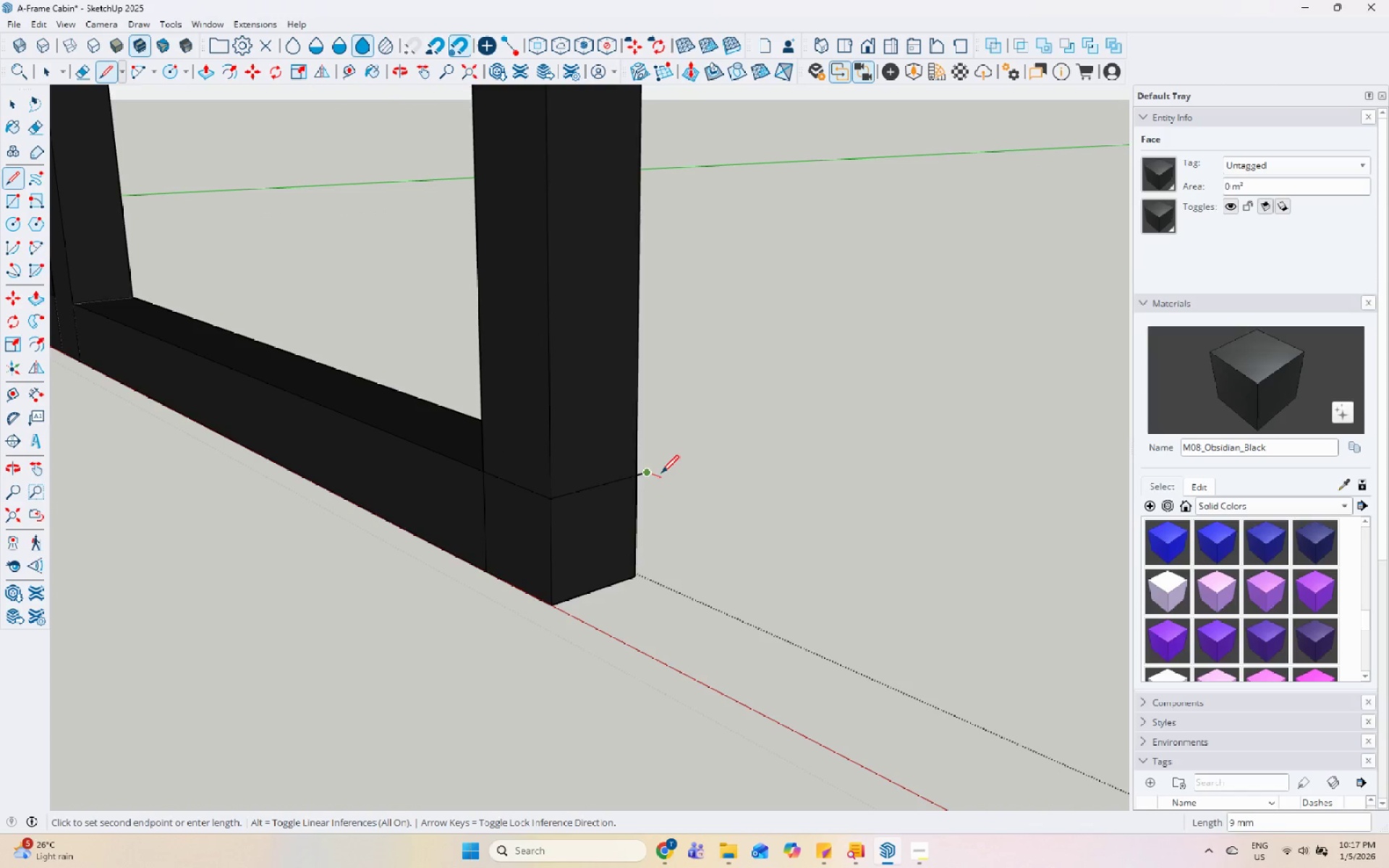 
key(Control+Z)
 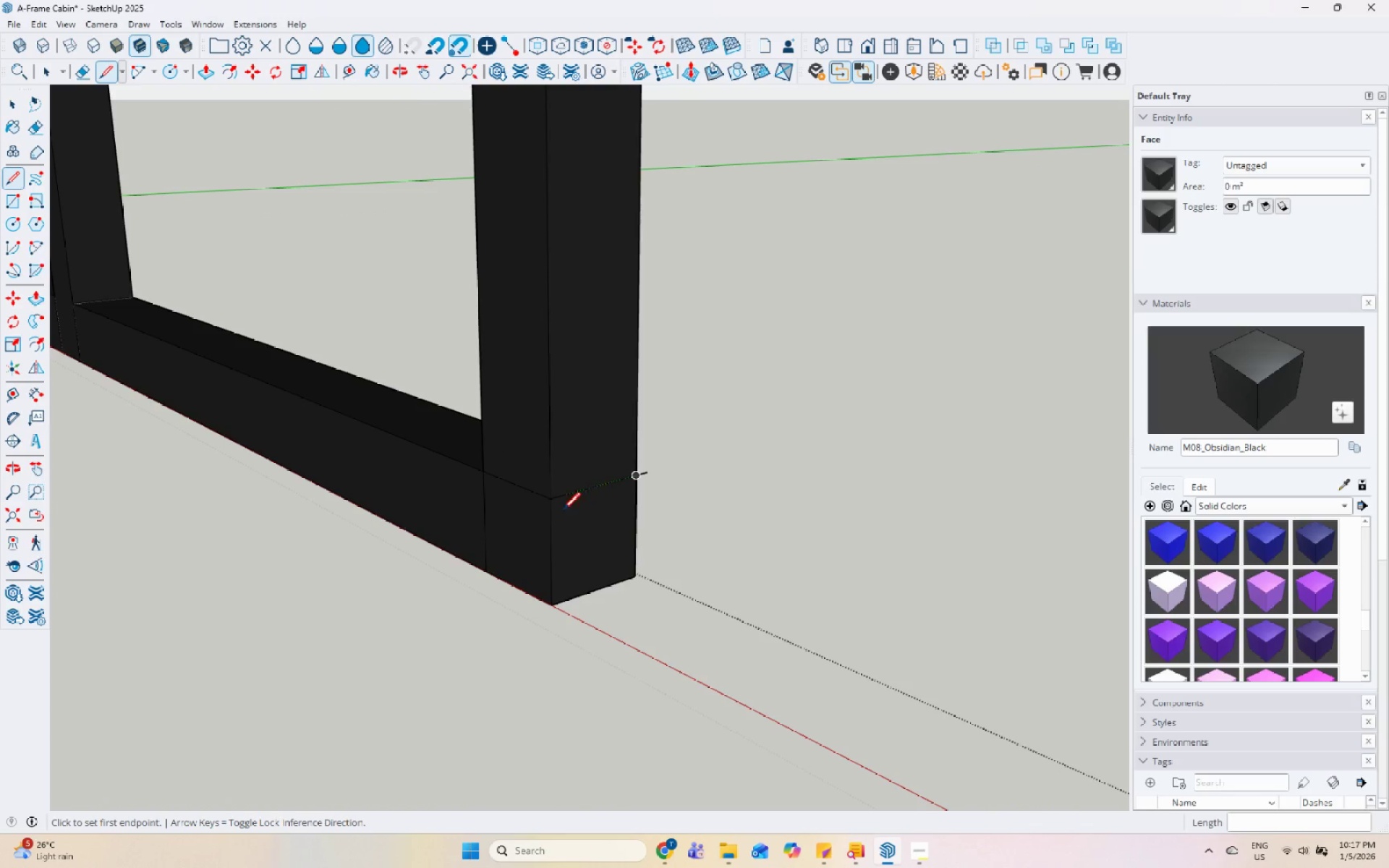 
key(Control+Z)
 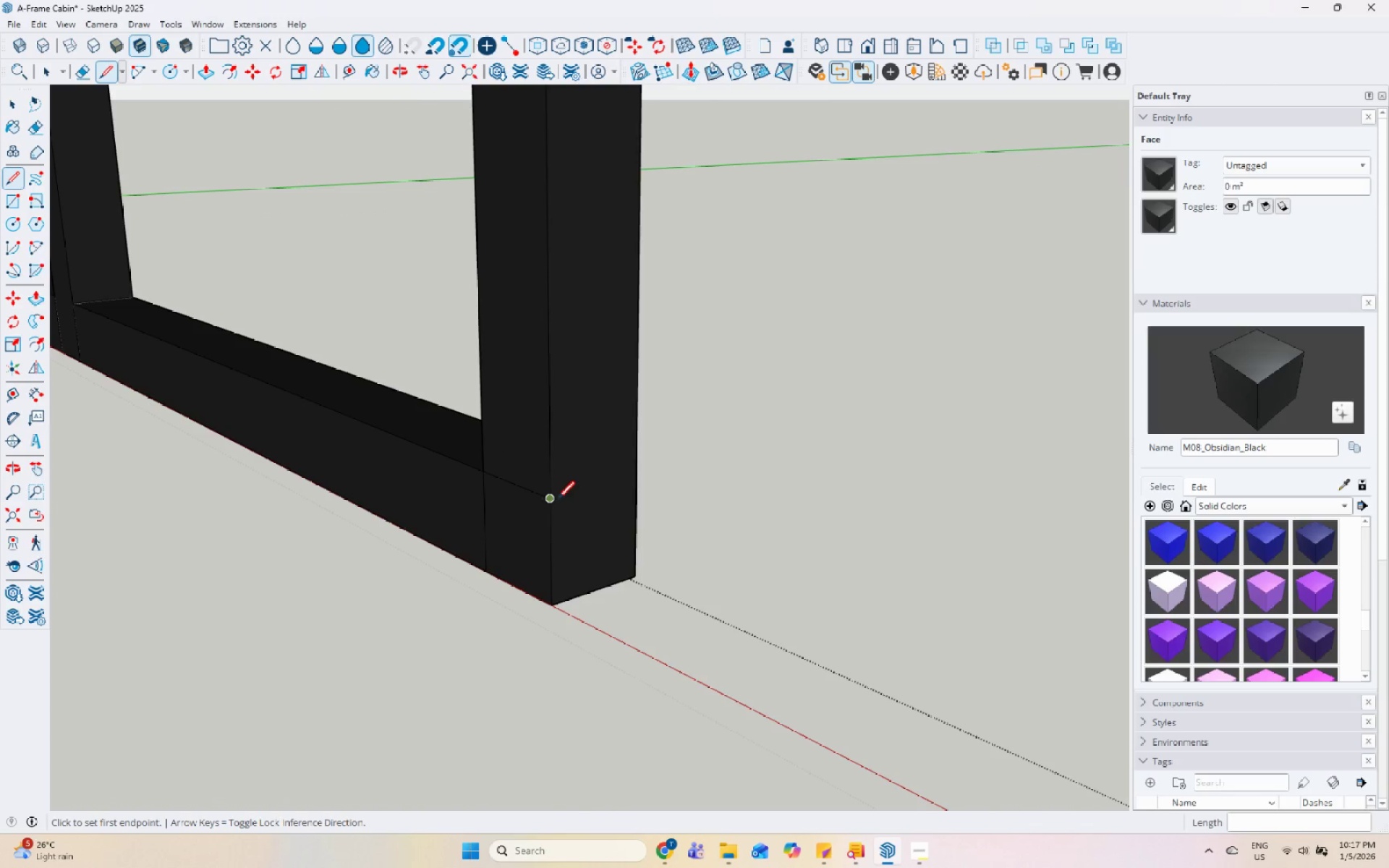 
left_click_drag(start_coordinate=[553, 501], to_coordinate=[557, 499])
 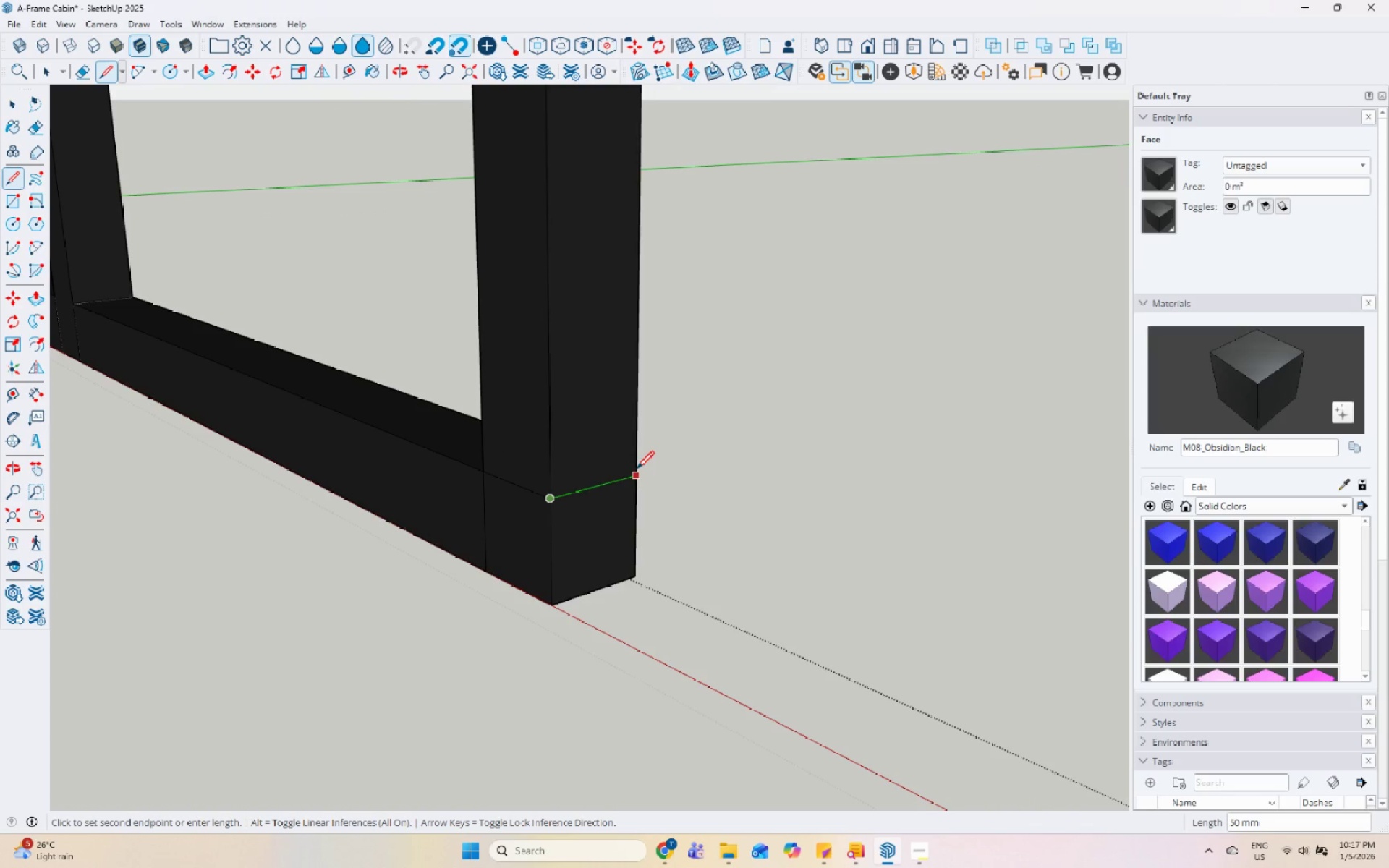 
left_click([637, 471])
 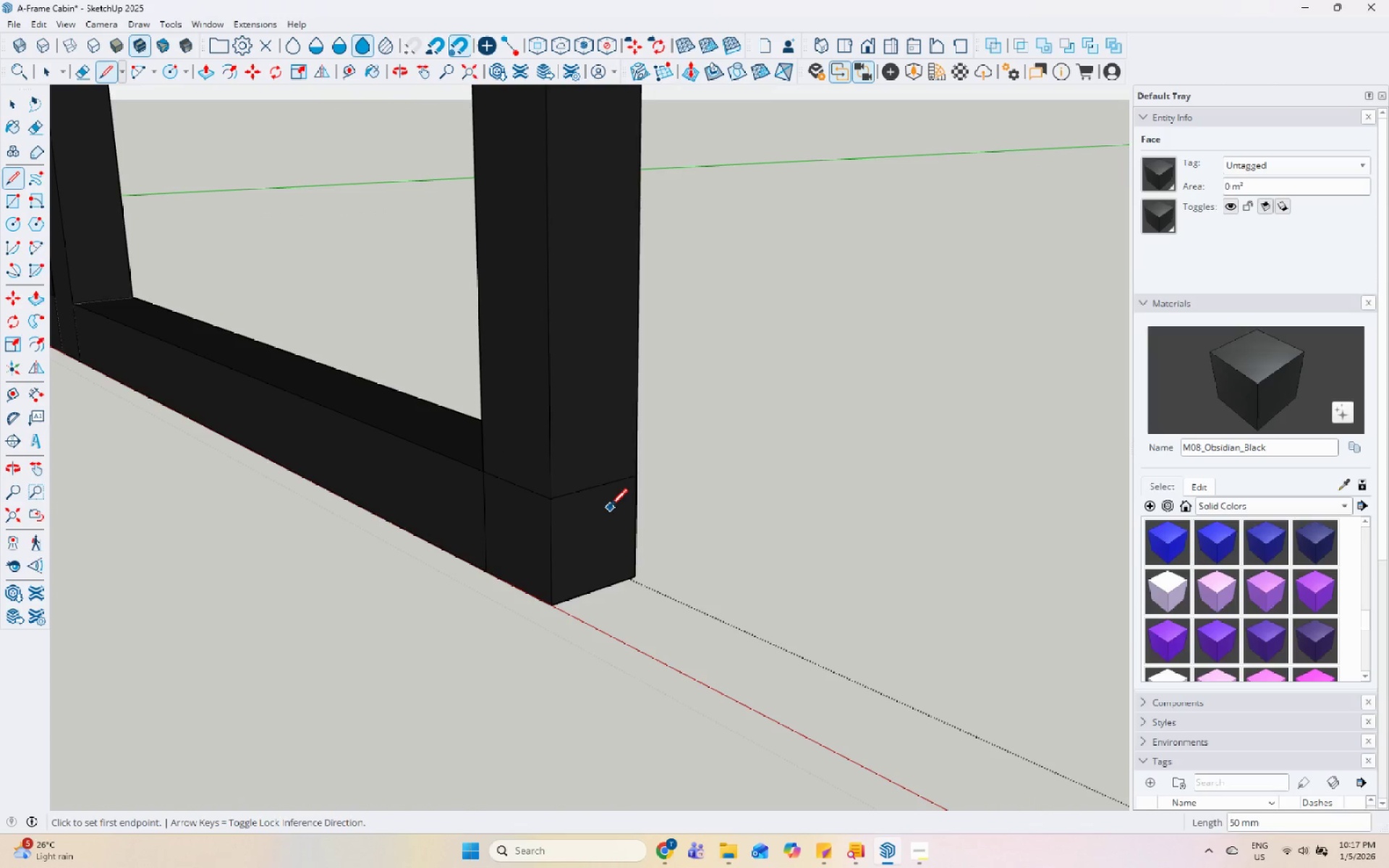 
key(Space)
 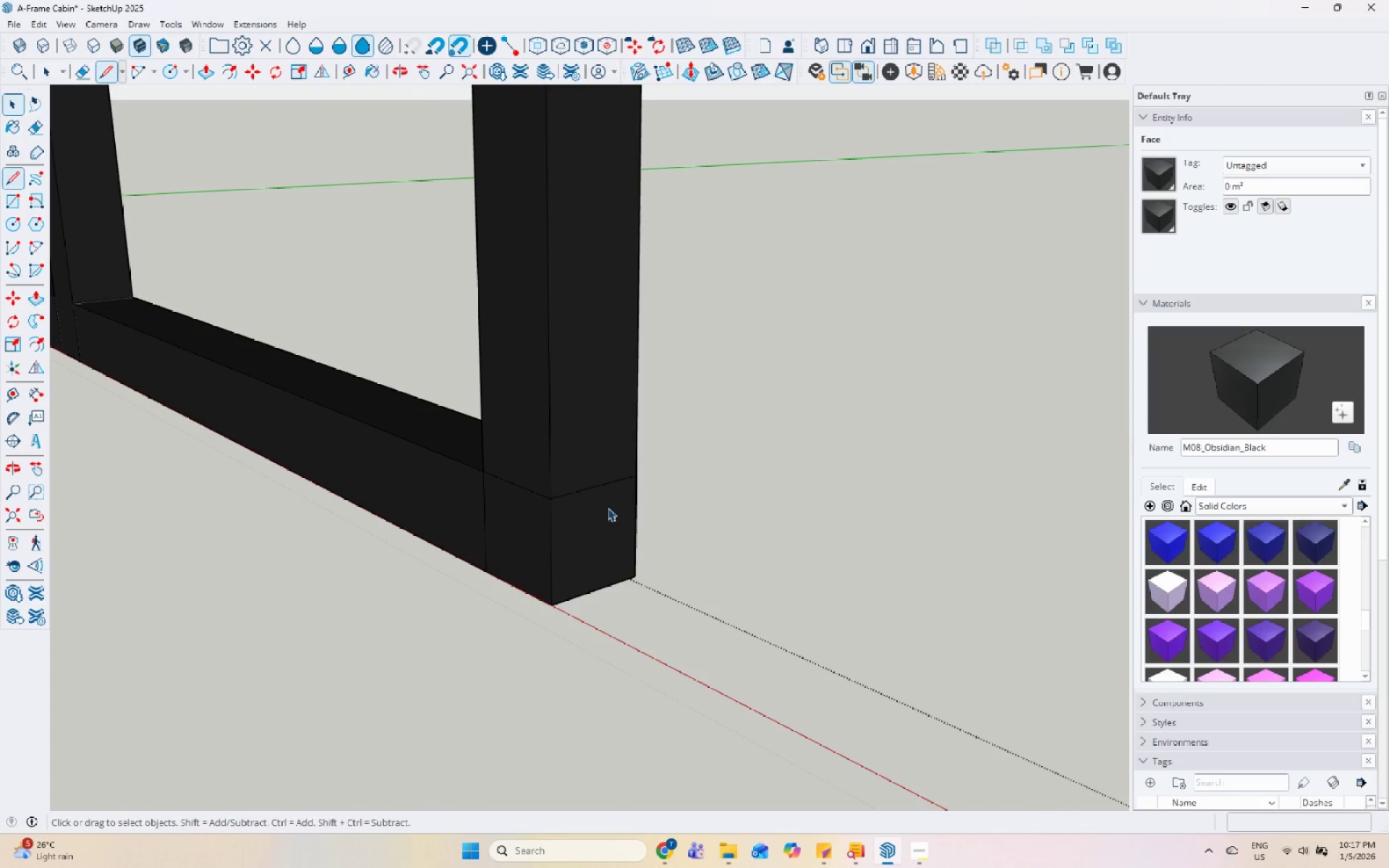 
double_click([608, 508])
 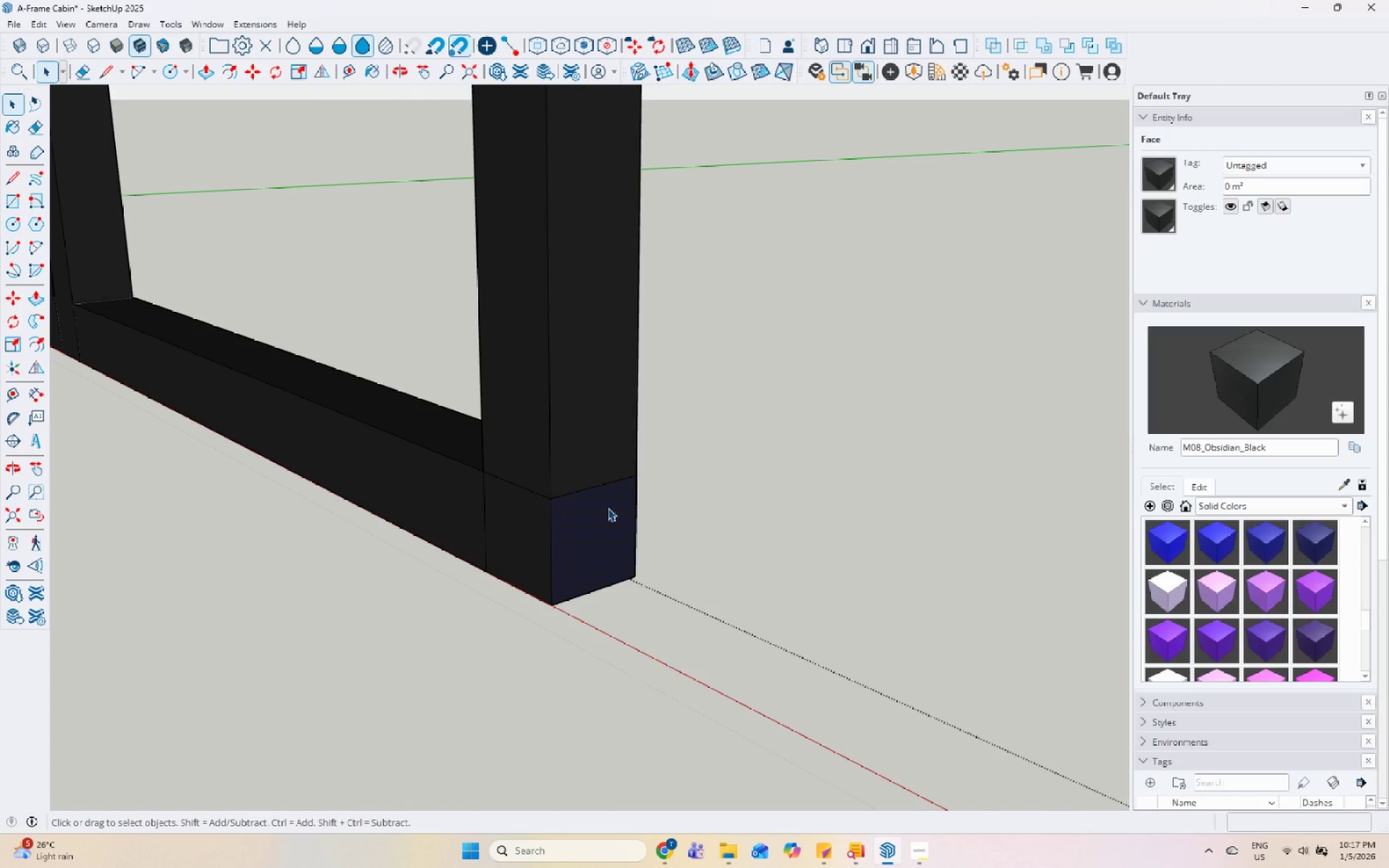 
key(P)
 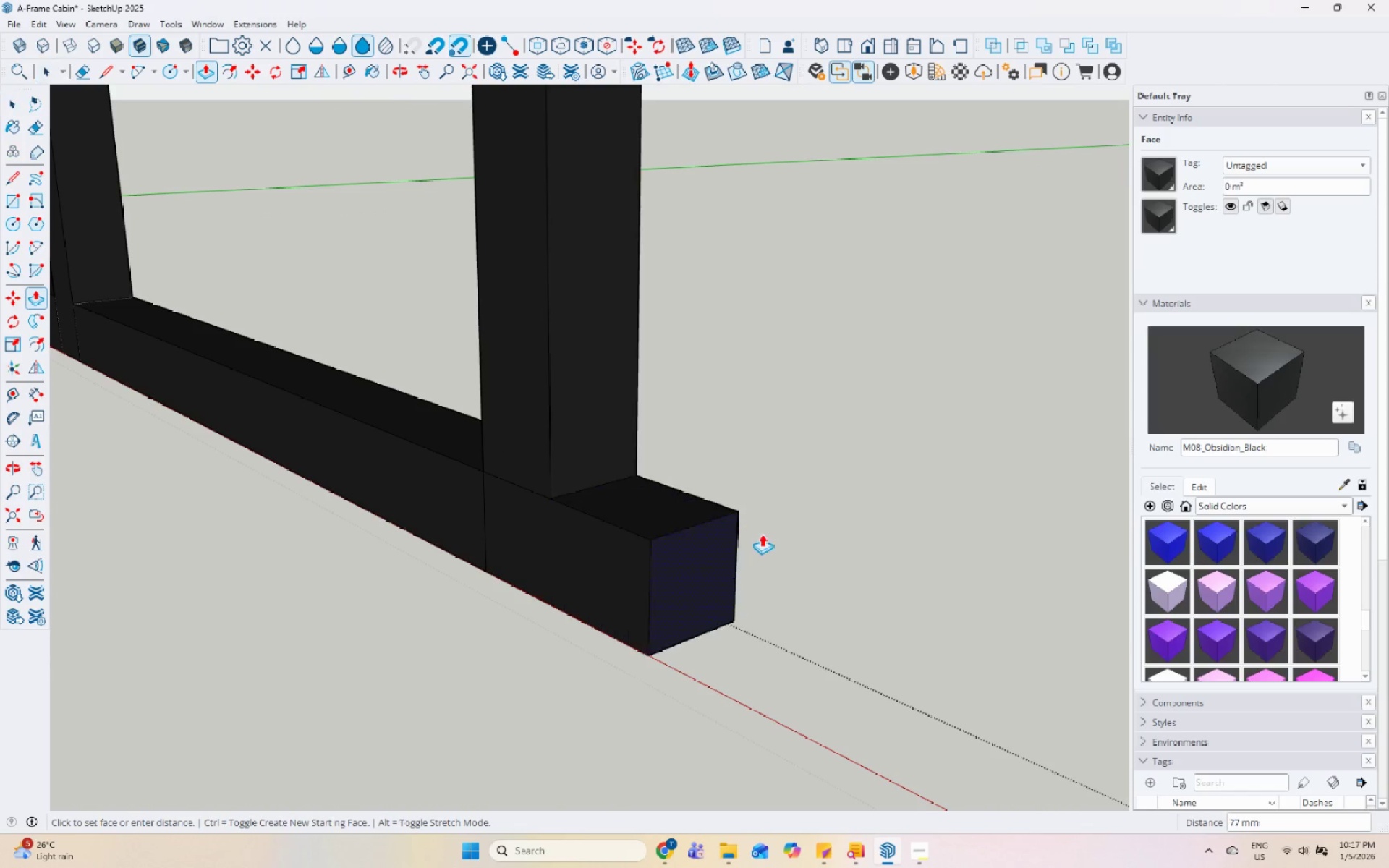 
scroll: coordinate [757, 550], scroll_direction: down, amount: 29.0
 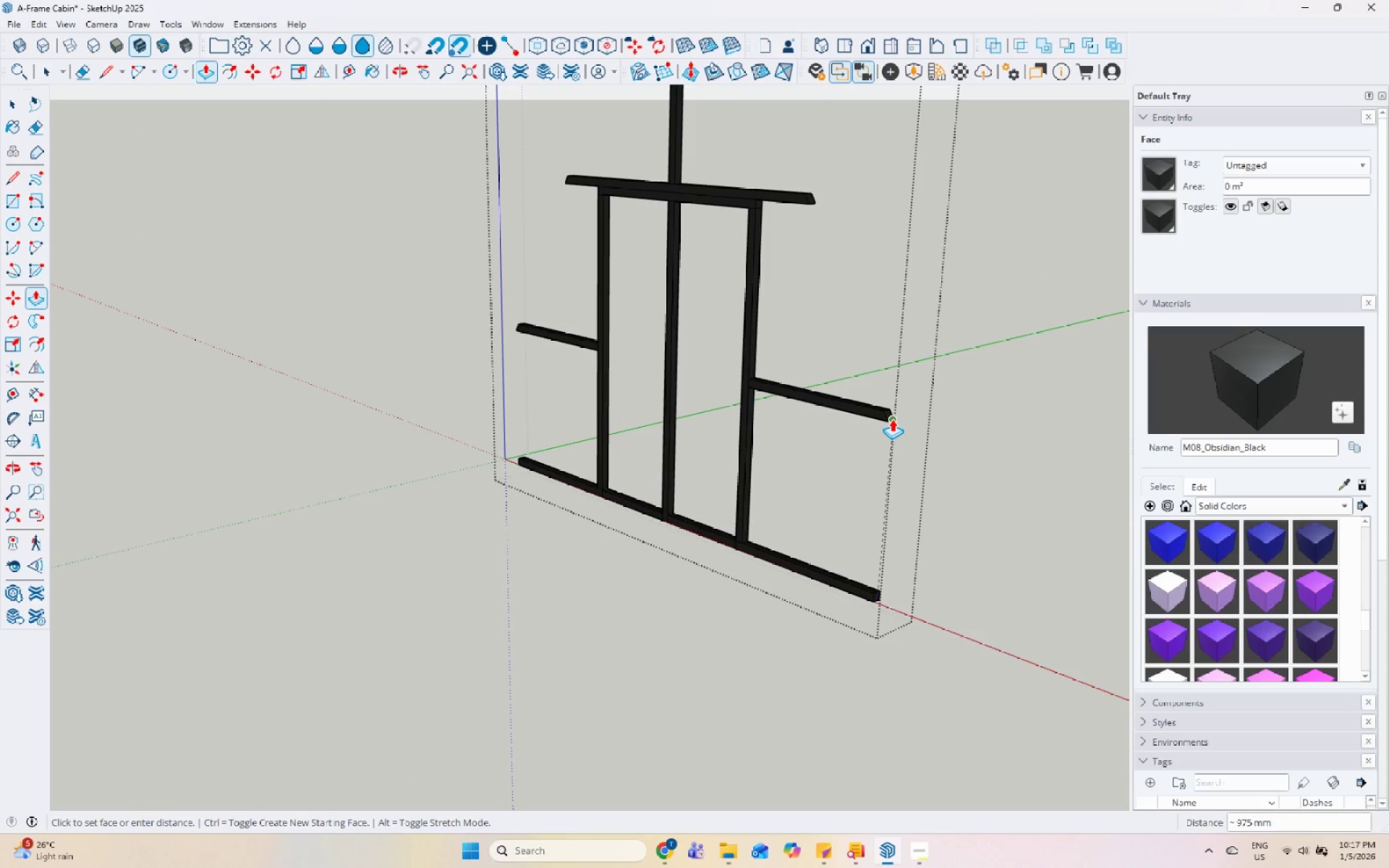 
left_click([888, 419])
 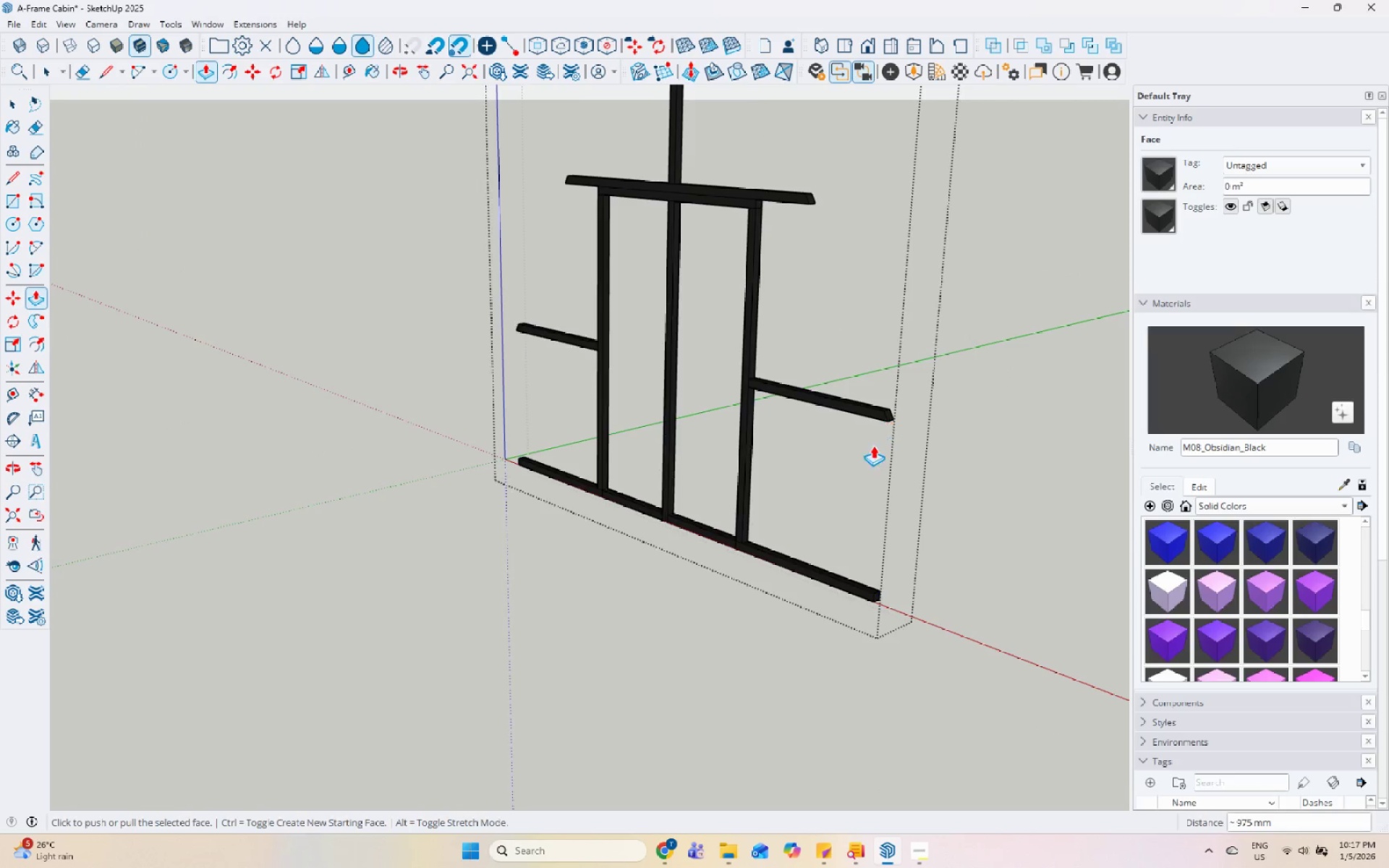 
key(Space)
 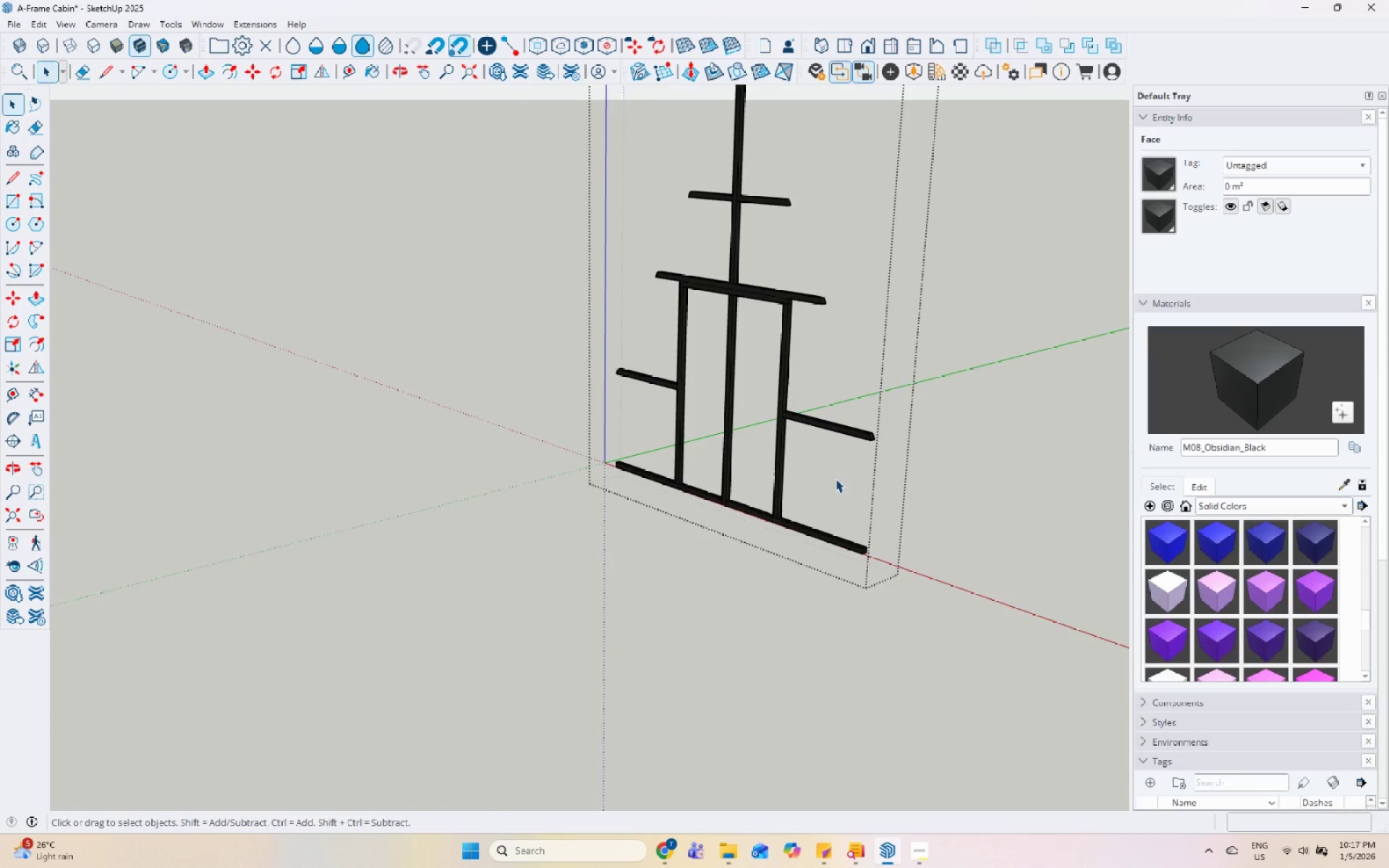 
scroll: coordinate [836, 479], scroll_direction: down, amount: 7.0
 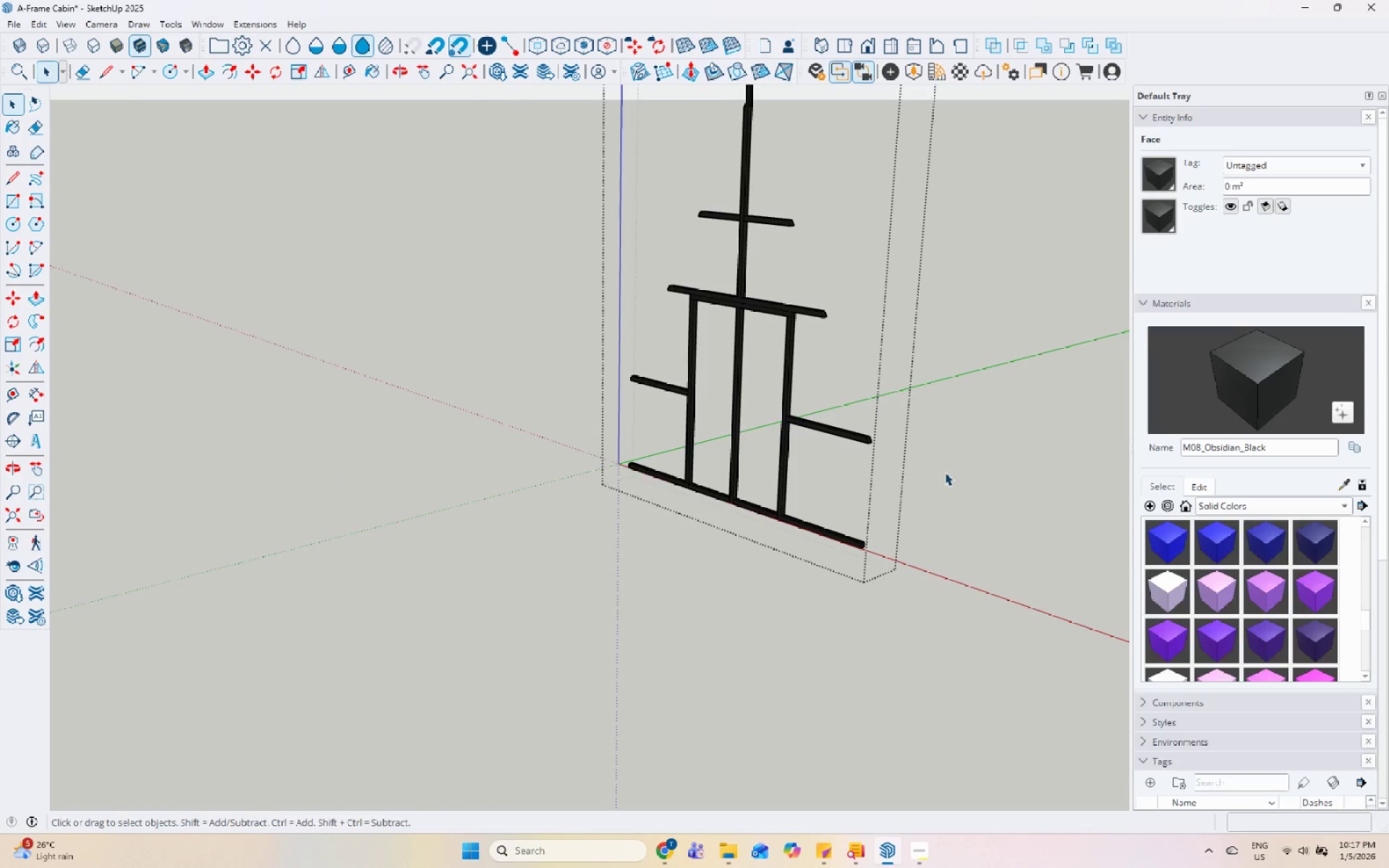 
double_click([987, 451])
 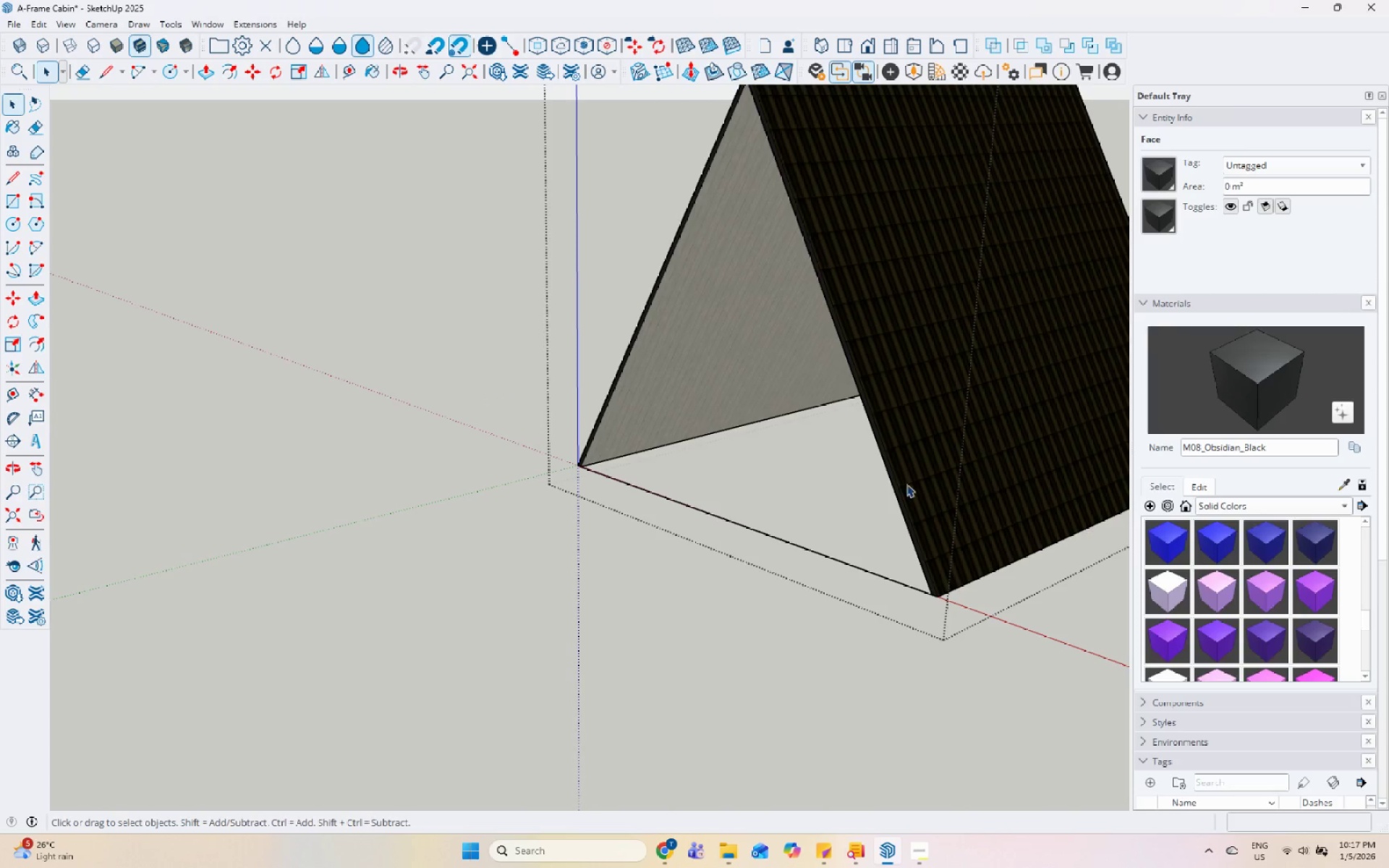 
key(Escape)
 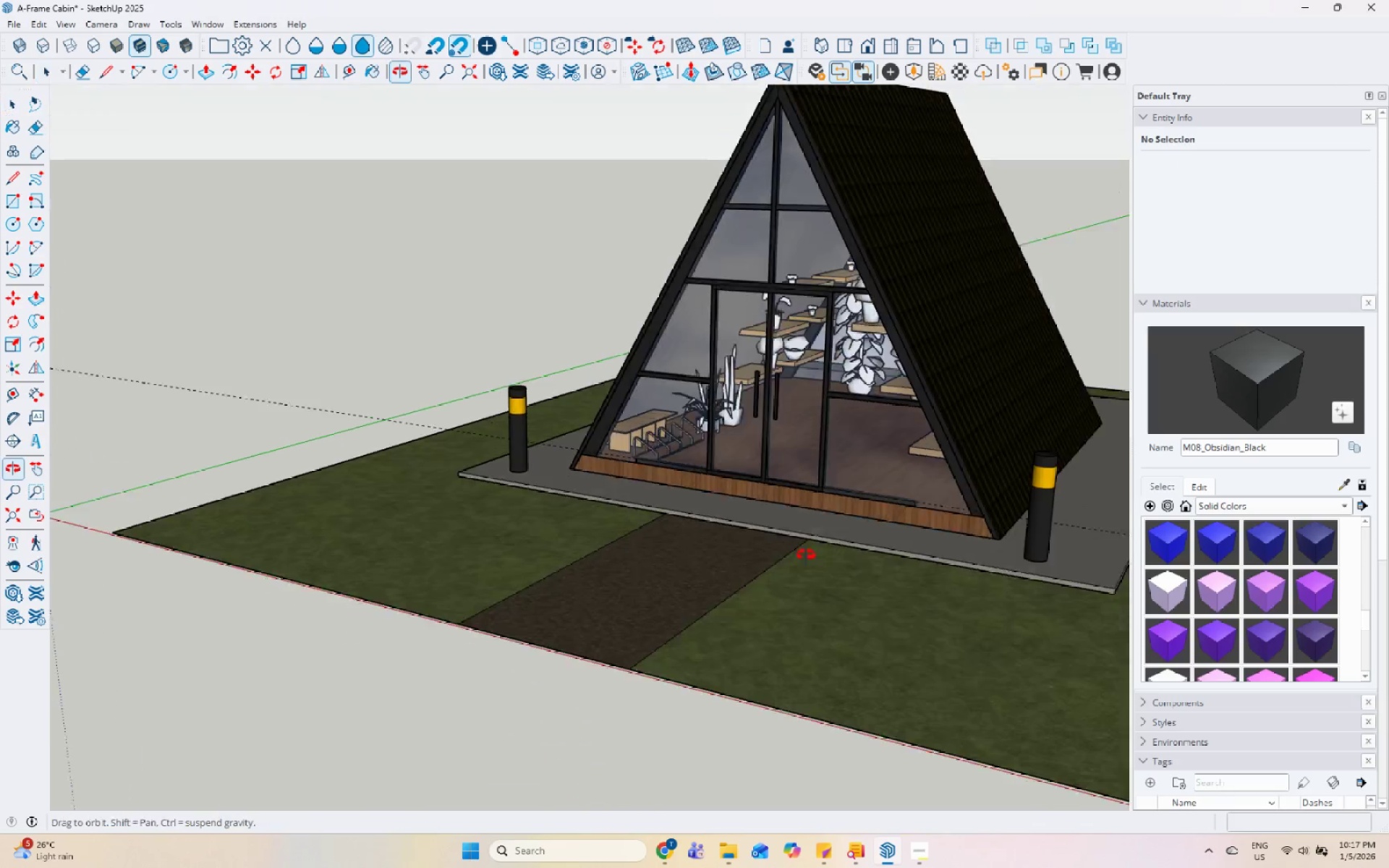 
scroll: coordinate [909, 494], scroll_direction: up, amount: 10.0
 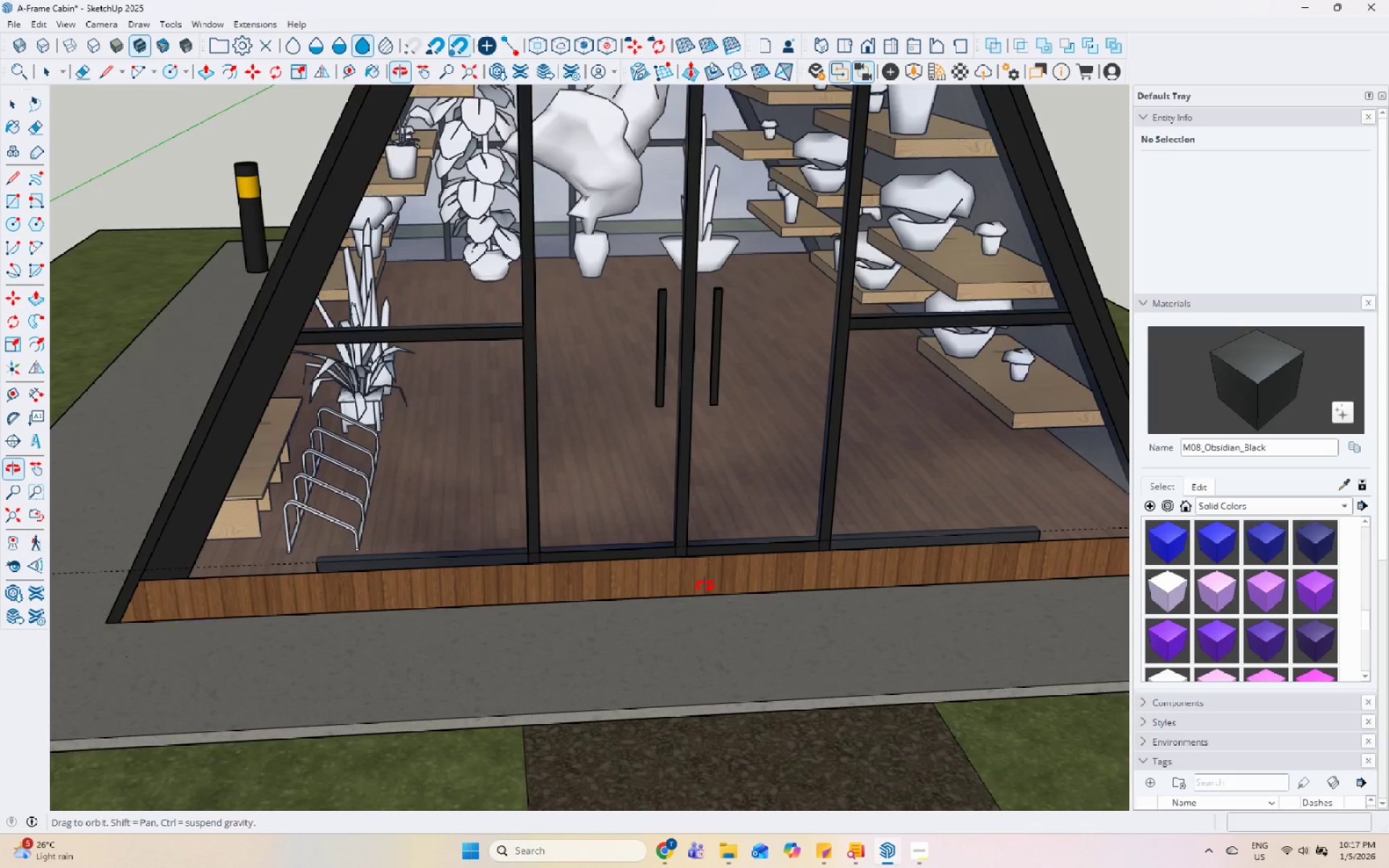 
scroll: coordinate [700, 464], scroll_direction: down, amount: 6.0
 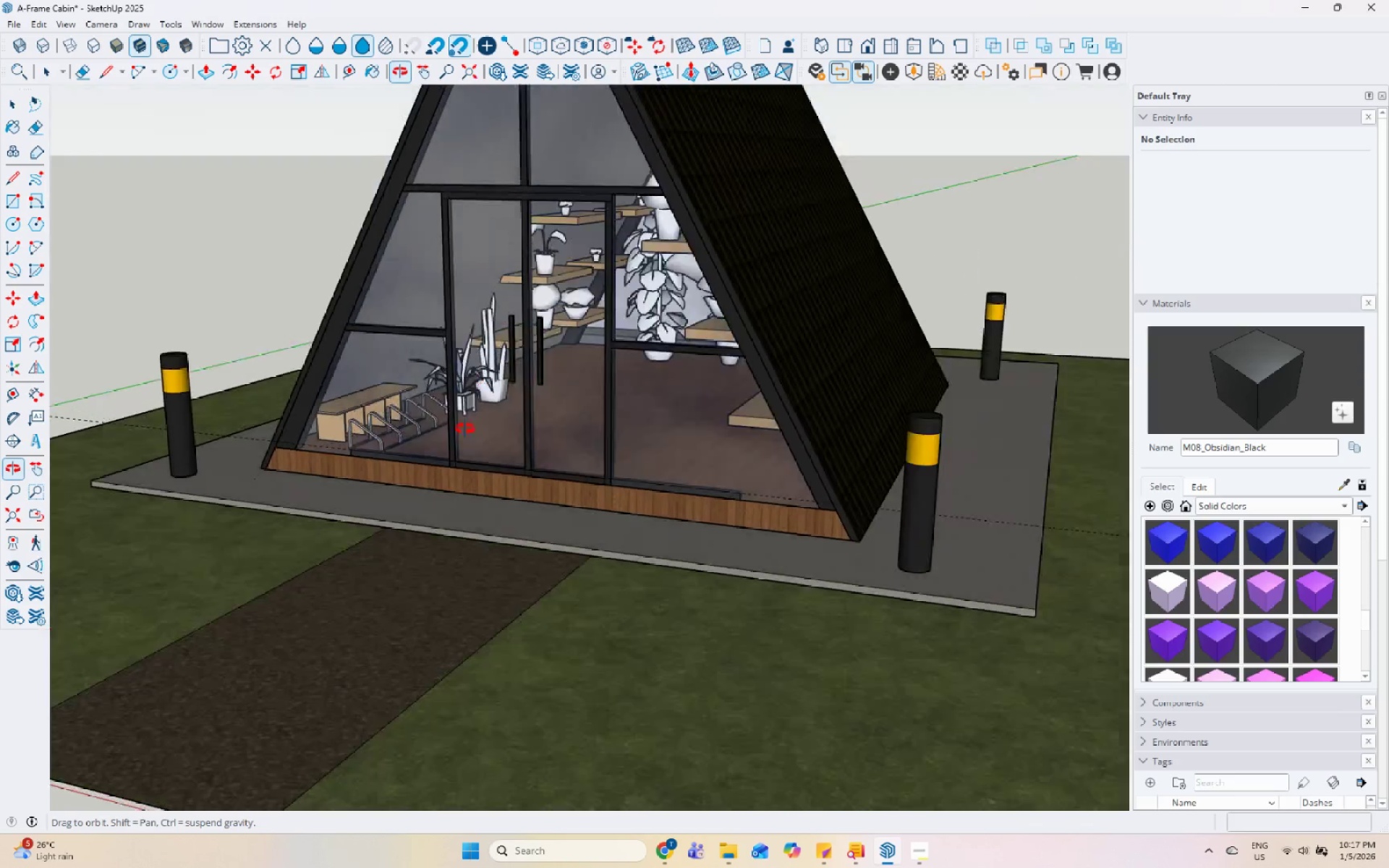 
left_click([379, 524])
 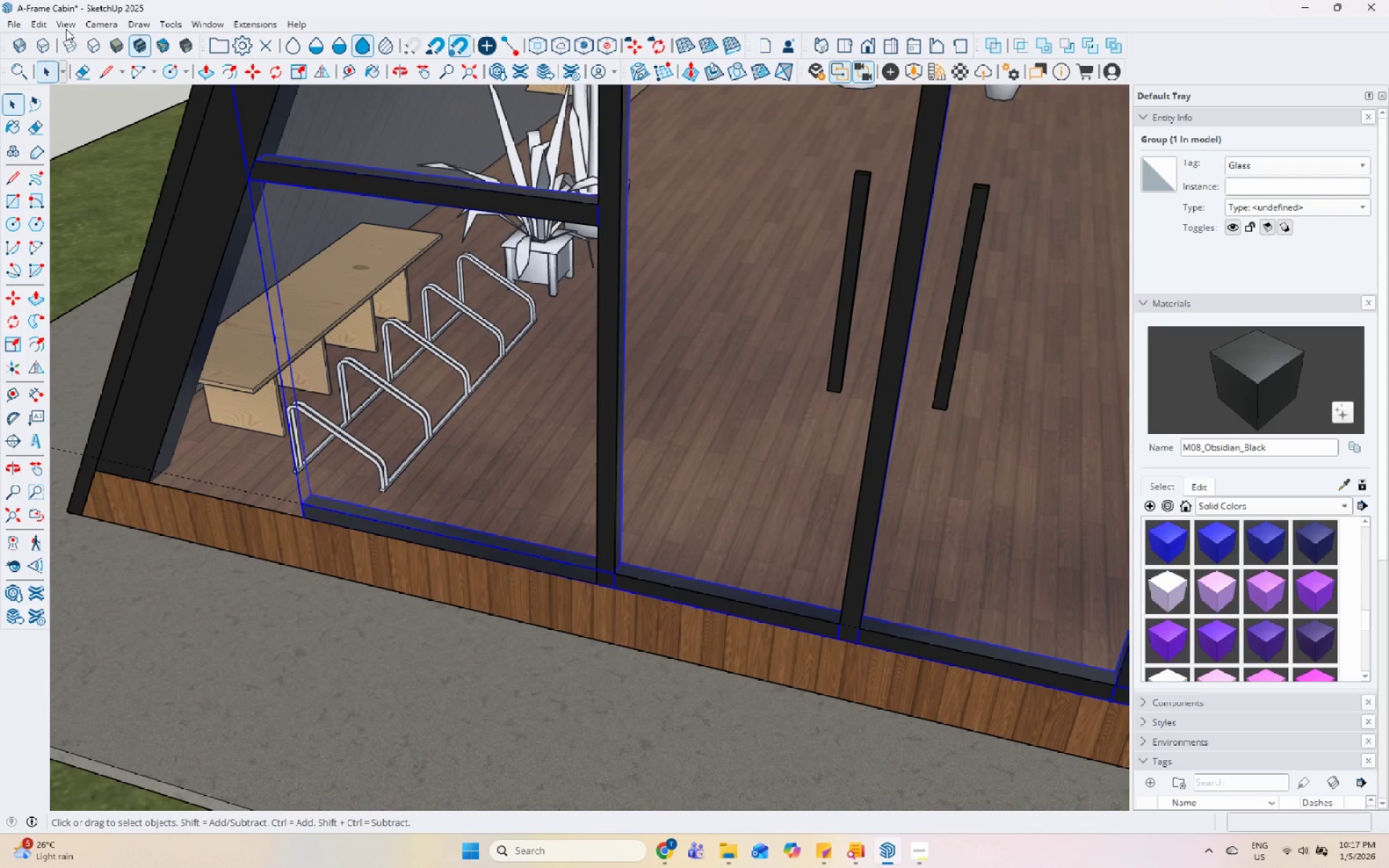 
scroll: coordinate [379, 540], scroll_direction: up, amount: 10.0
 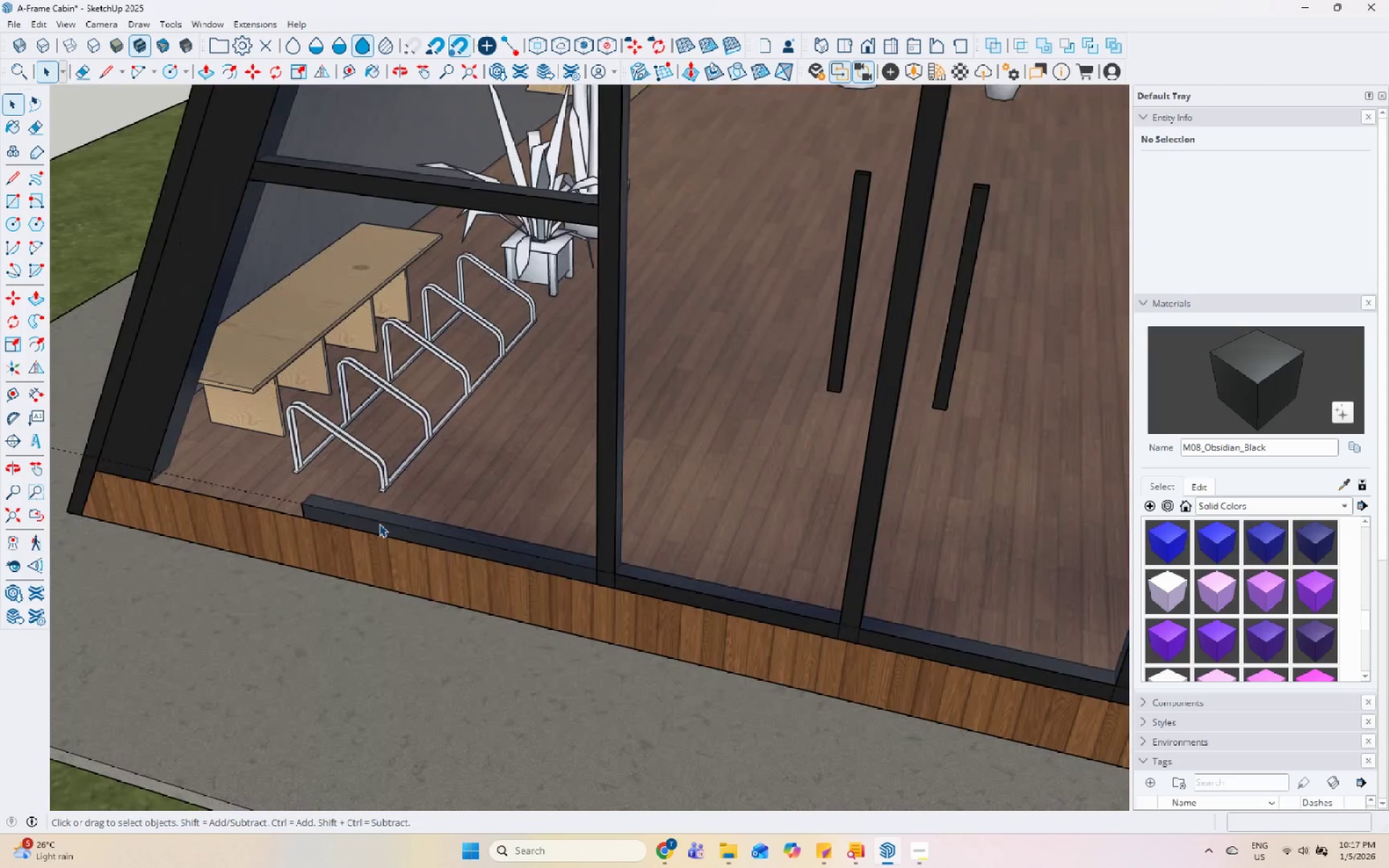 
left_click([73, 25])
 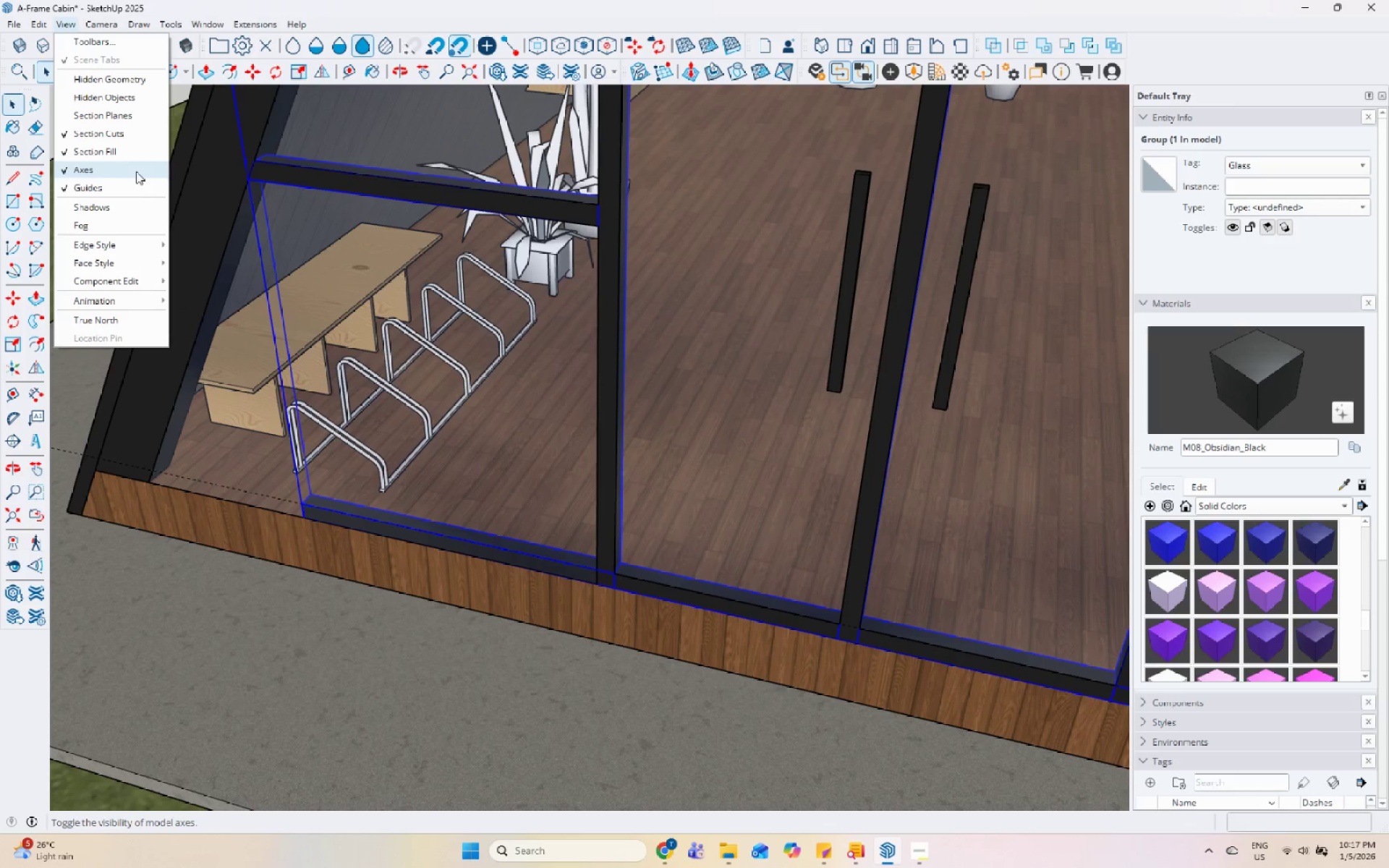 
left_click([137, 284])
 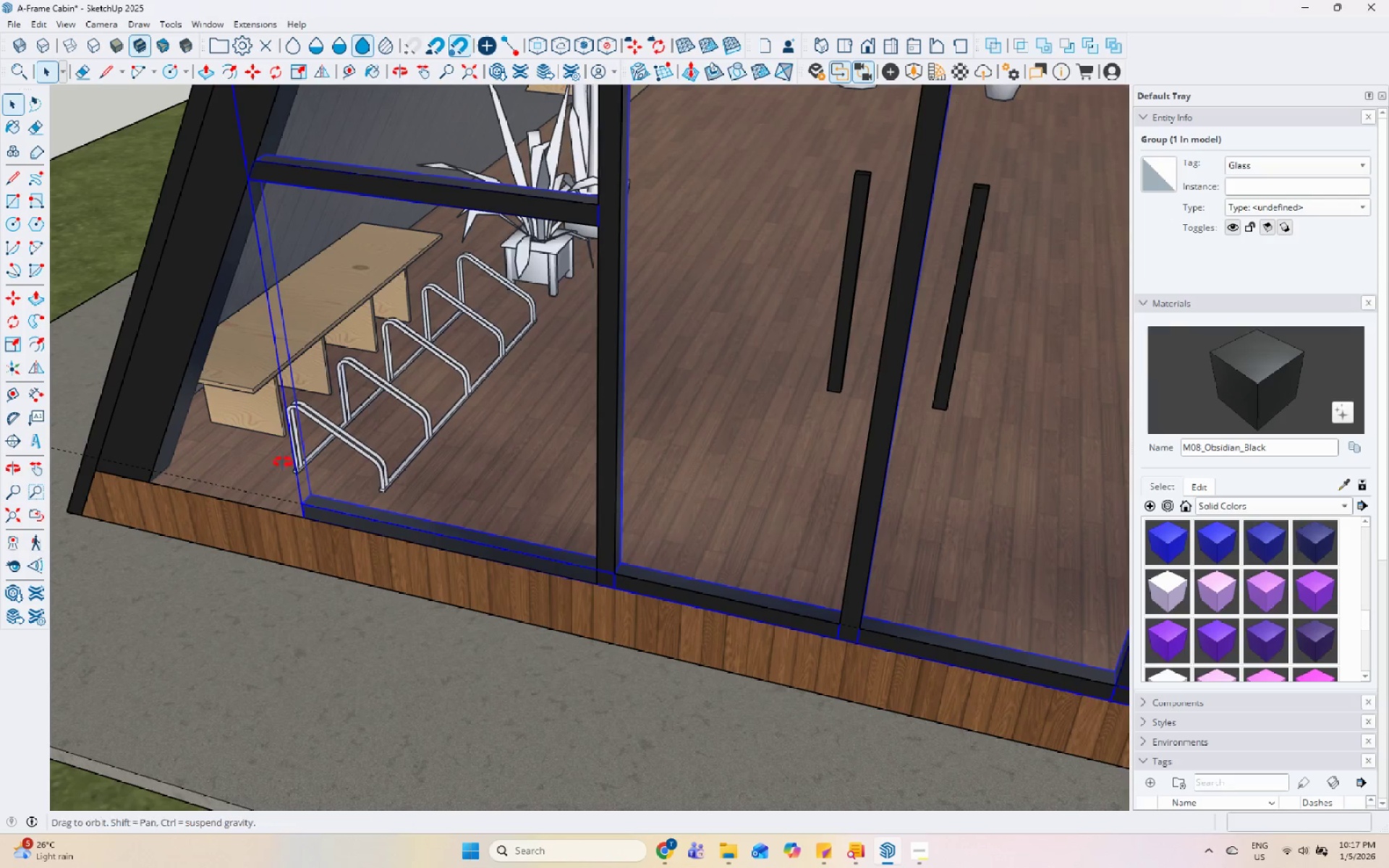 
left_click([467, 590])
 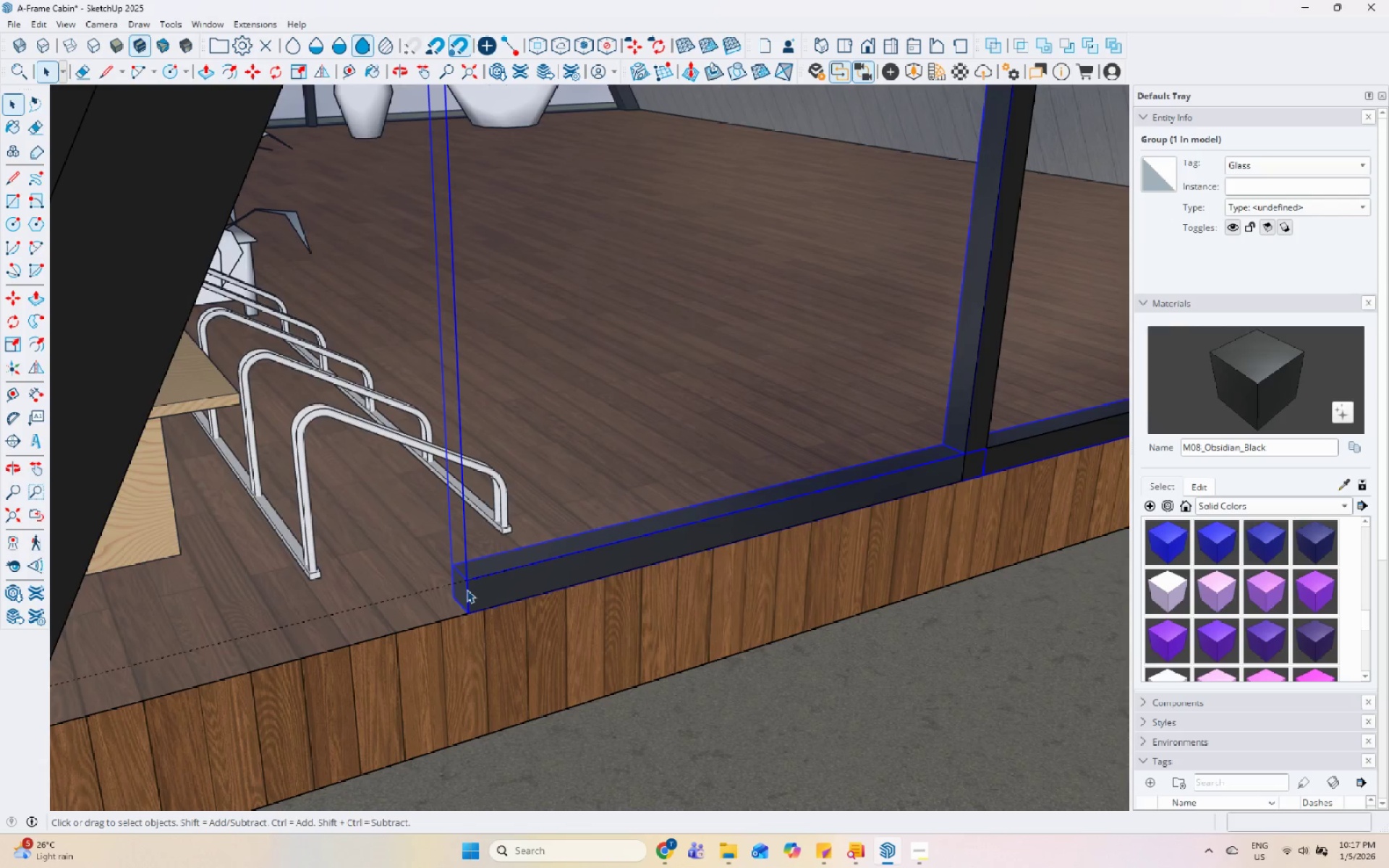 
scroll: coordinate [518, 531], scroll_direction: up, amount: 6.0
 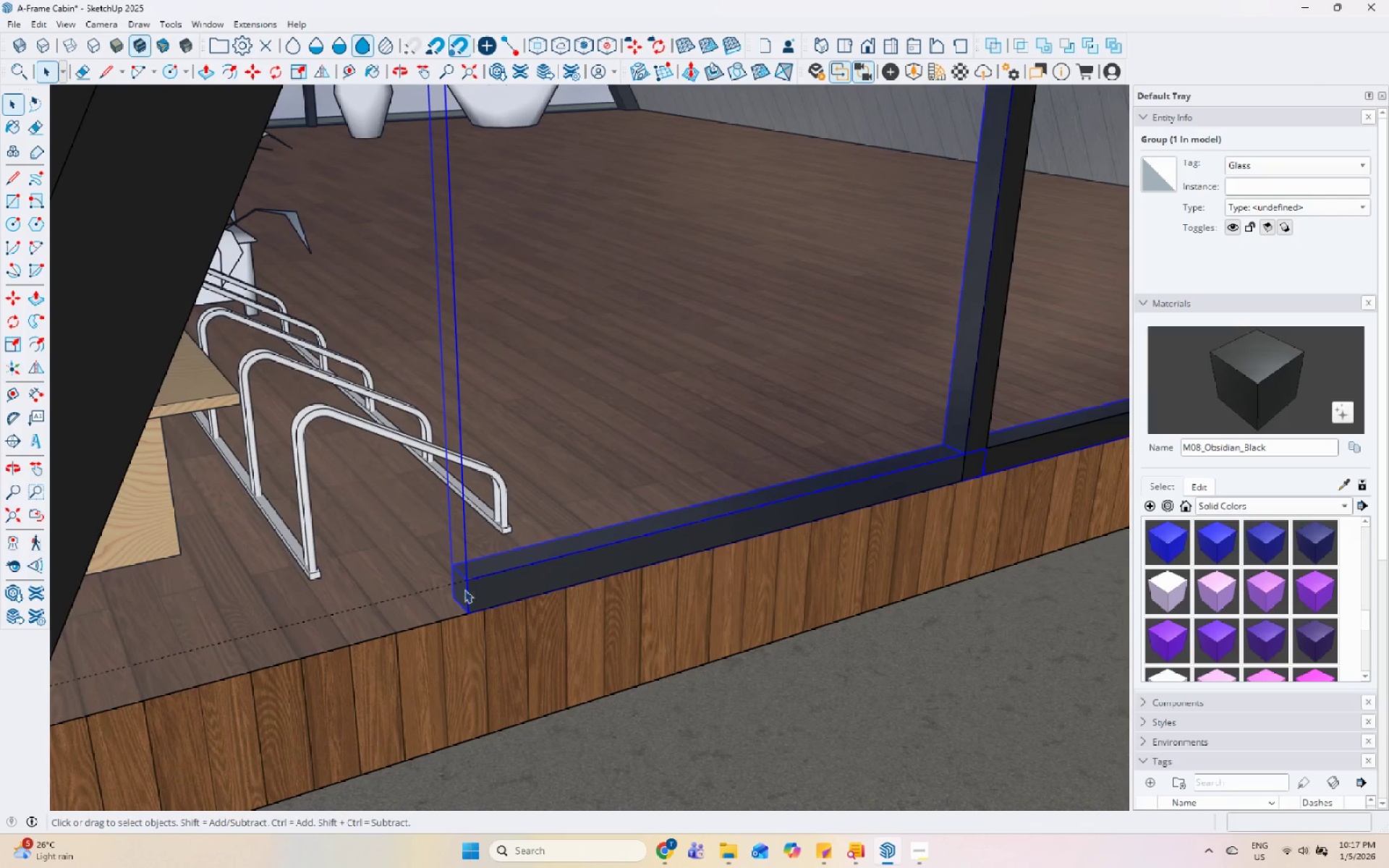 
double_click([467, 590])
 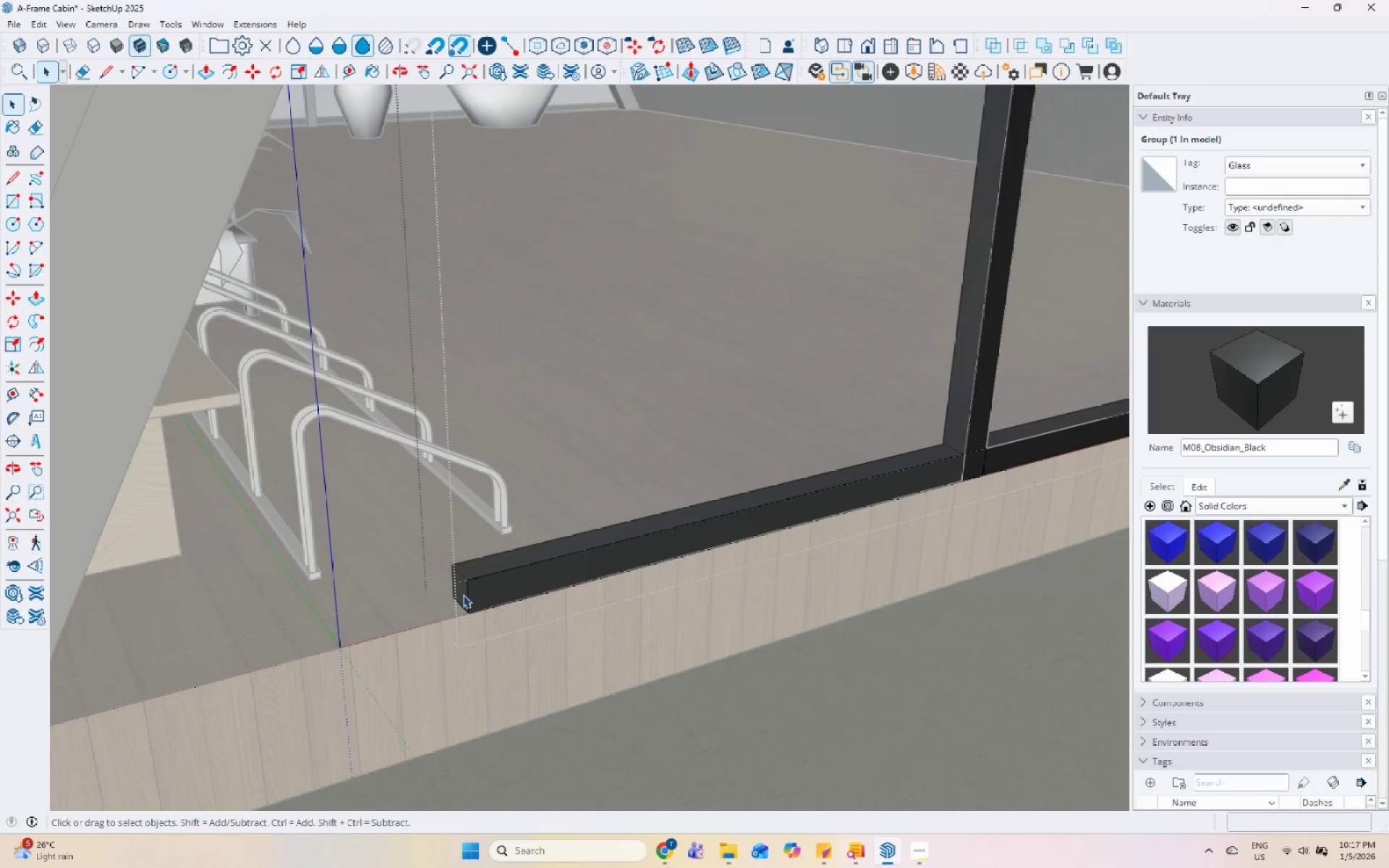 
triple_click([463, 595])
 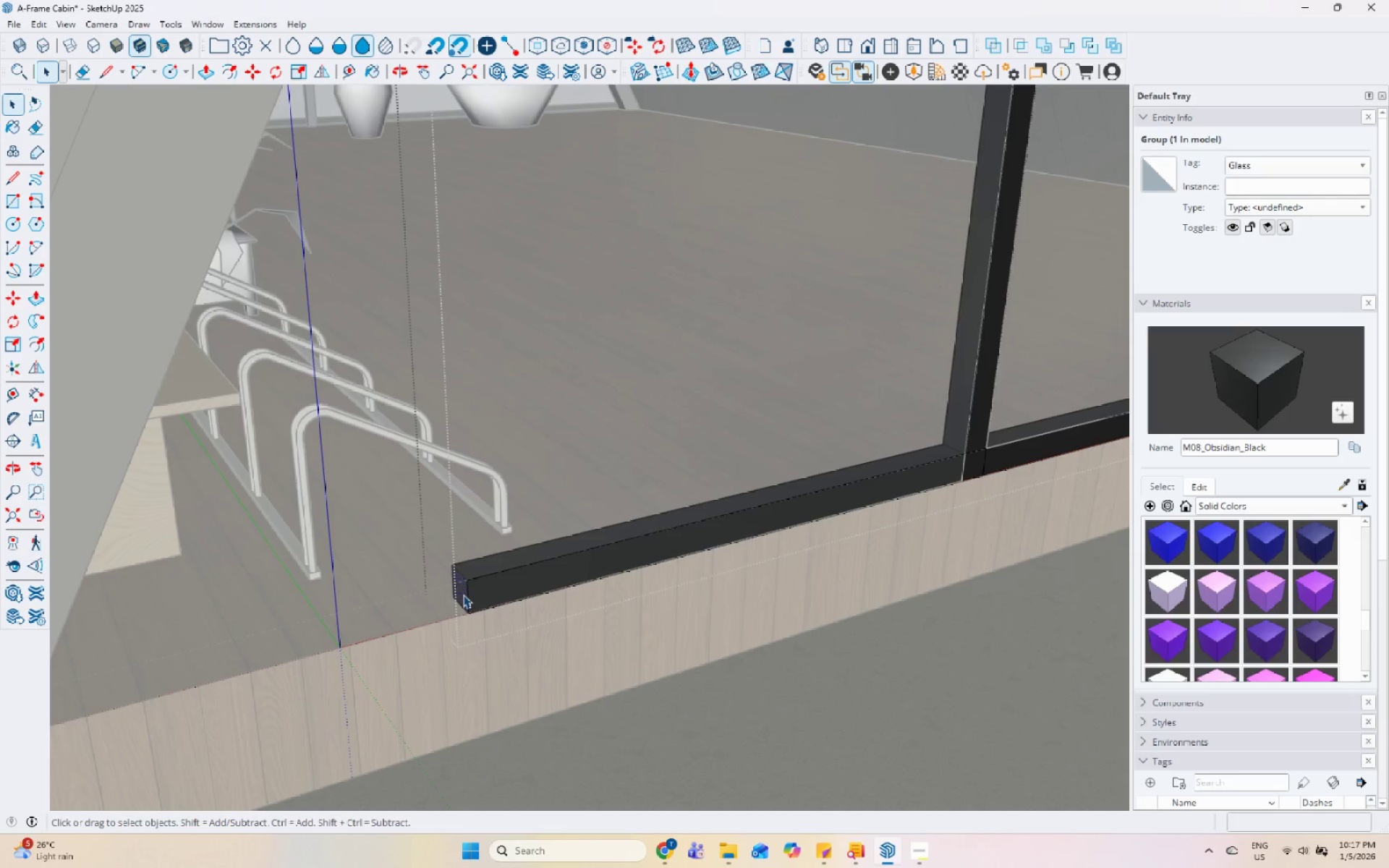 
scroll: coordinate [463, 595], scroll_direction: up, amount: 6.0
 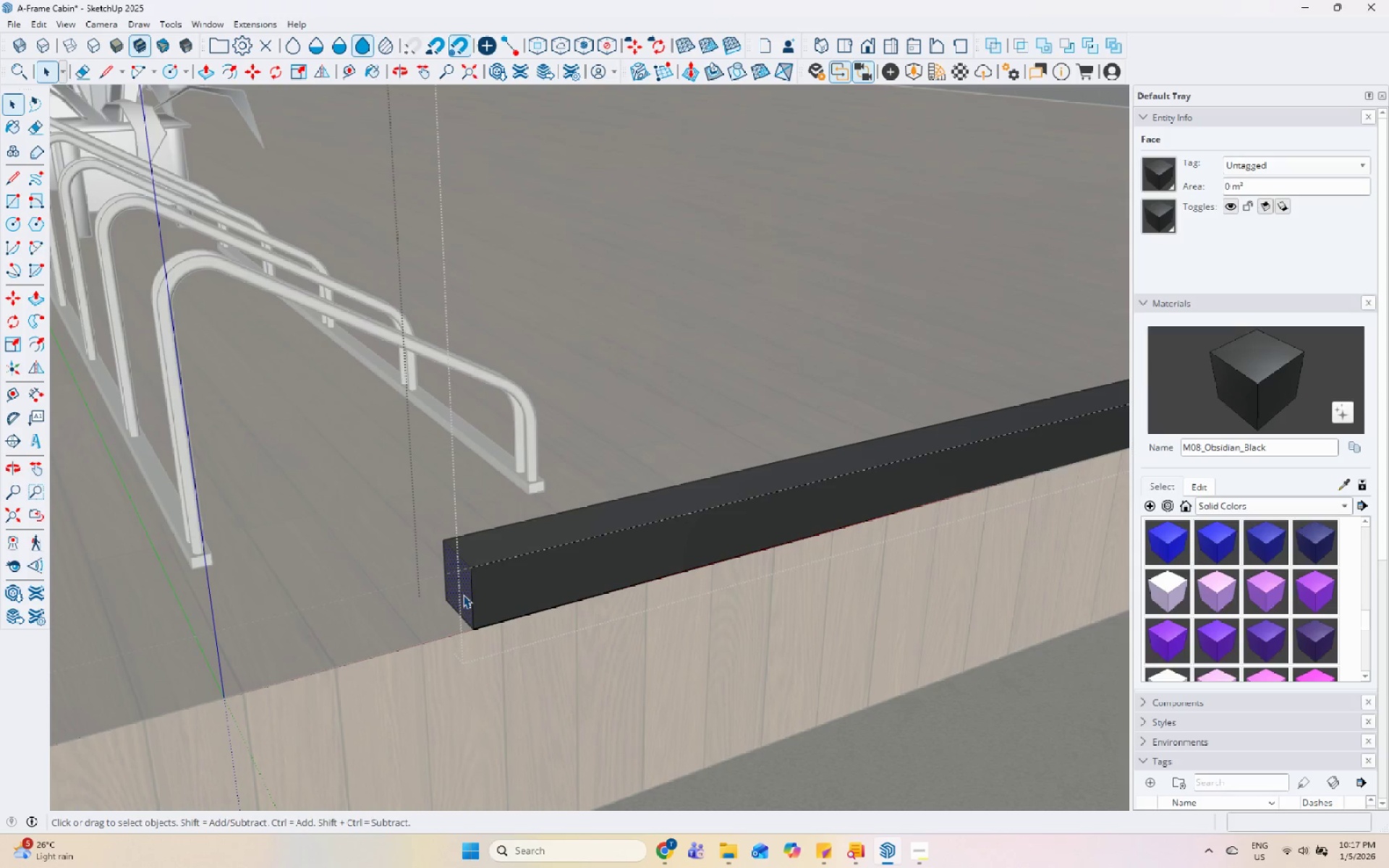 
key(P)
 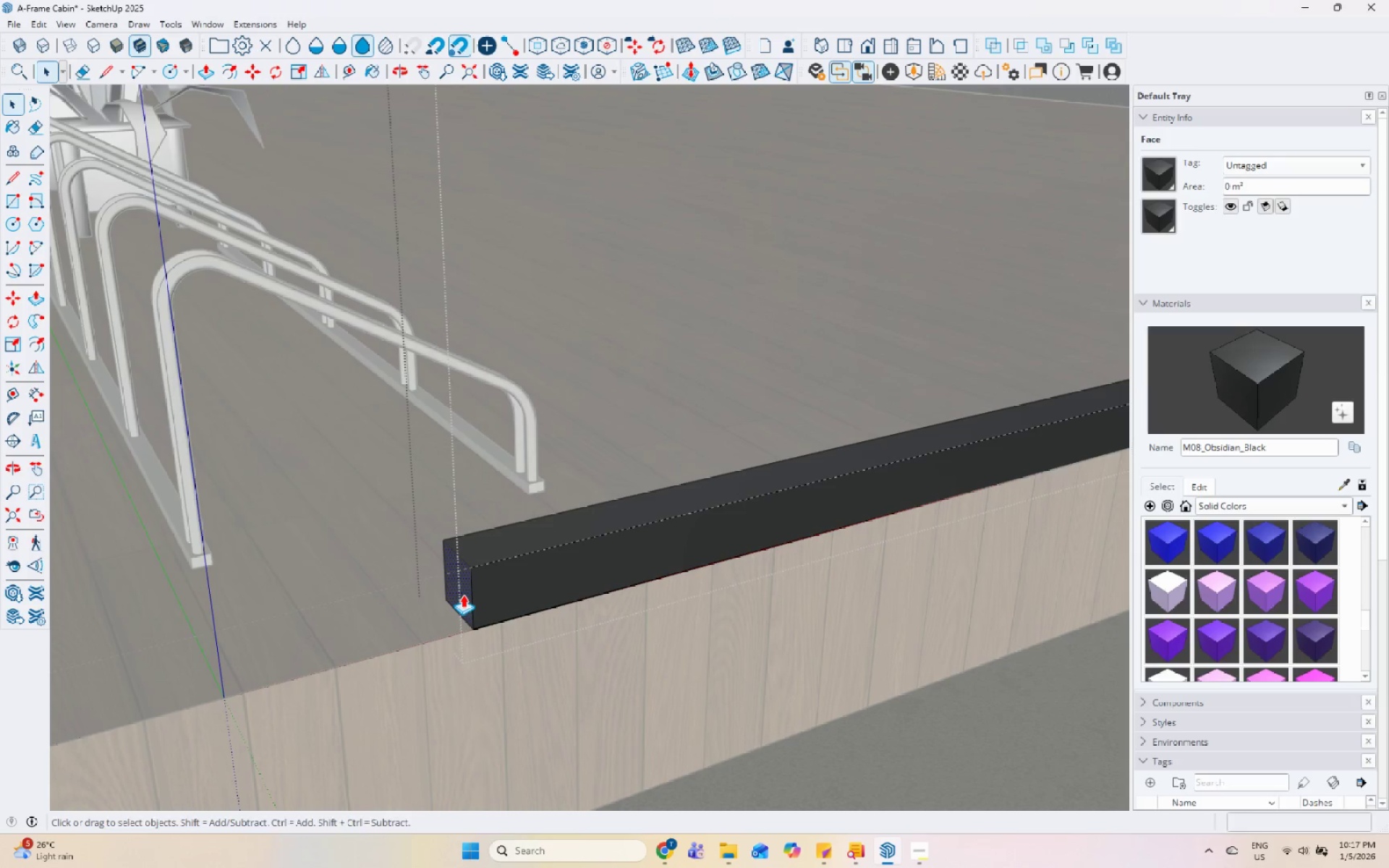 
left_click([463, 595])
 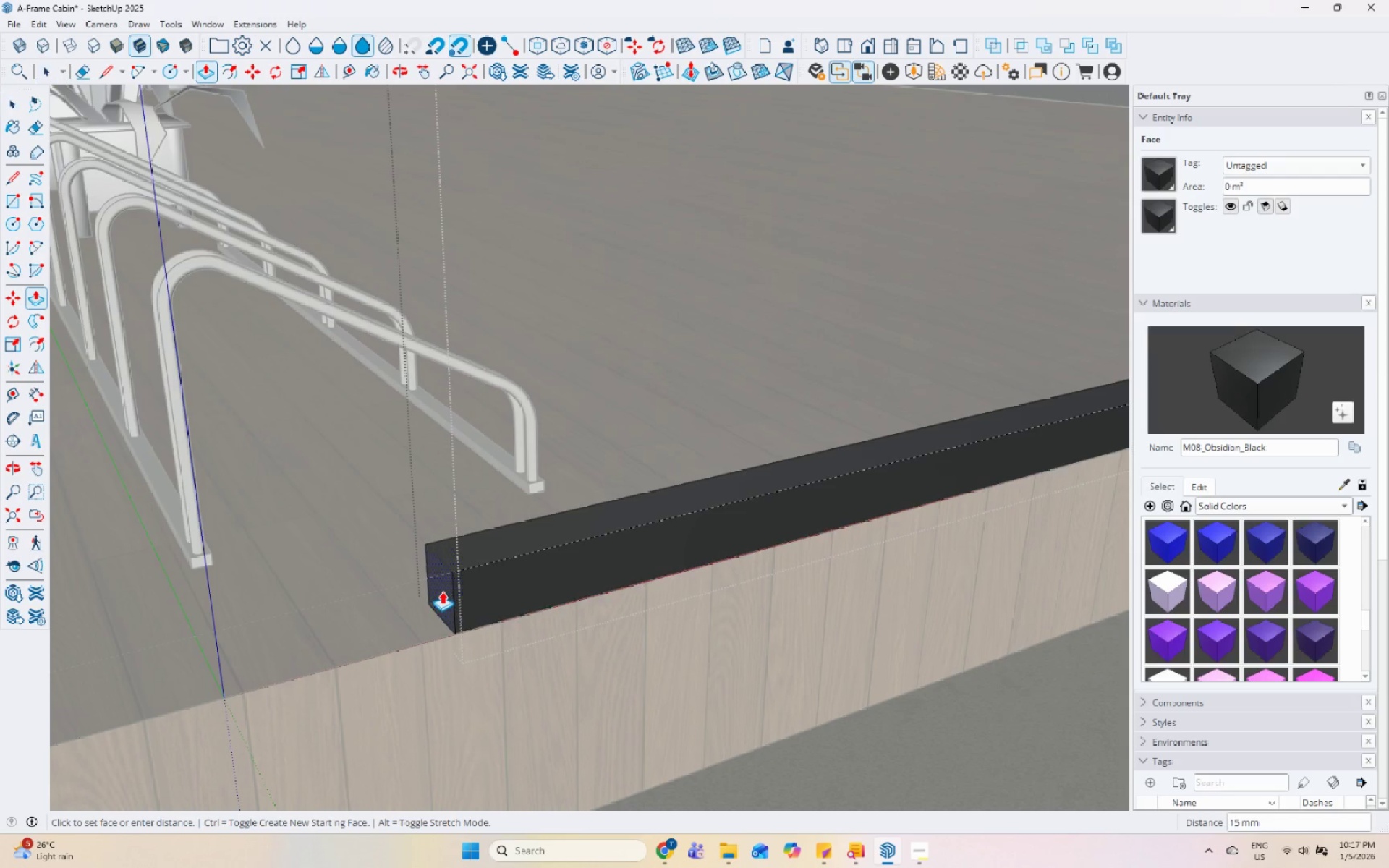 
scroll: coordinate [436, 592], scroll_direction: down, amount: 14.0
 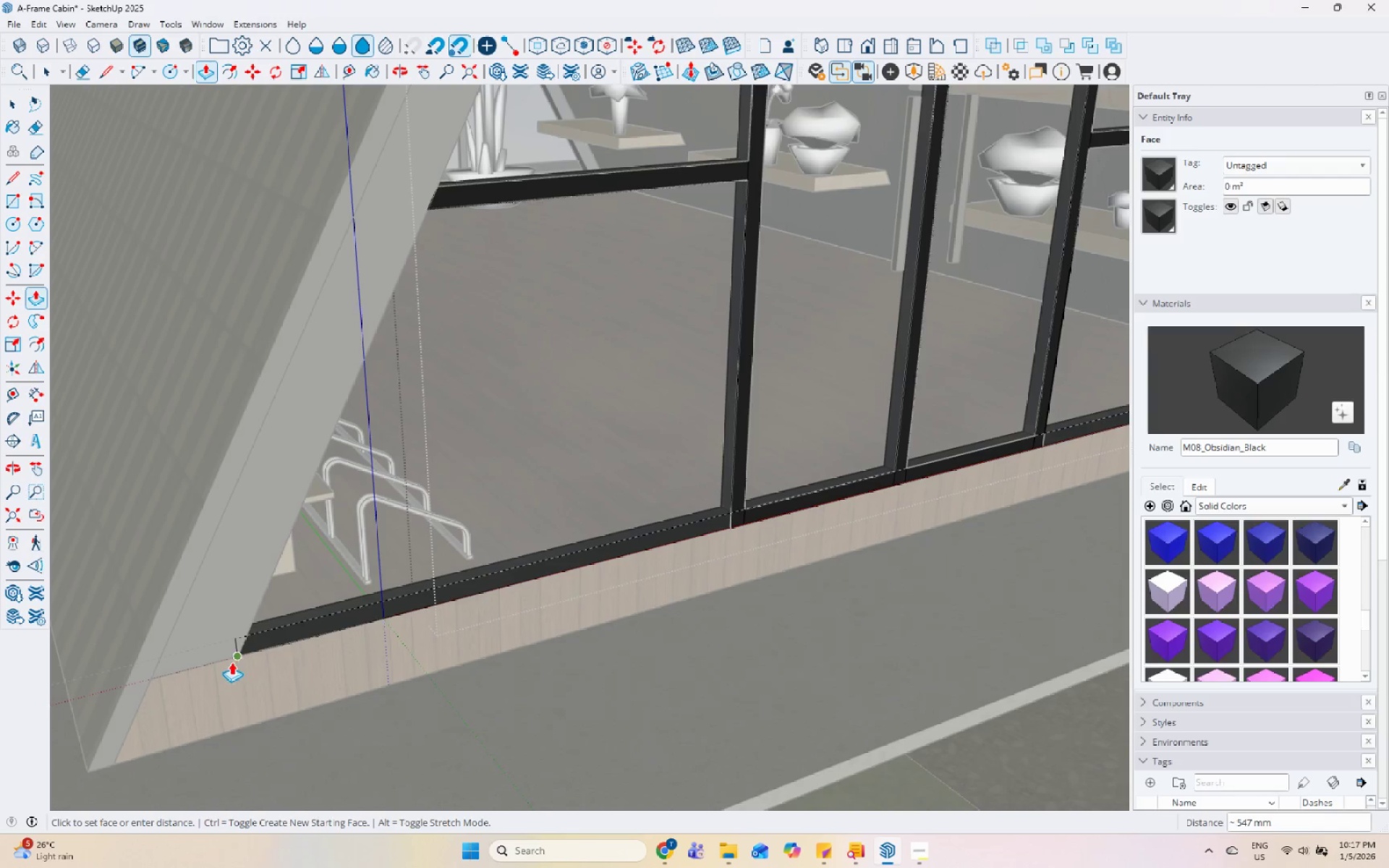 
key(Space)
 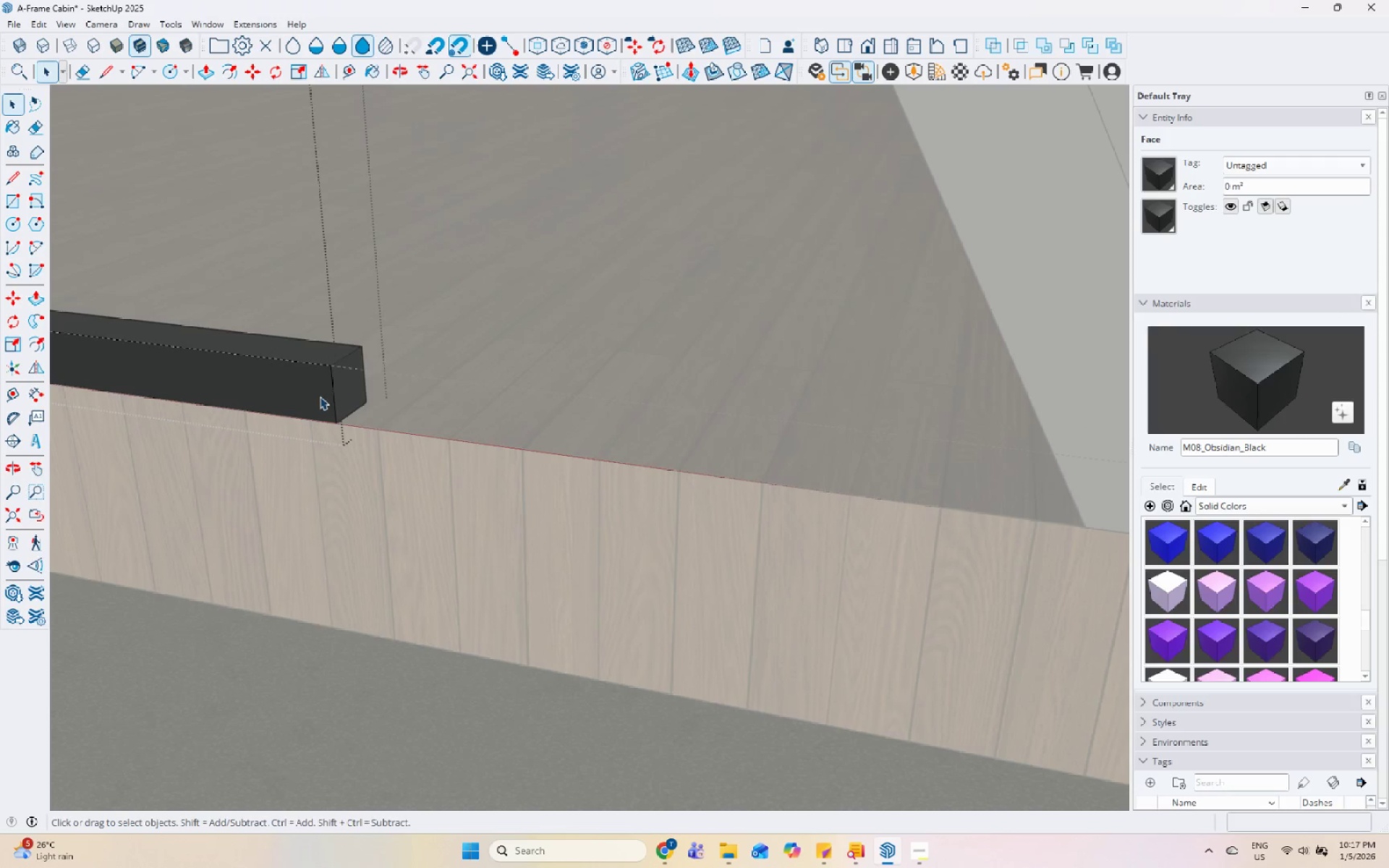 
left_click([349, 380])
 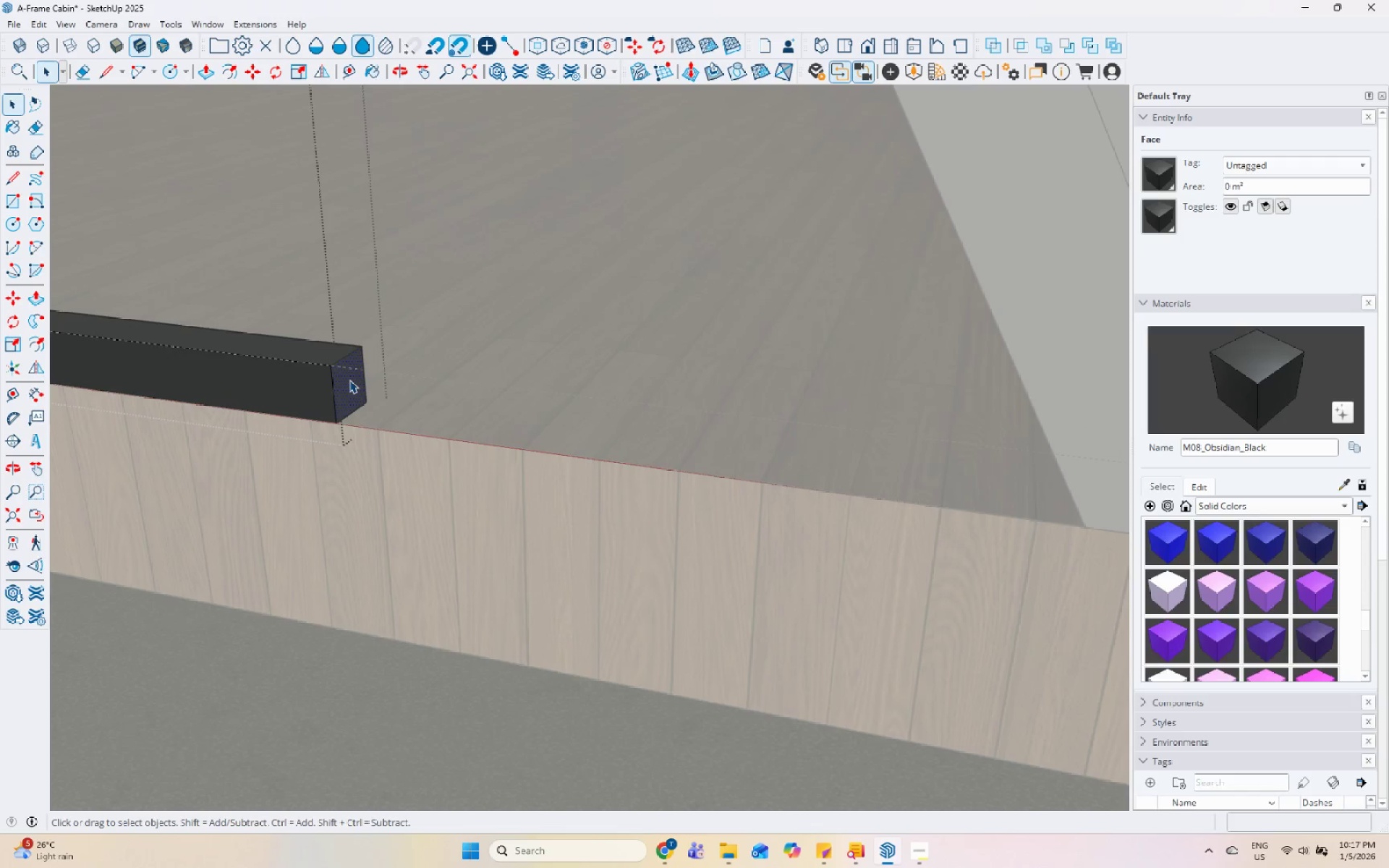 
scroll: coordinate [297, 402], scroll_direction: up, amount: 11.0
 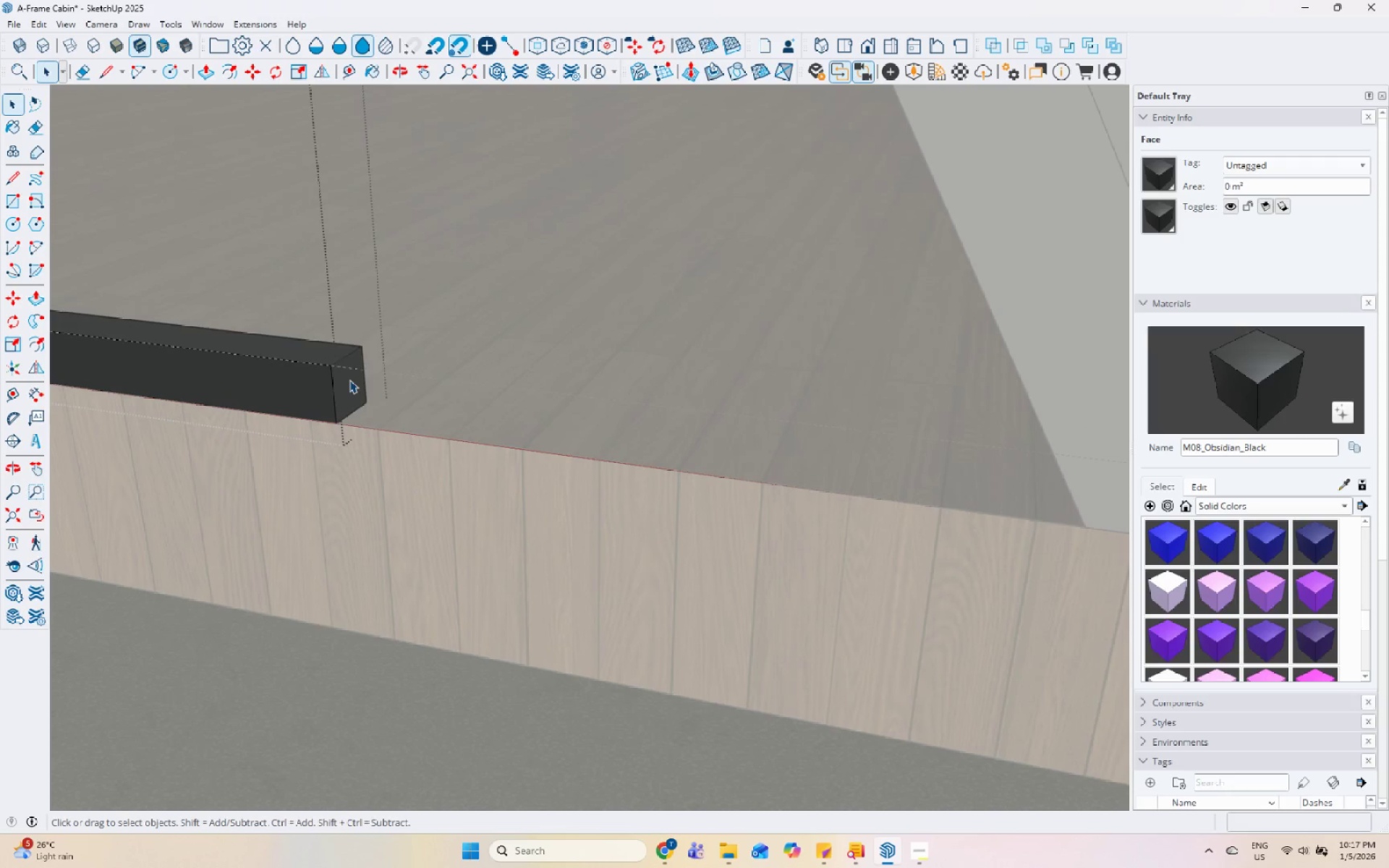 
key(P)
 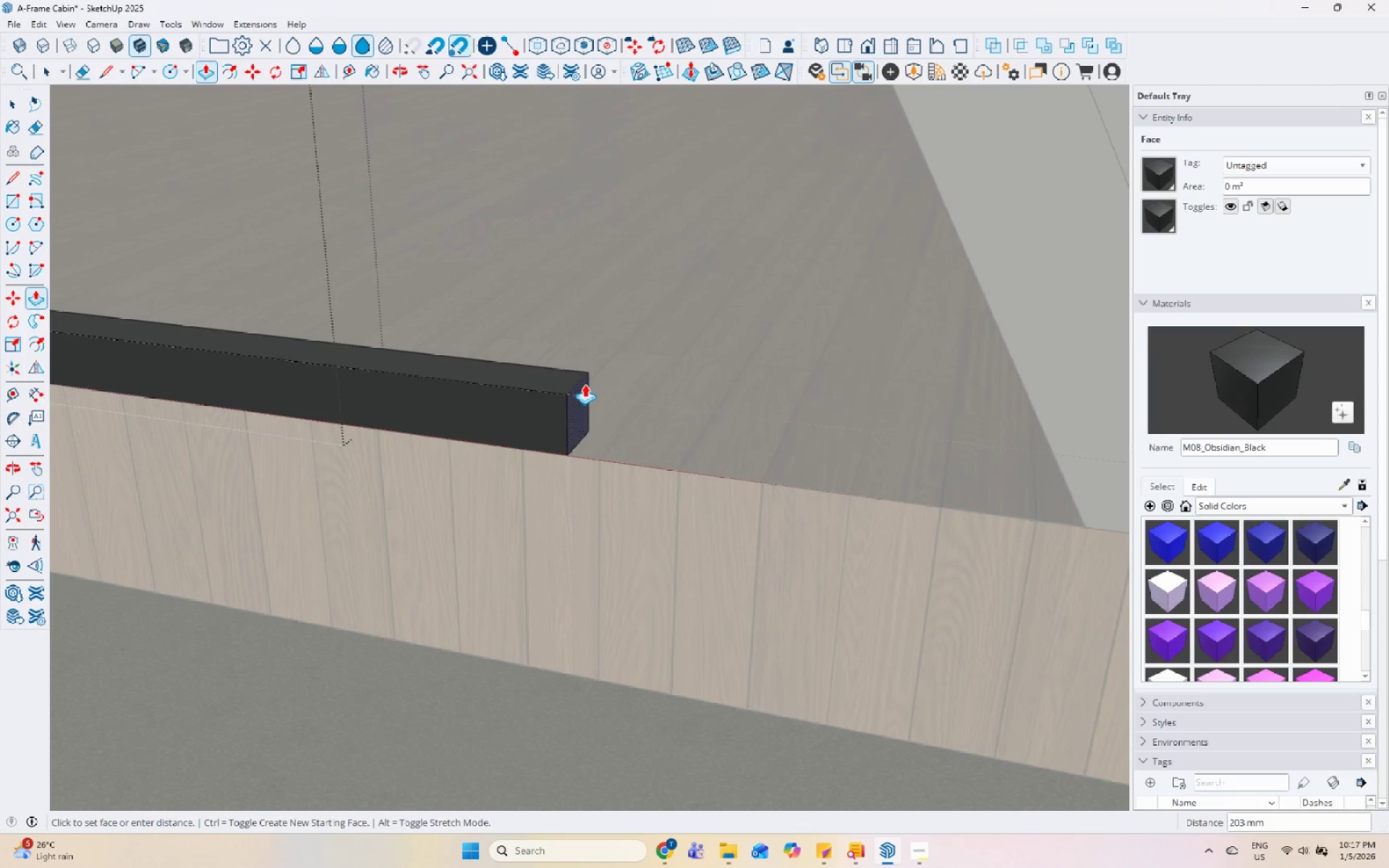 
scroll: coordinate [587, 392], scroll_direction: down, amount: 7.0
 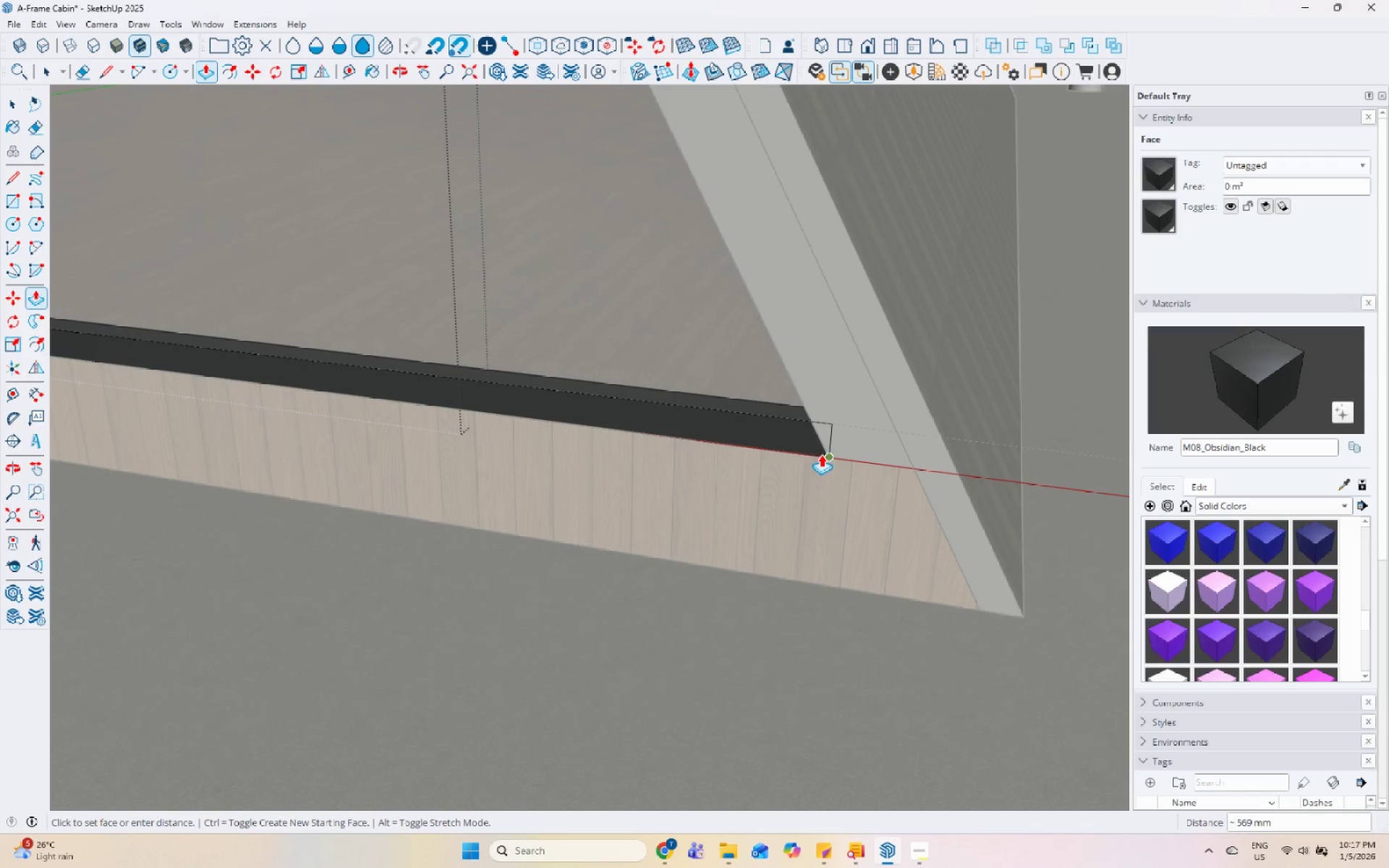 
left_click([838, 453])
 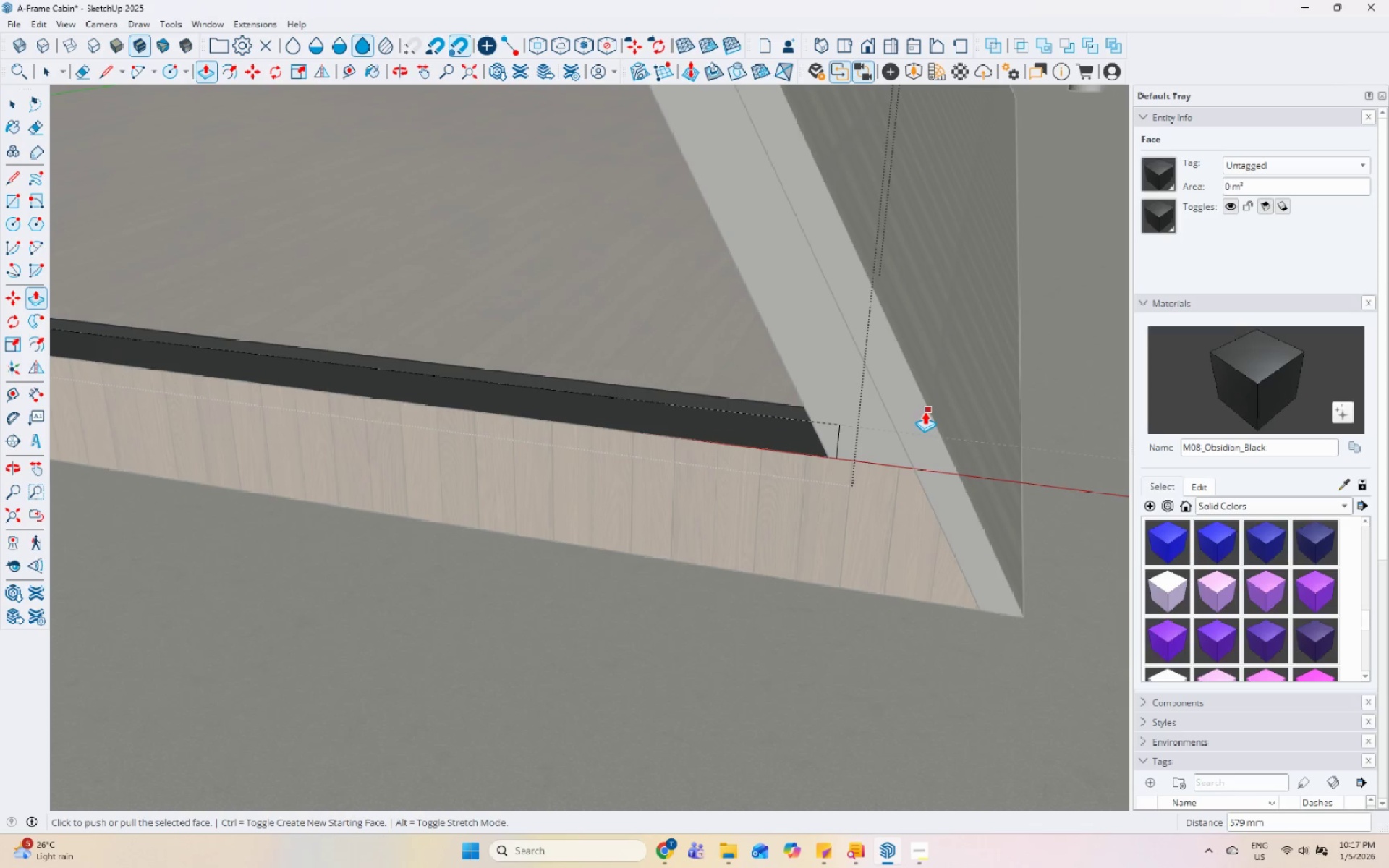 
key(Control+Z)
 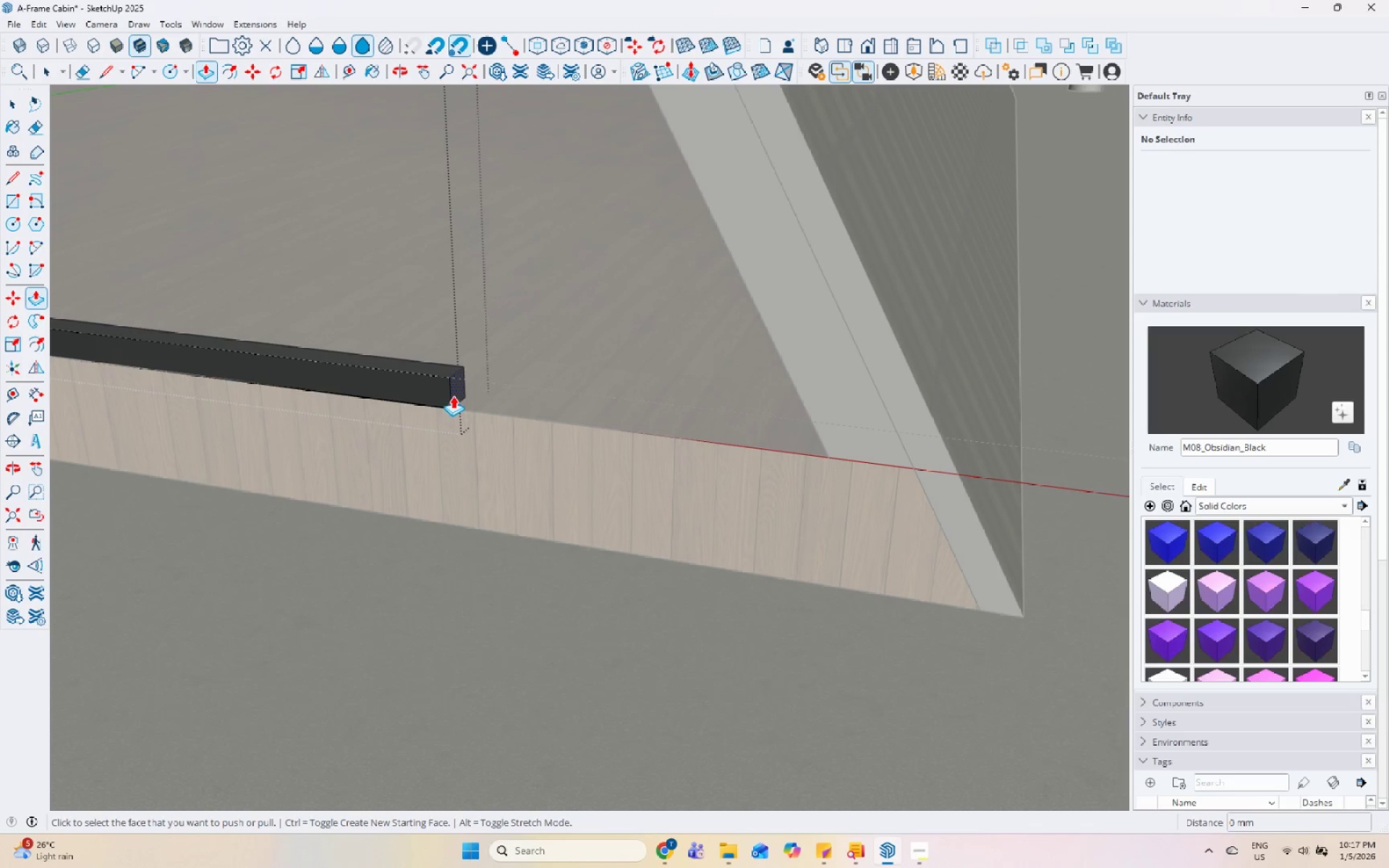 
left_click([456, 393])
 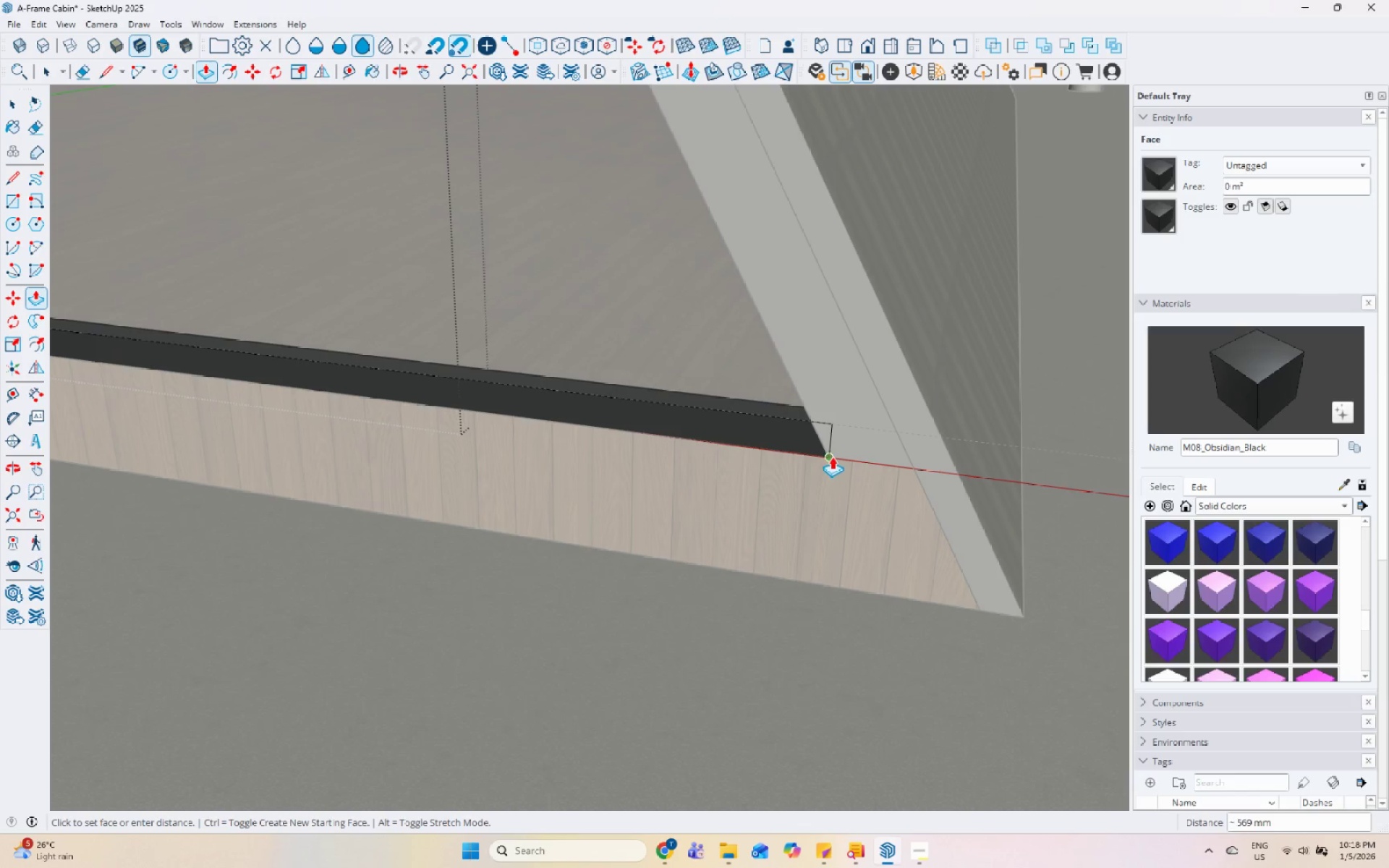 
left_click_drag(start_coordinate=[831, 453], to_coordinate=[802, 482])
 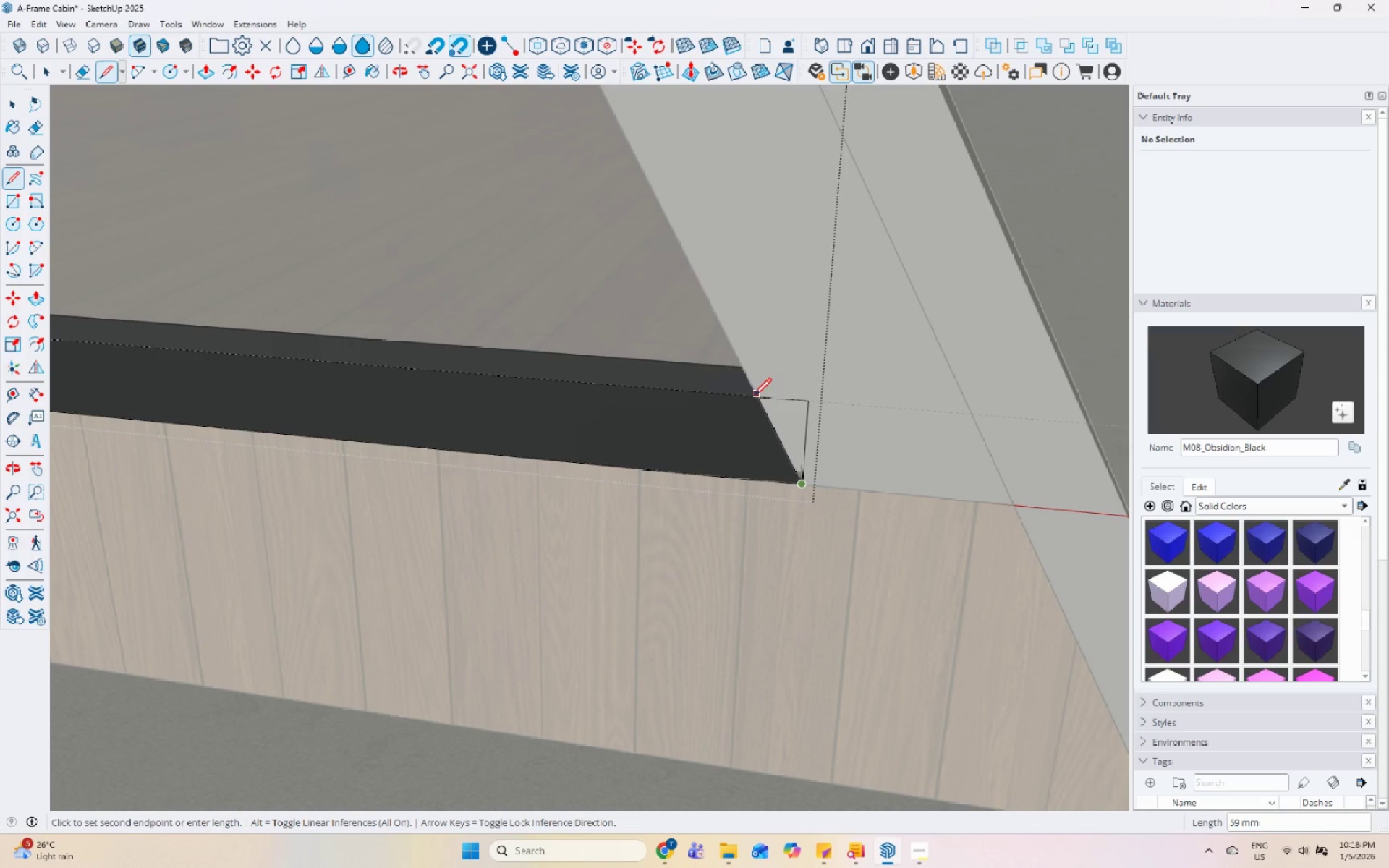 
key(Space)
 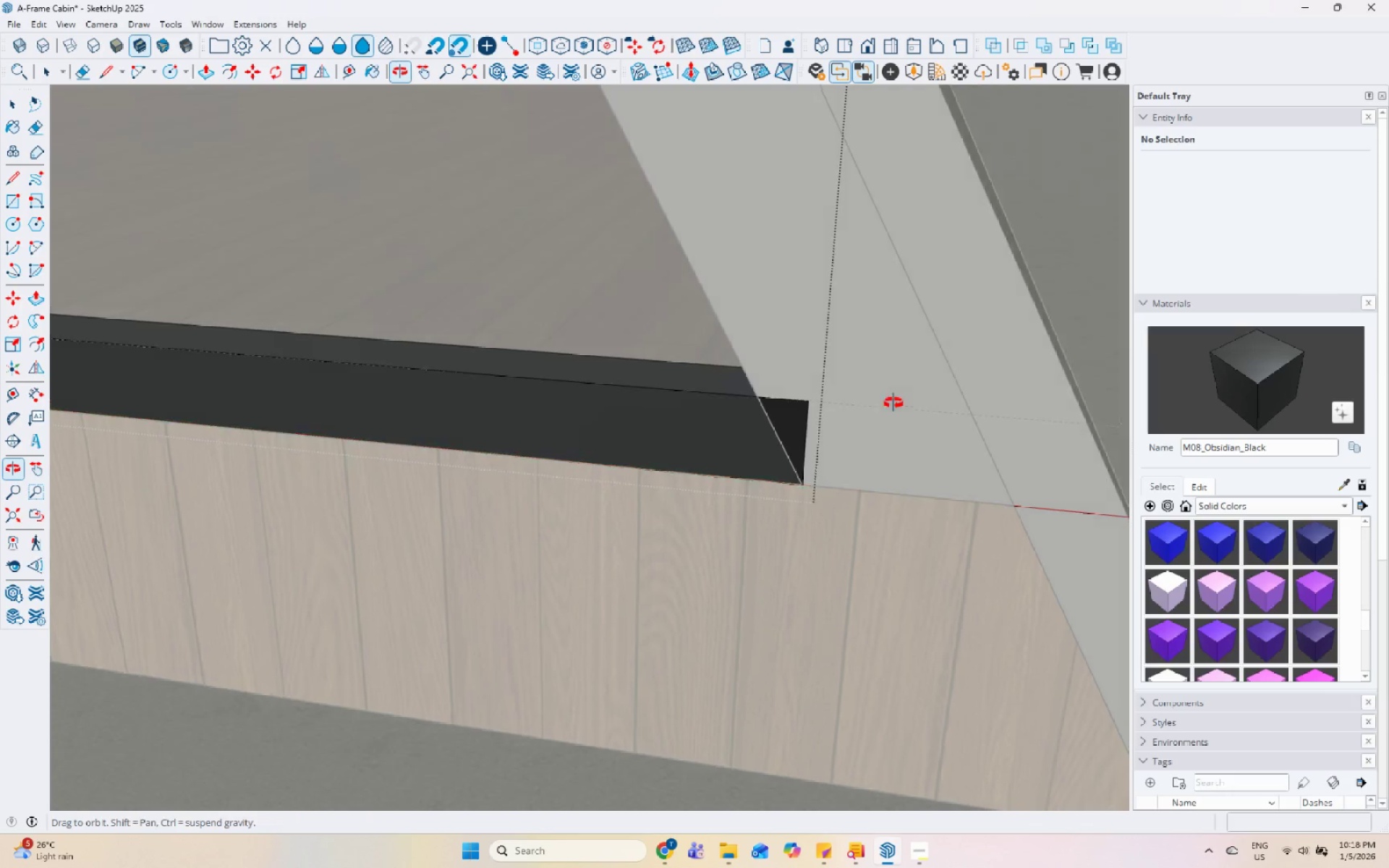 
key(L)
 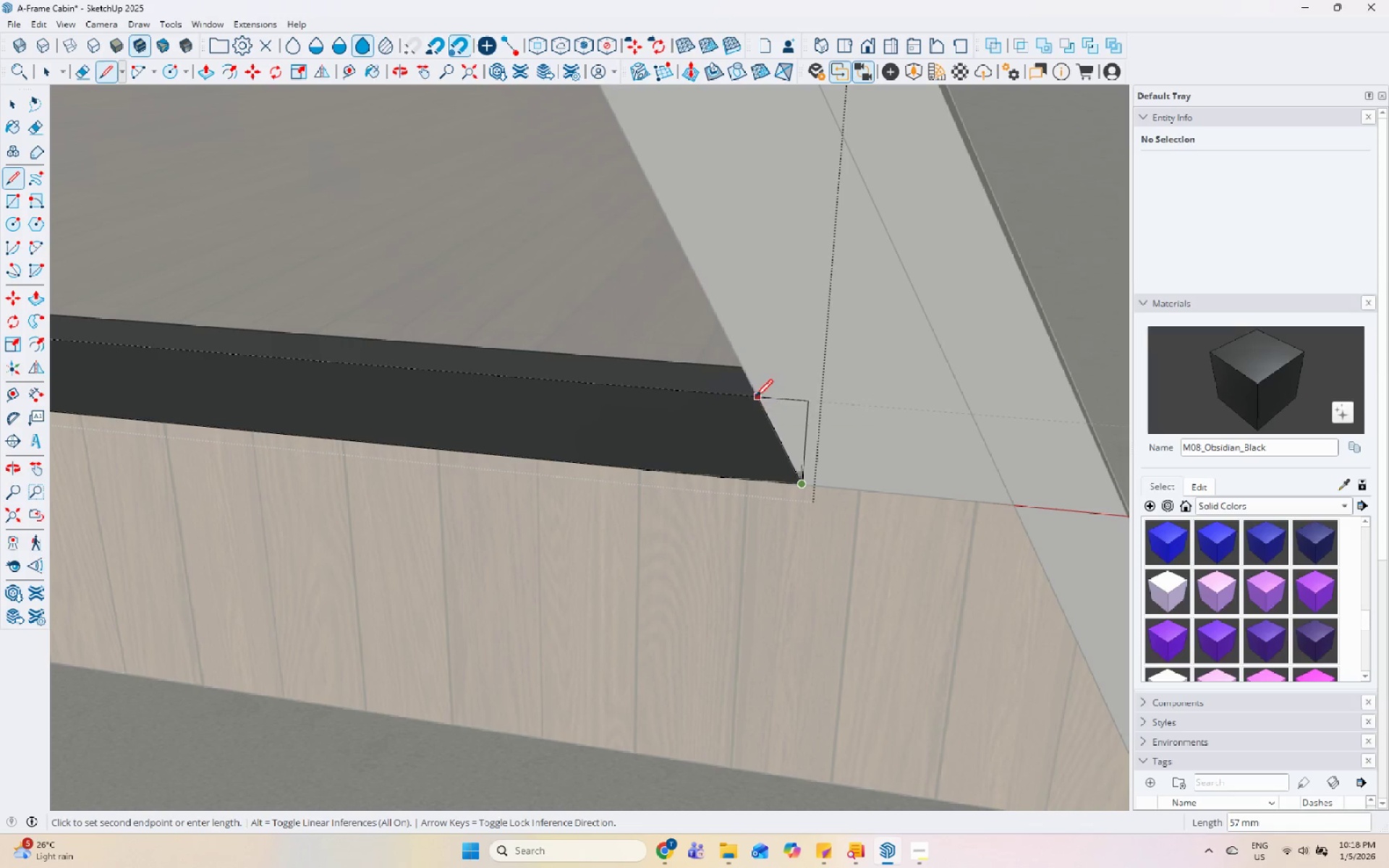 
scroll: coordinate [856, 417], scroll_direction: up, amount: 9.0
 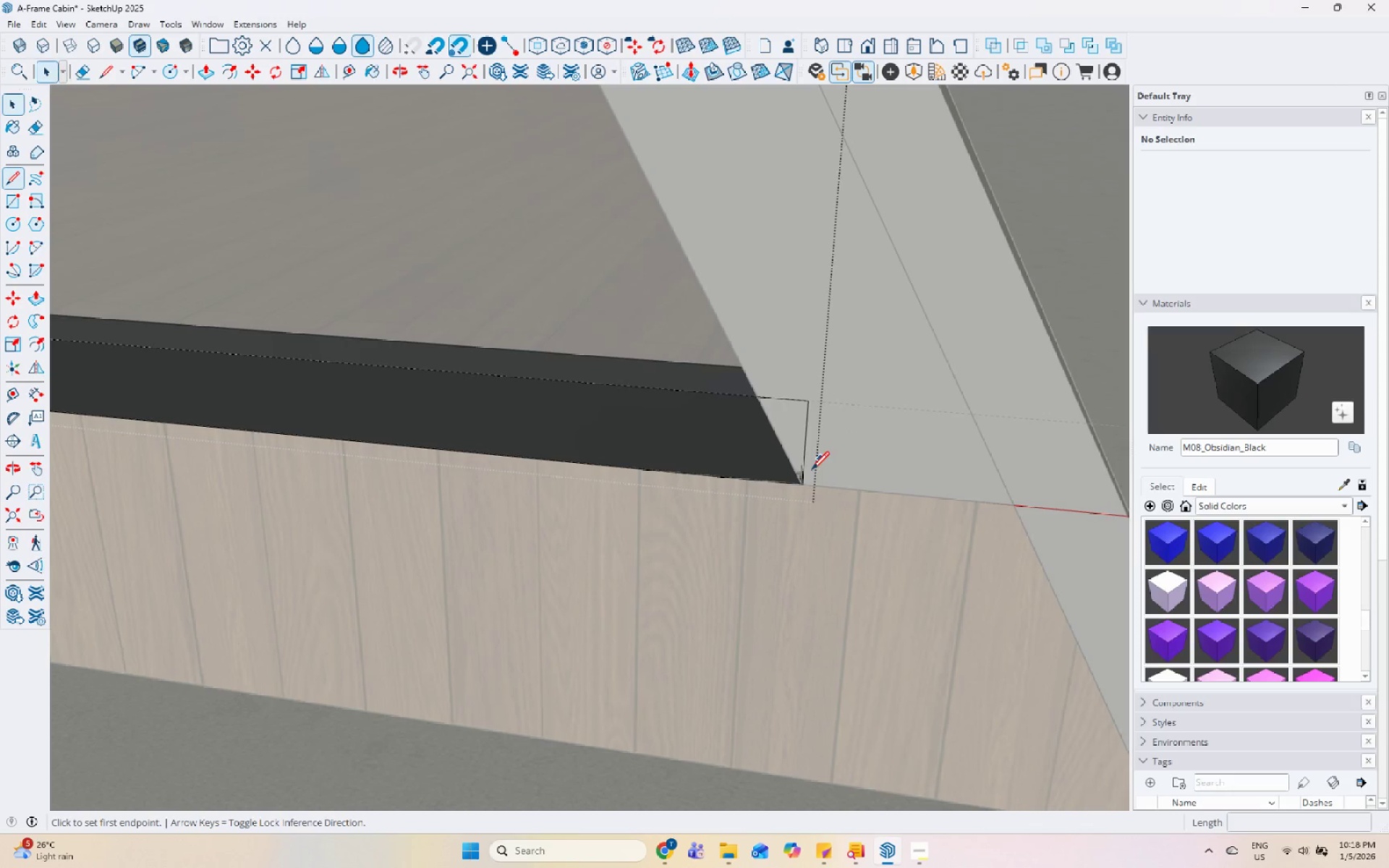 
key(Space)
 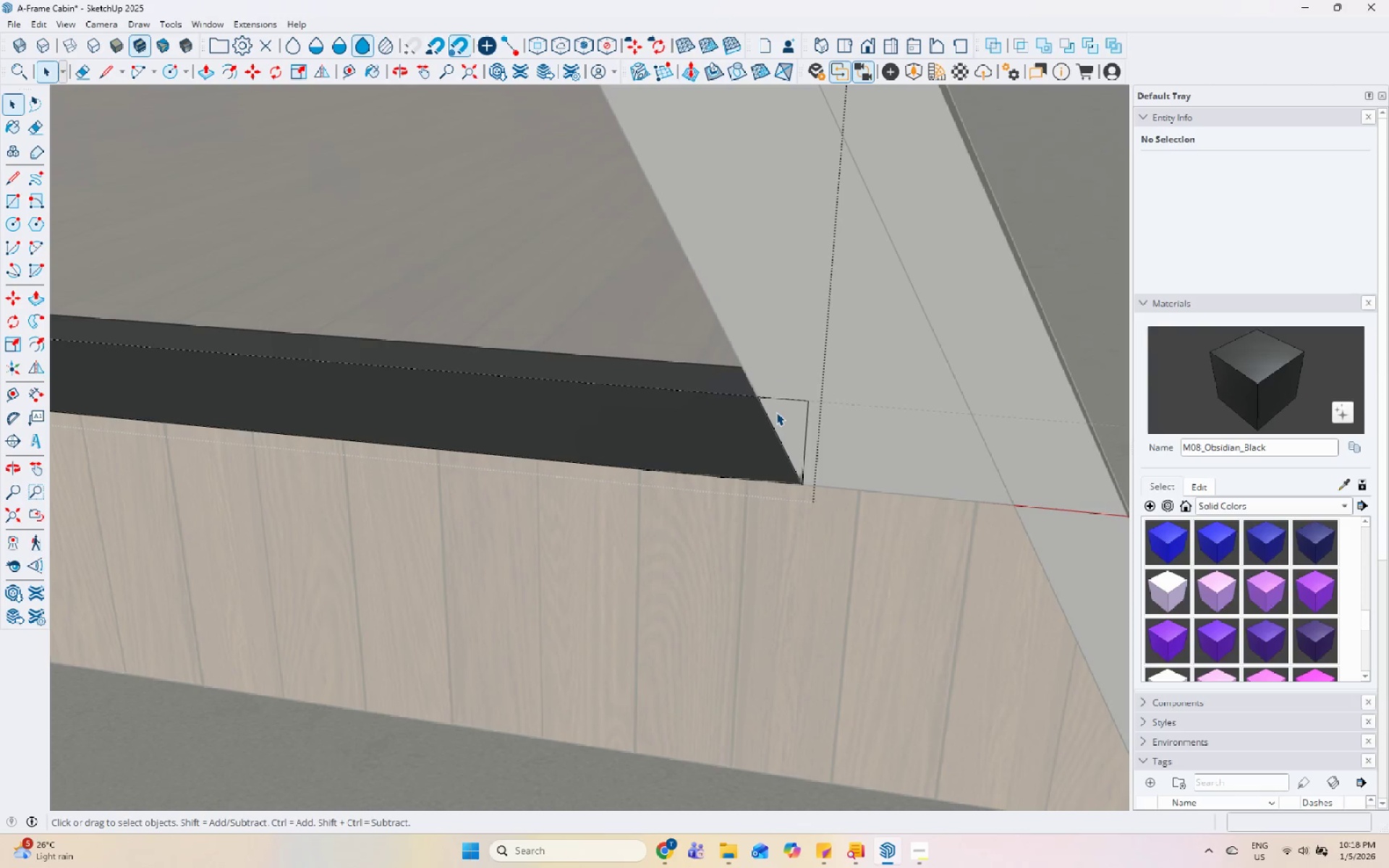 
key(P)
 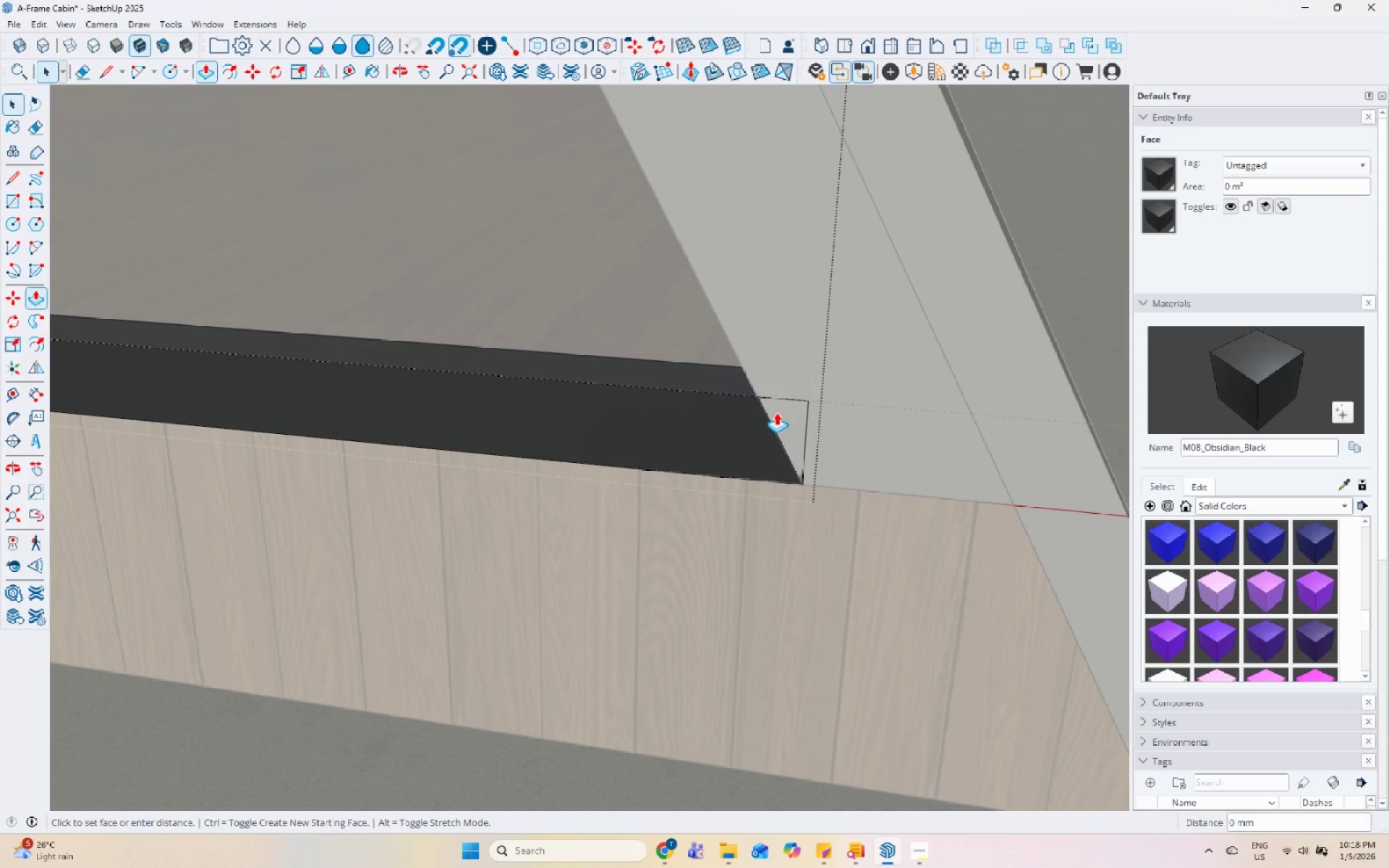 
left_click([776, 412])
 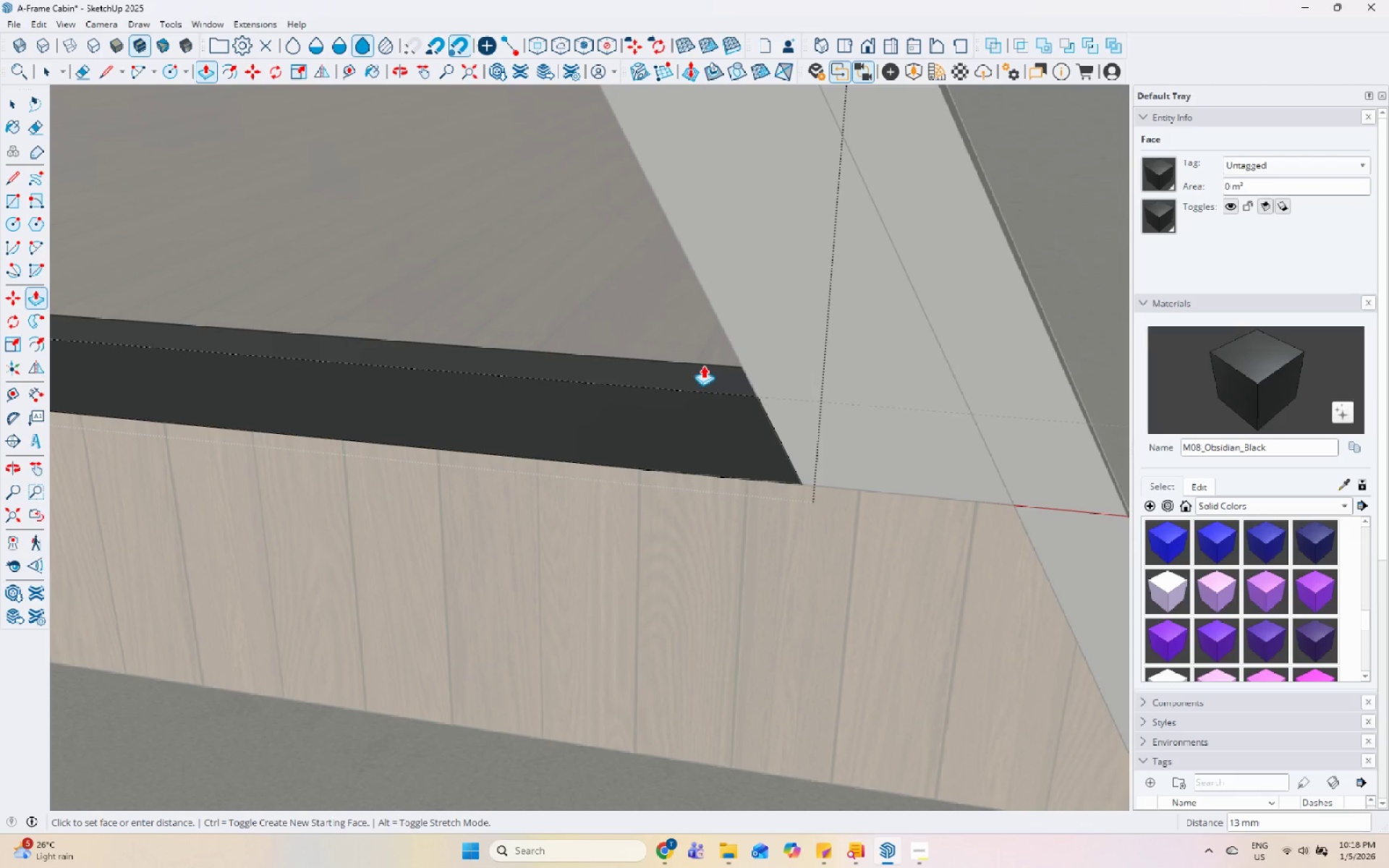 
left_click([705, 361])
 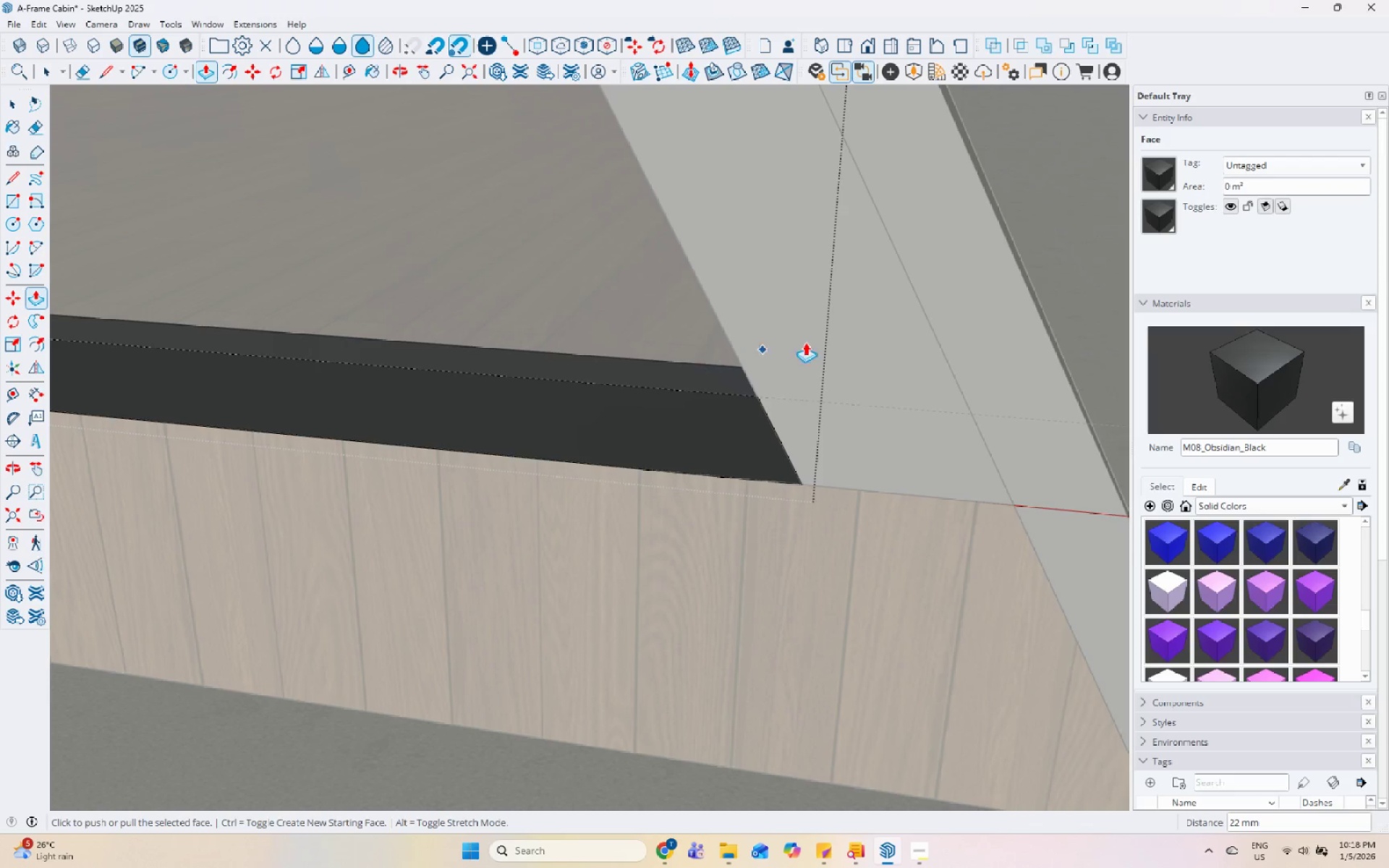 
scroll: coordinate [803, 366], scroll_direction: down, amount: 8.0
 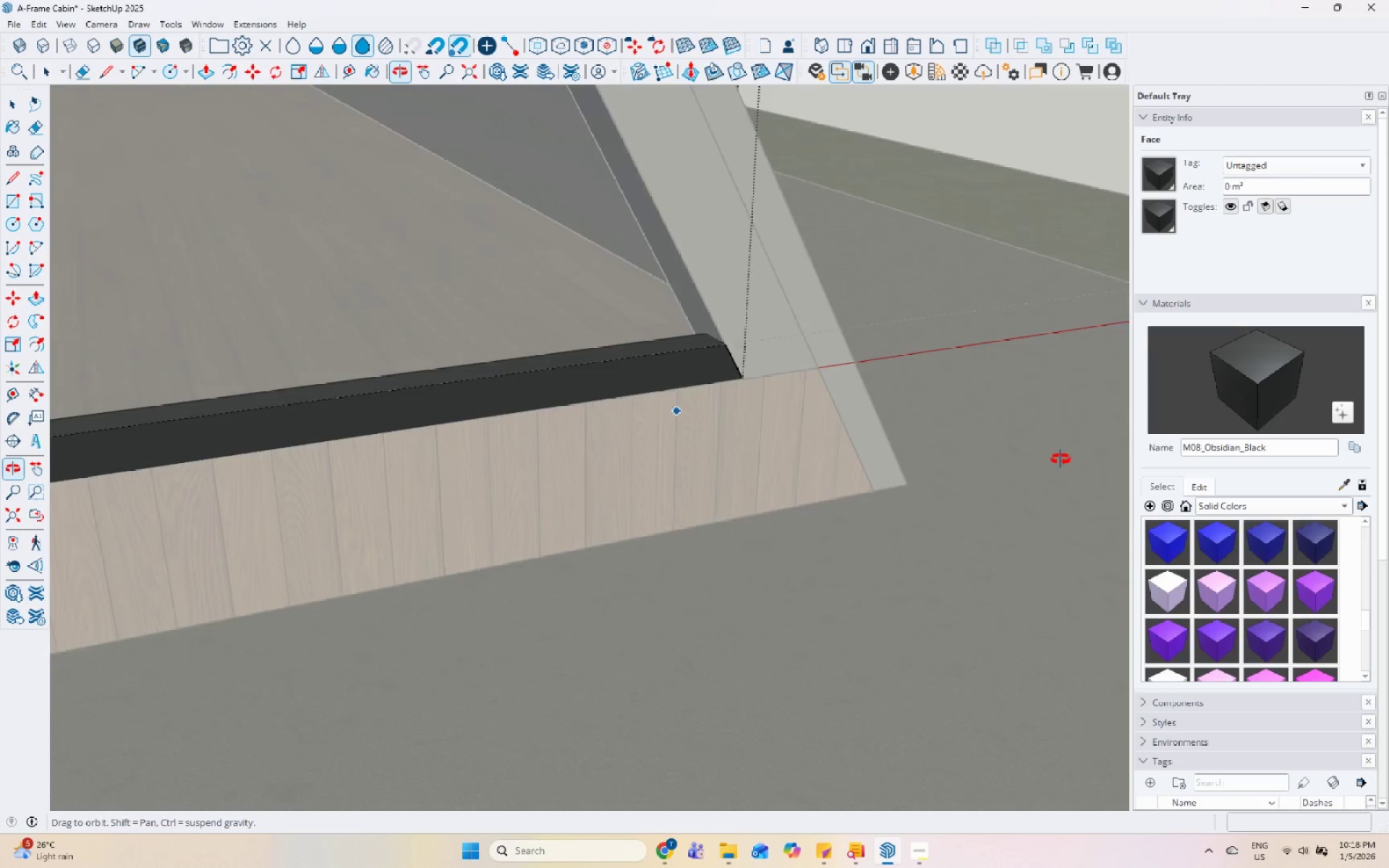 
key(Space)
 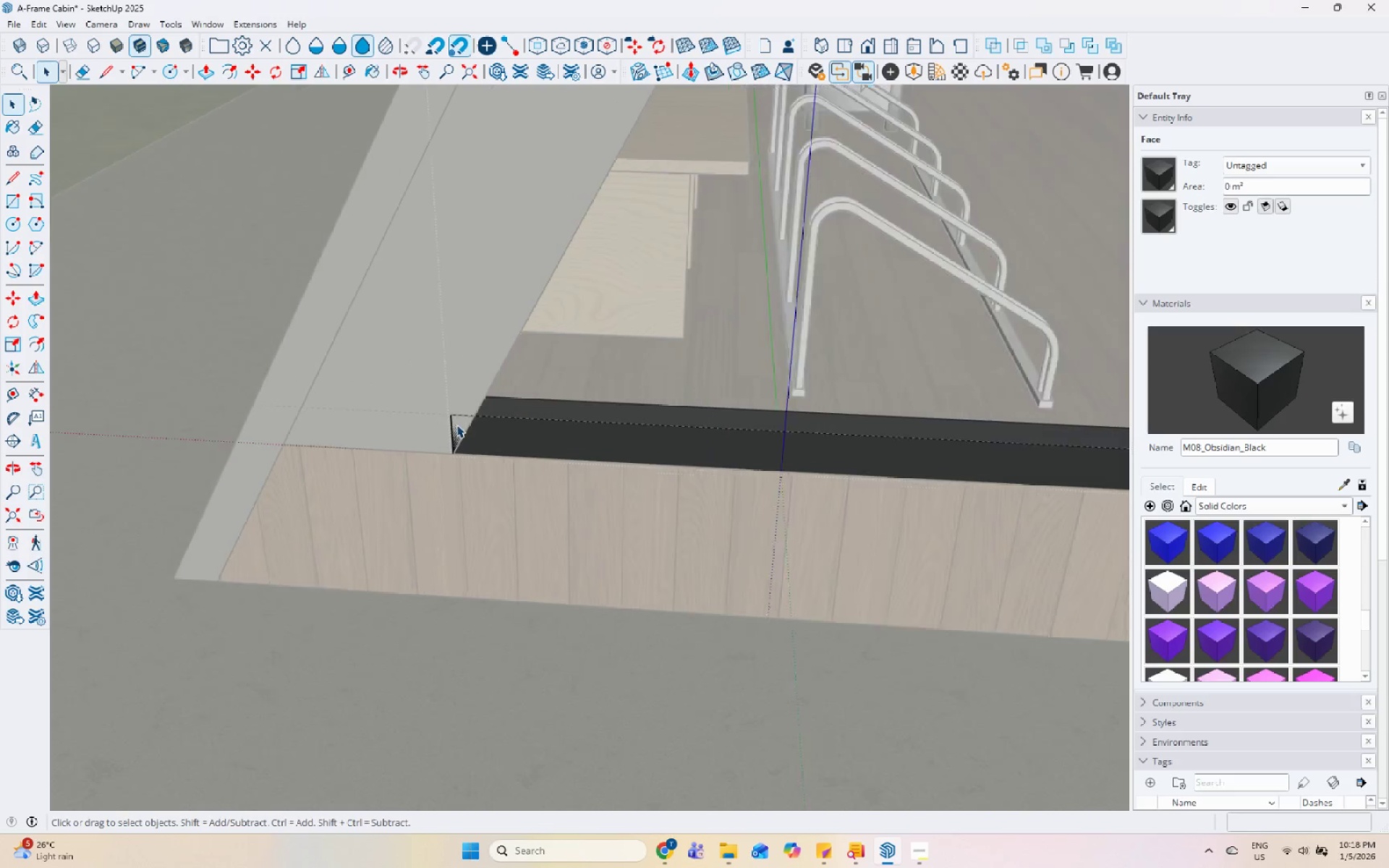 
key(L)
 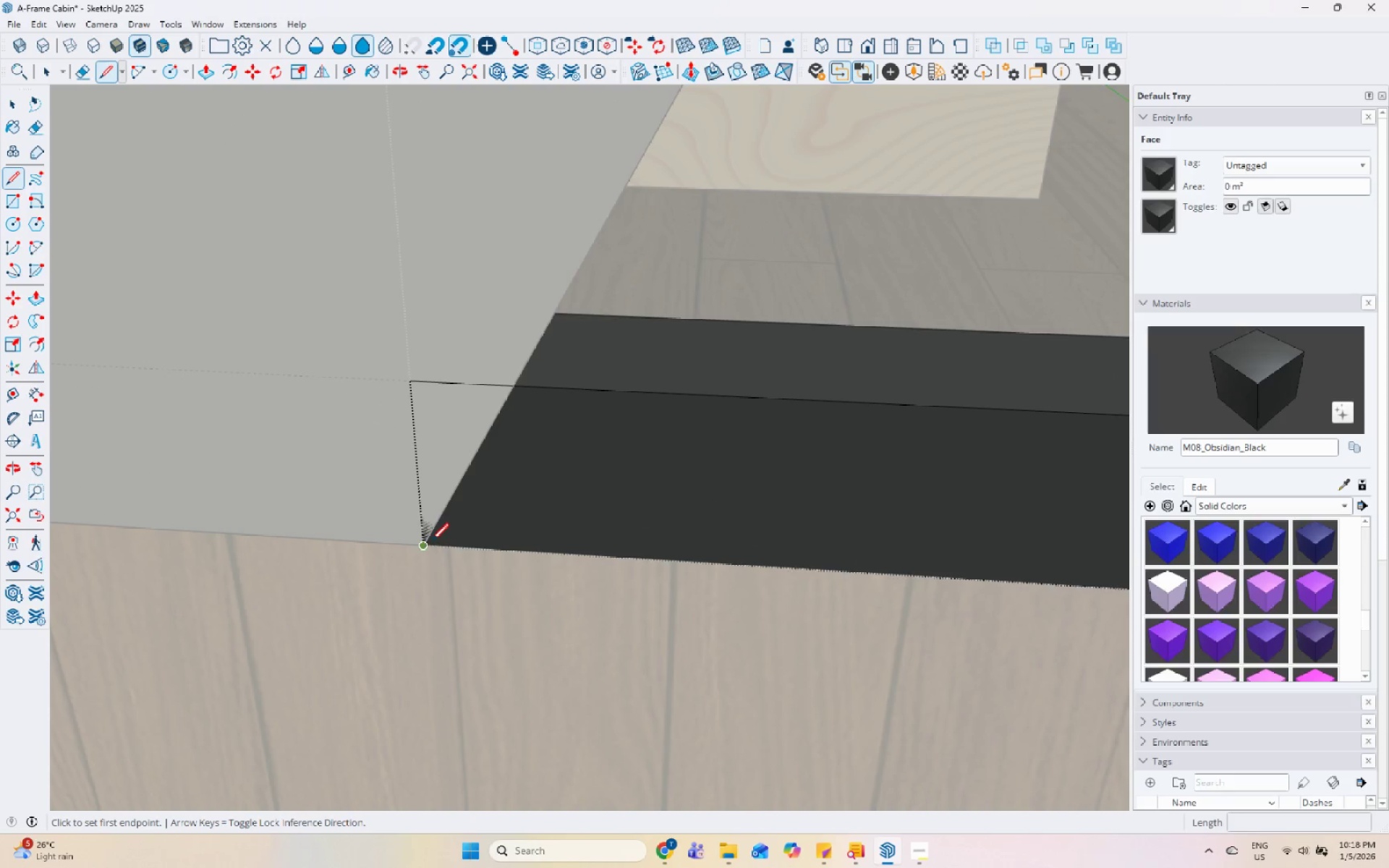 
scroll: coordinate [470, 429], scroll_direction: up, amount: 14.0
 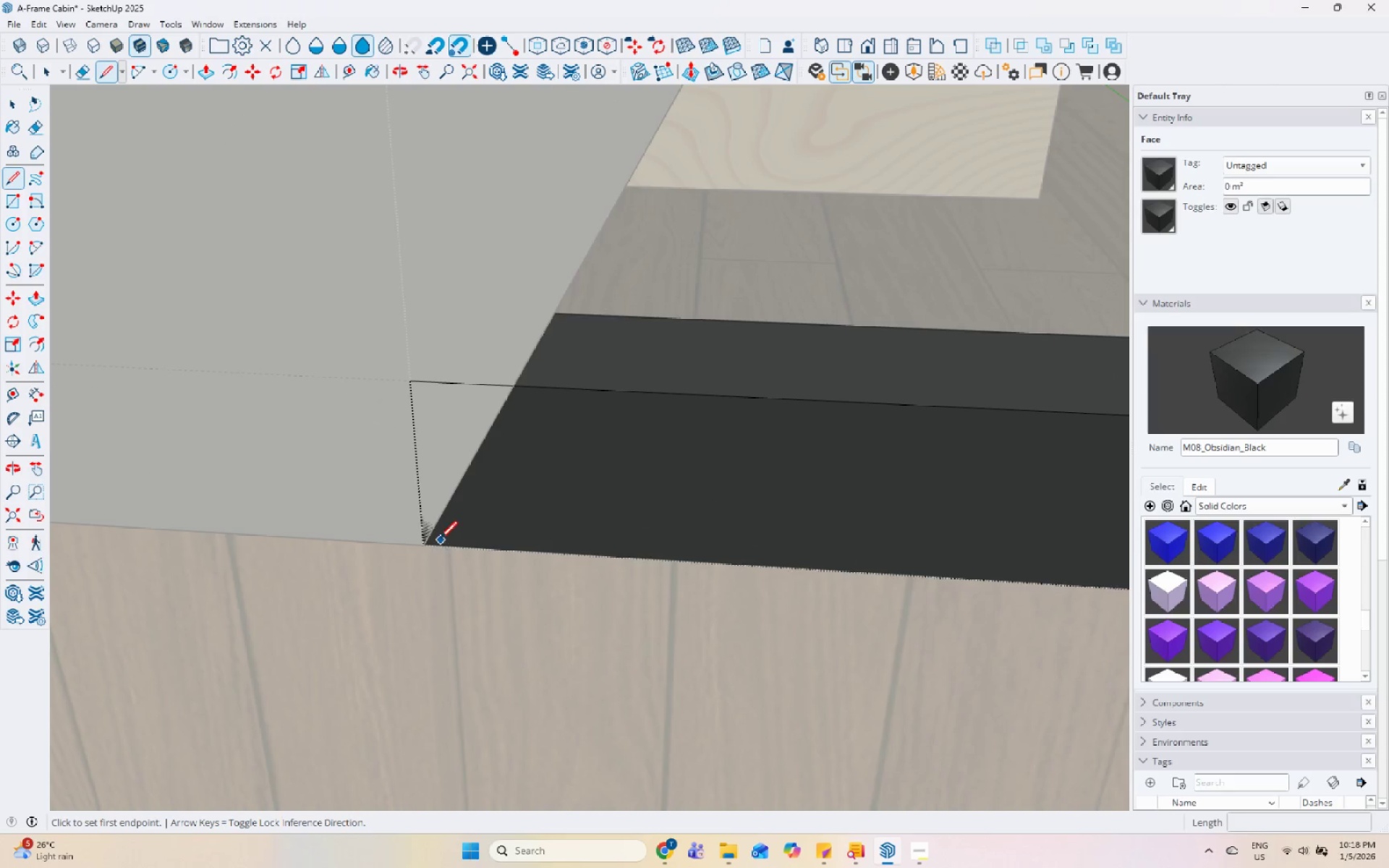 
left_click([424, 545])
 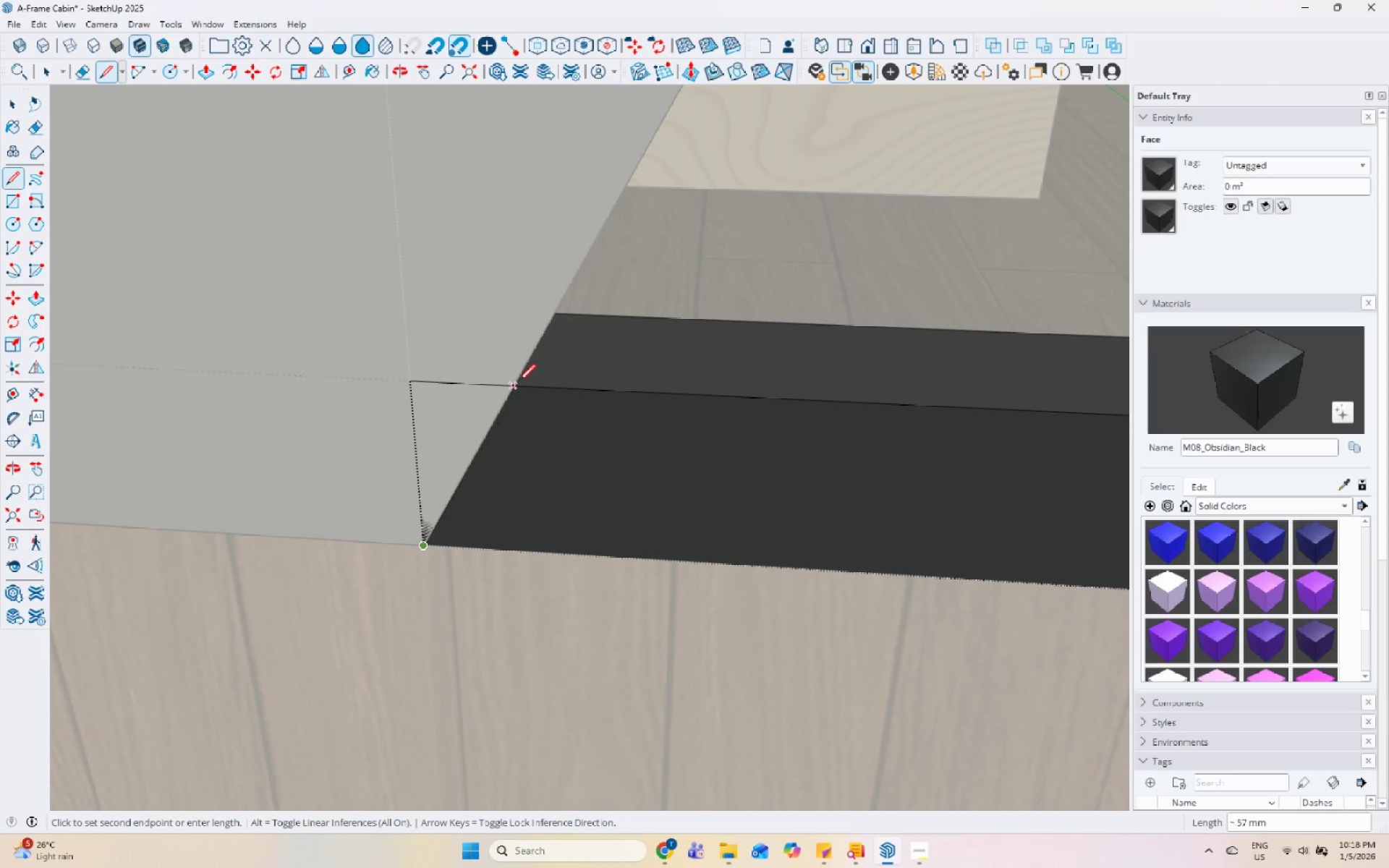 
left_click([514, 386])
 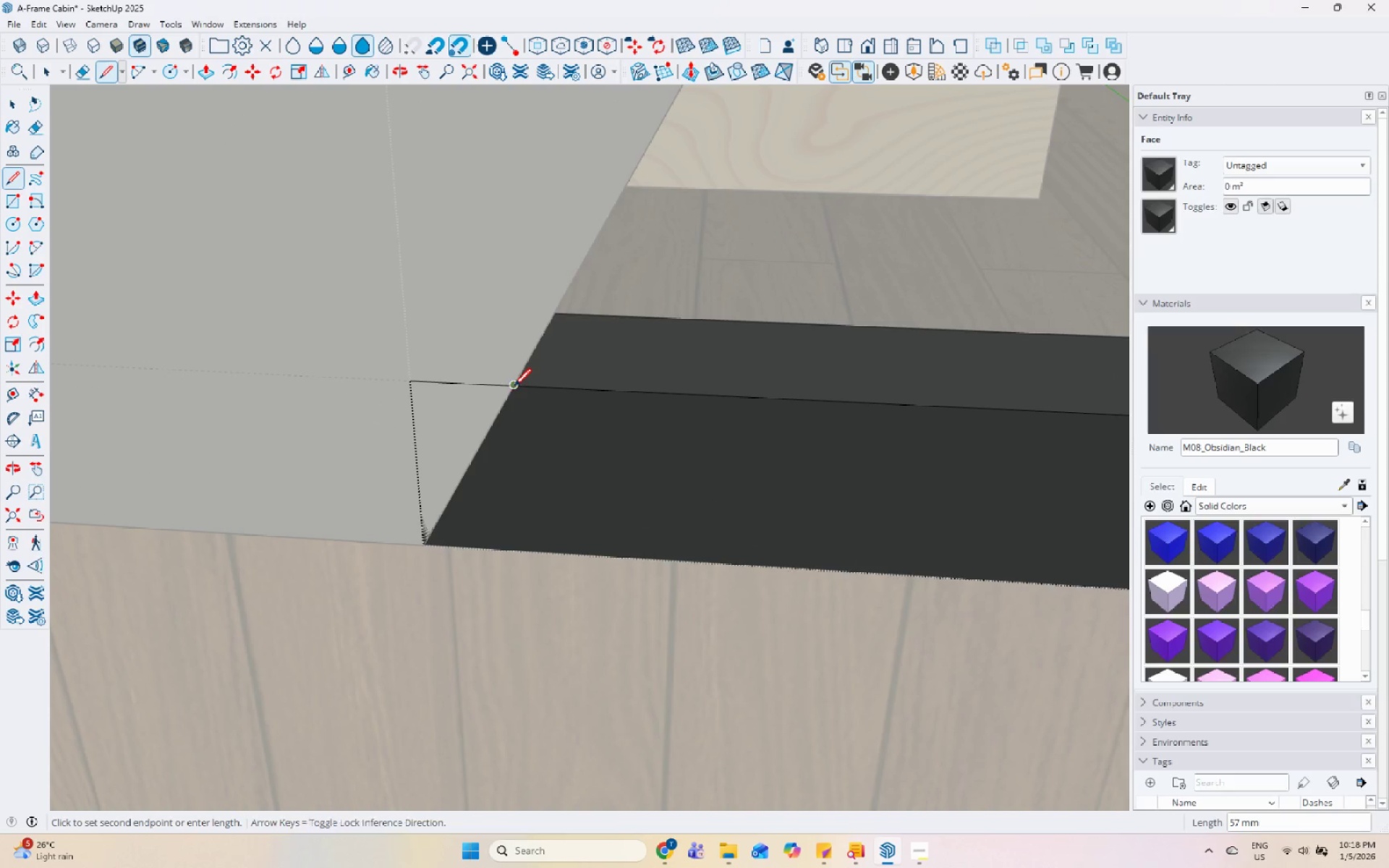 
key(Space)
 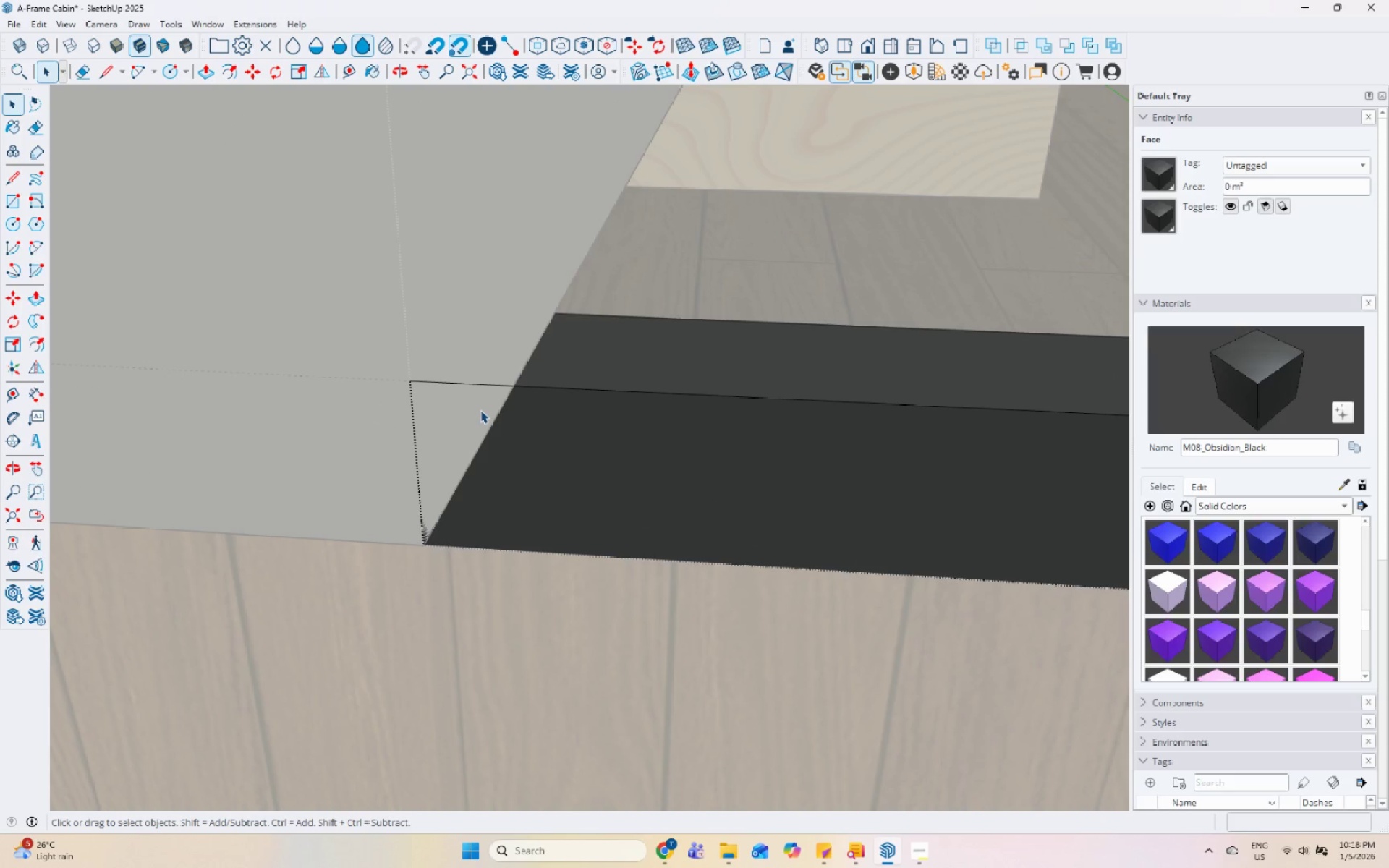 
key(P)
 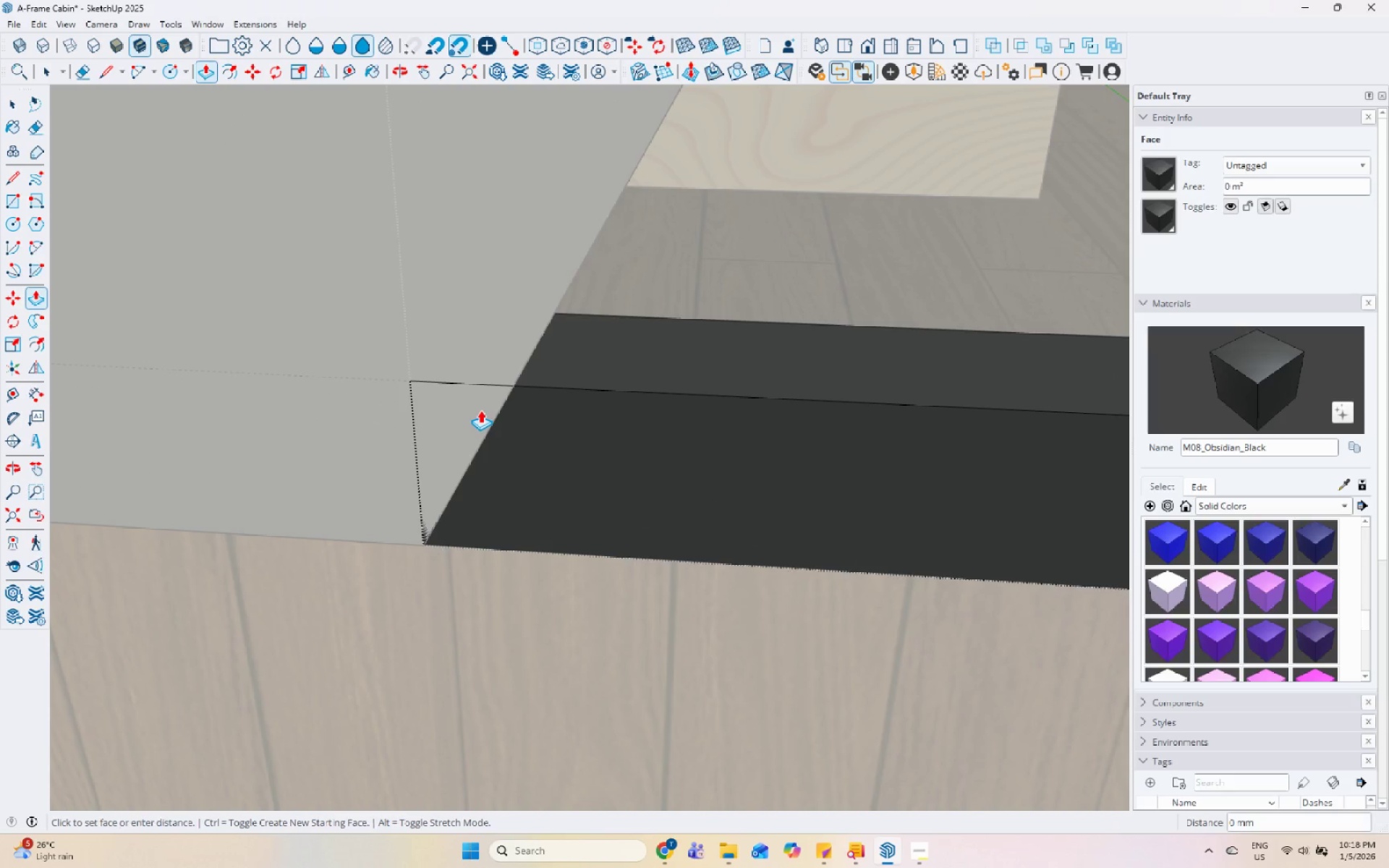 
left_click([480, 410])
 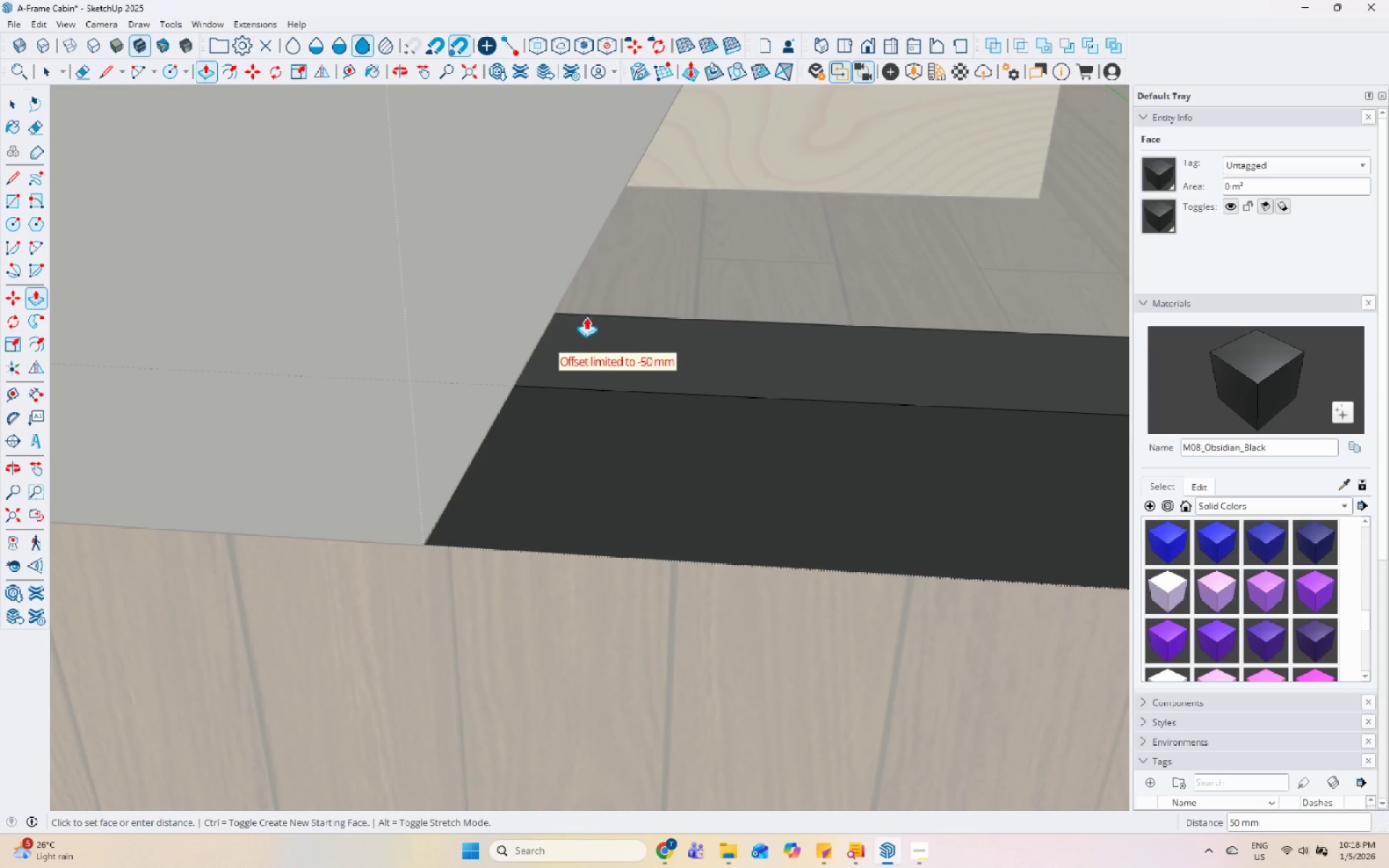 
left_click([590, 311])
 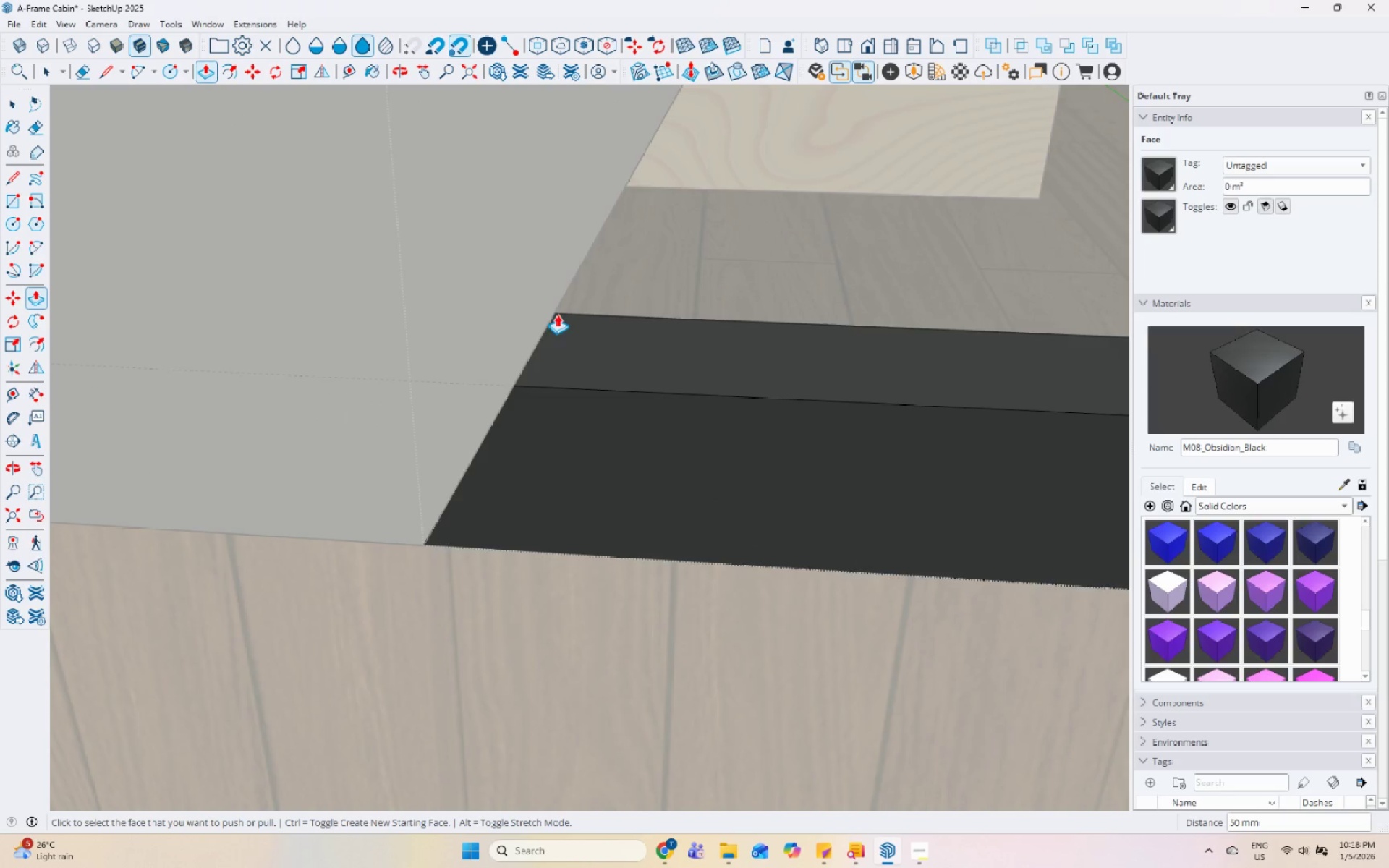 
key(Space)
 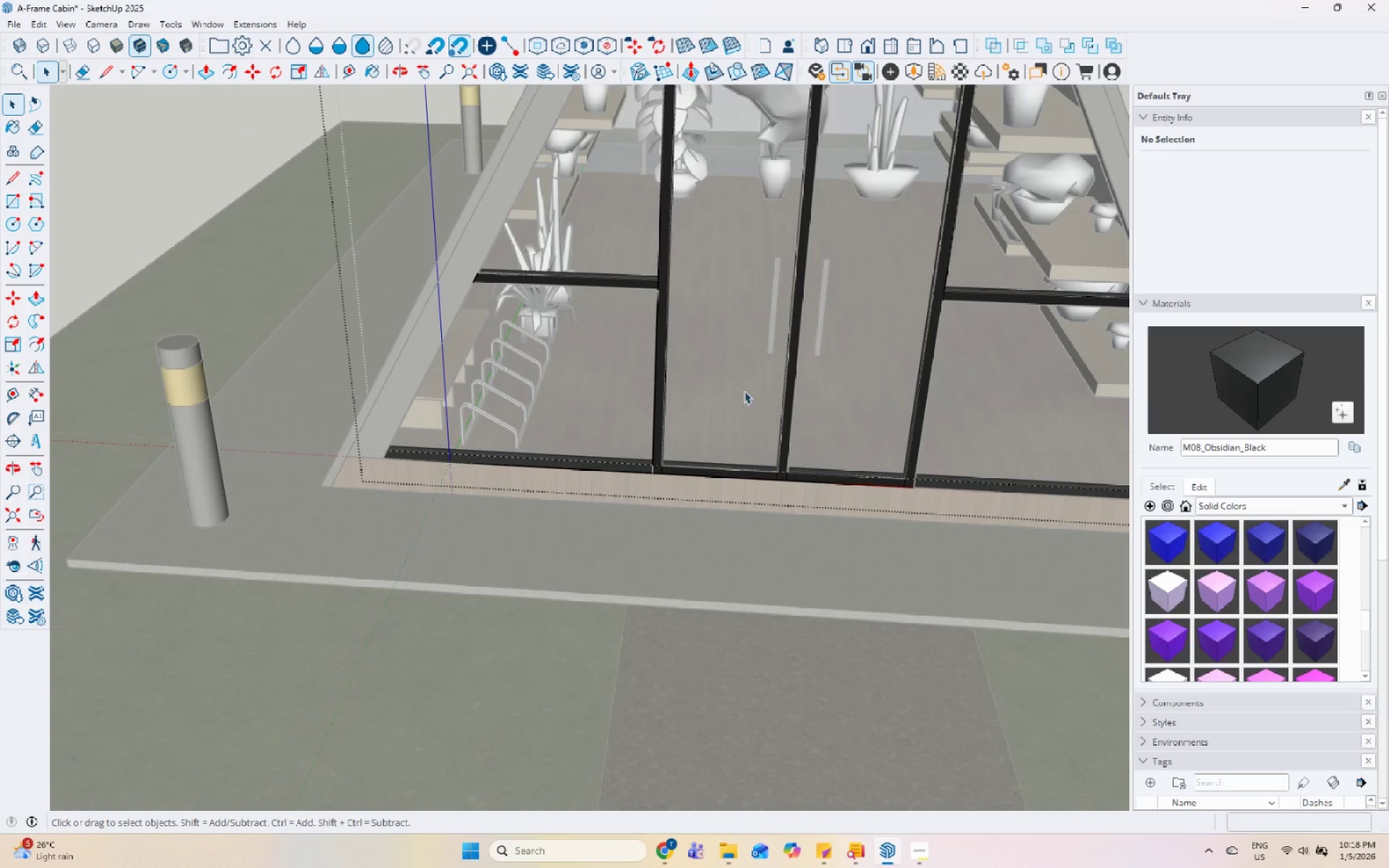 
scroll: coordinate [362, 472], scroll_direction: down, amount: 32.0
 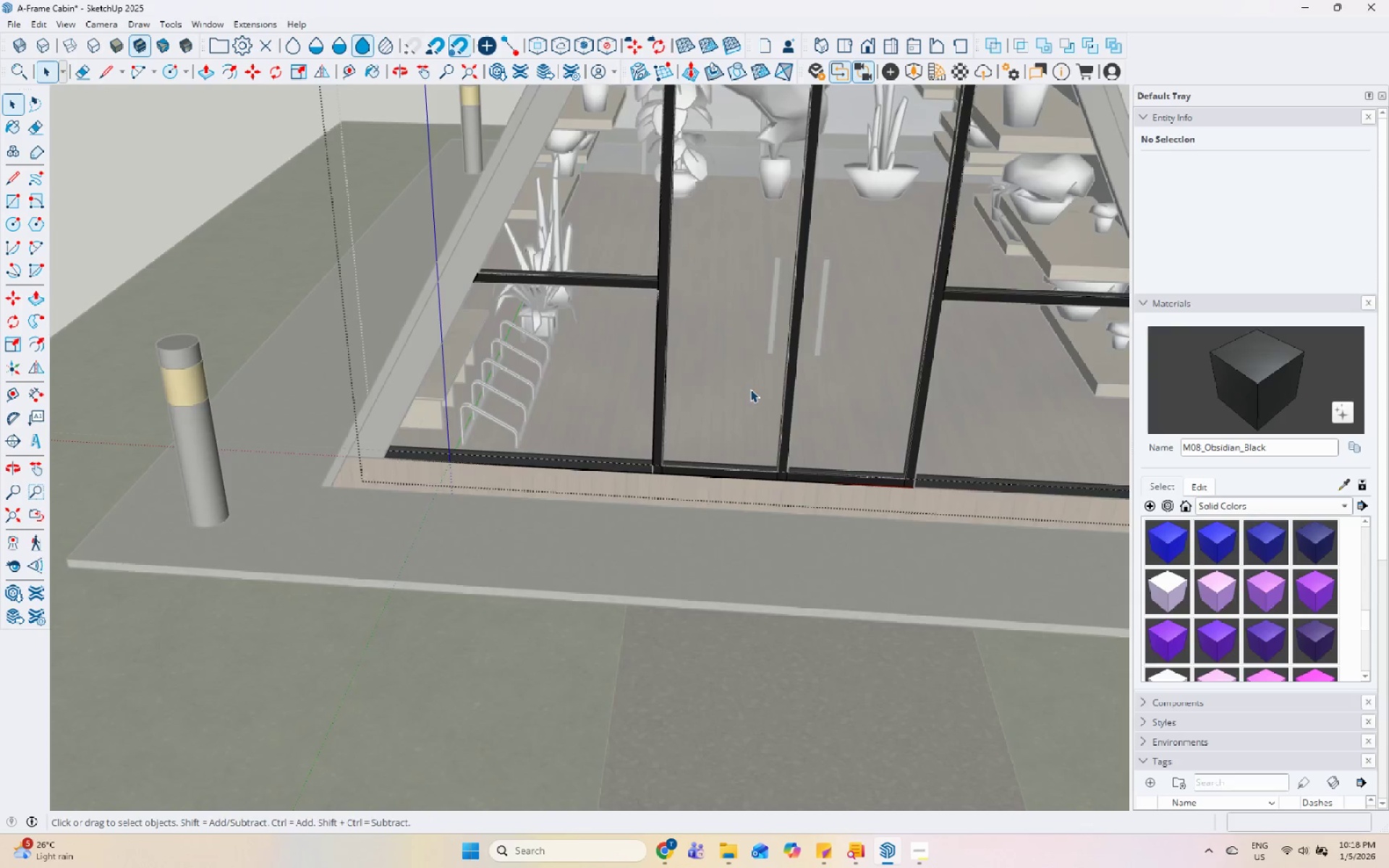 
key(Escape)
 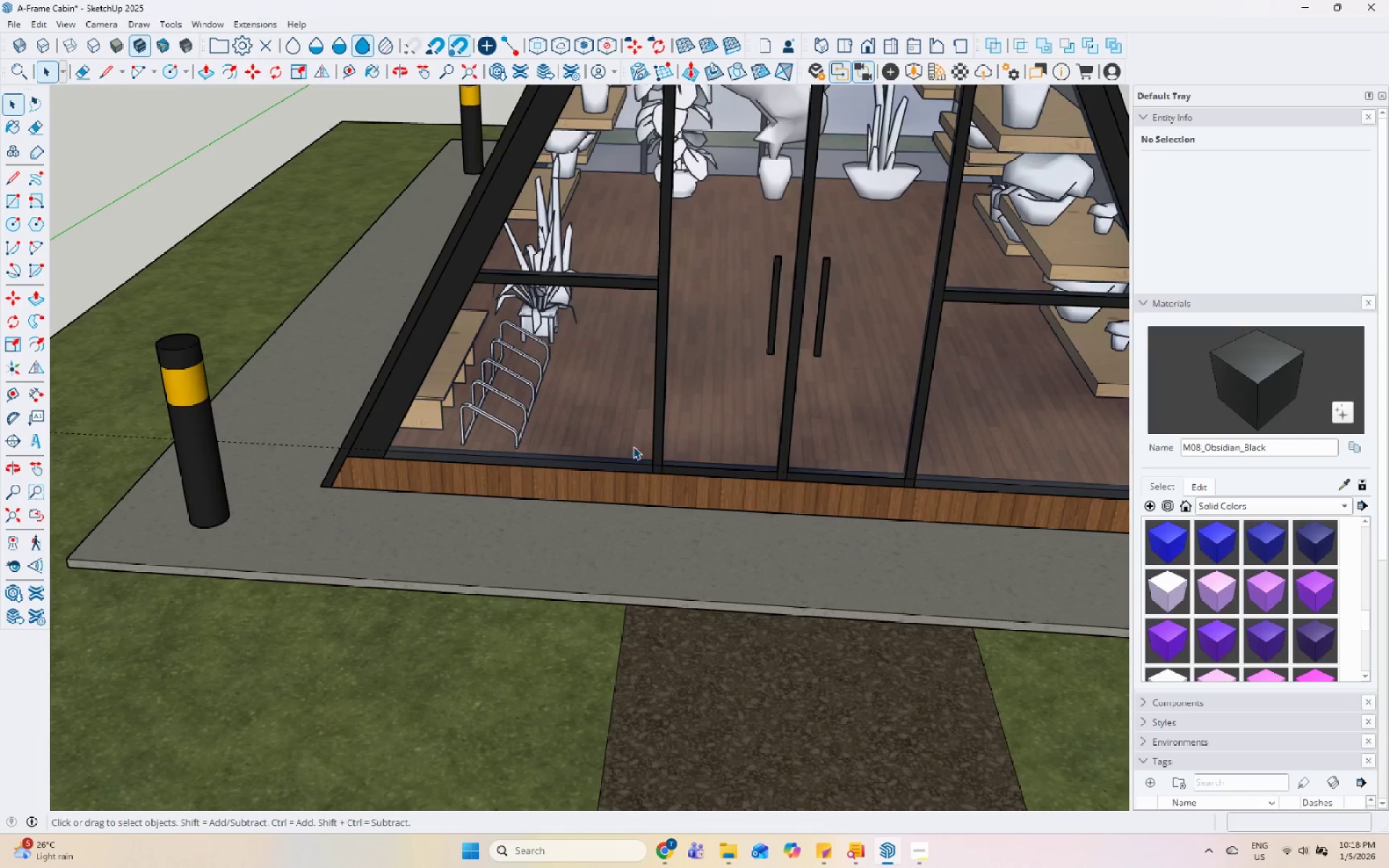 
key(Escape)
 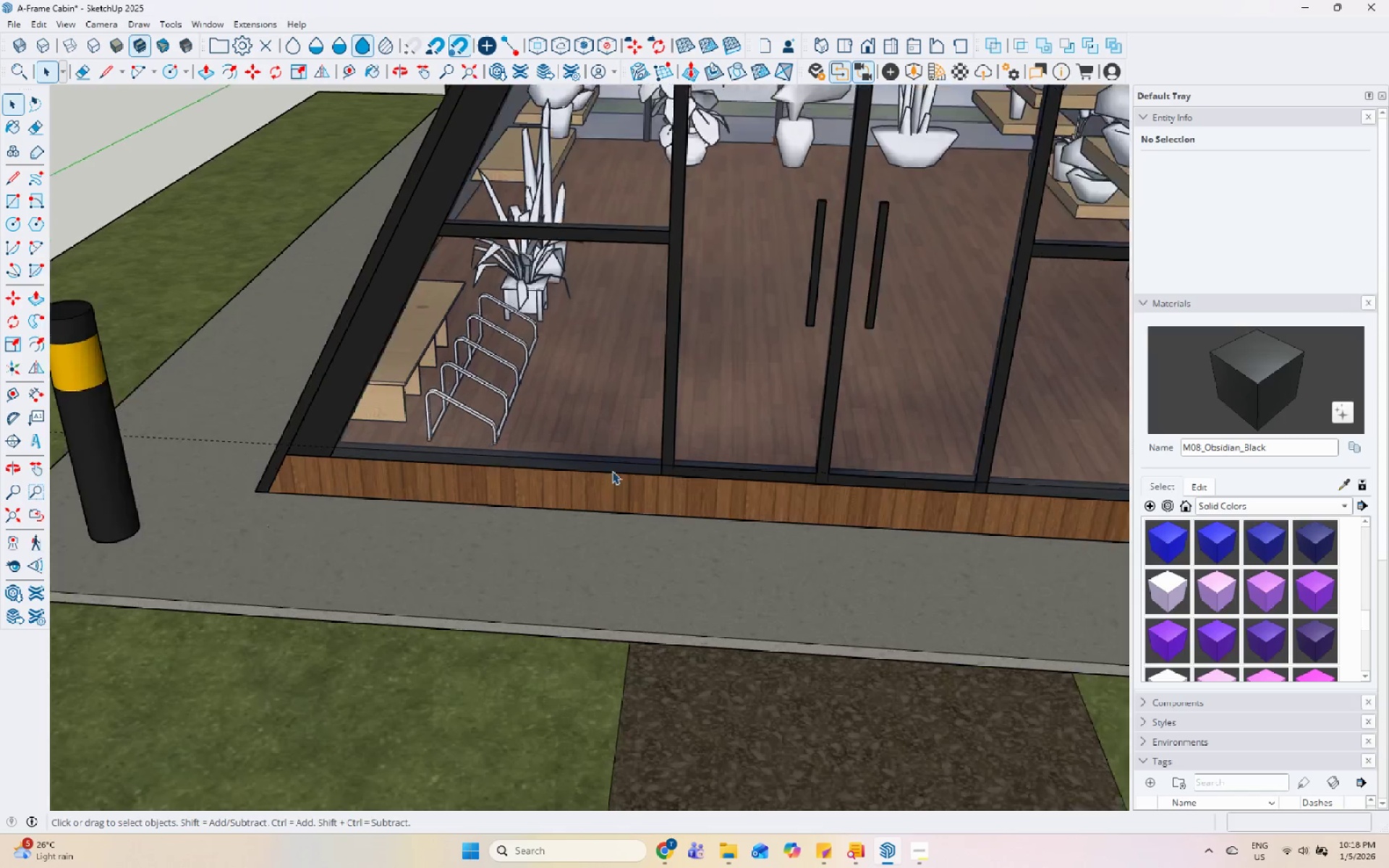 
key(Escape)
 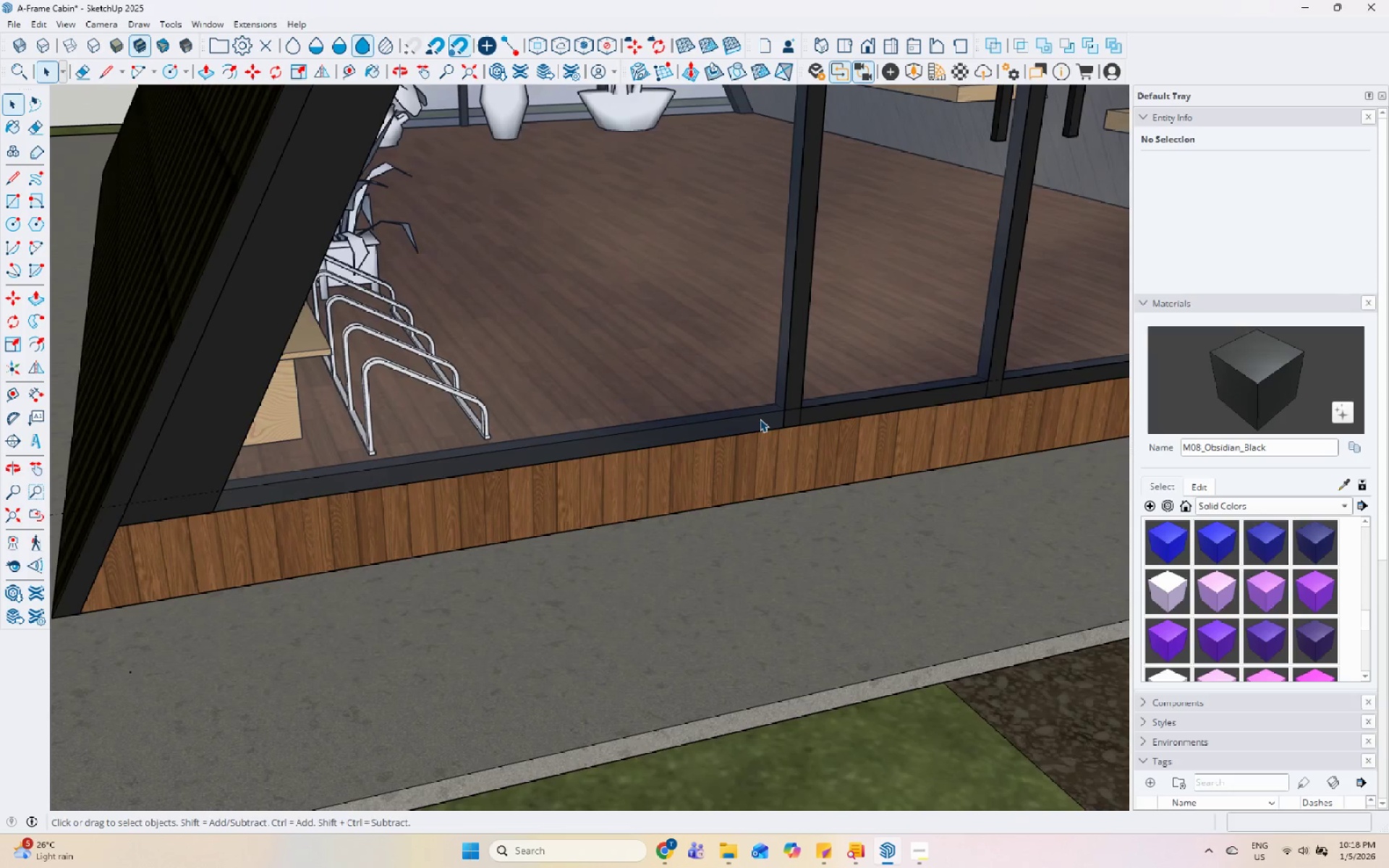 
scroll: coordinate [612, 471], scroll_direction: up, amount: 7.0
 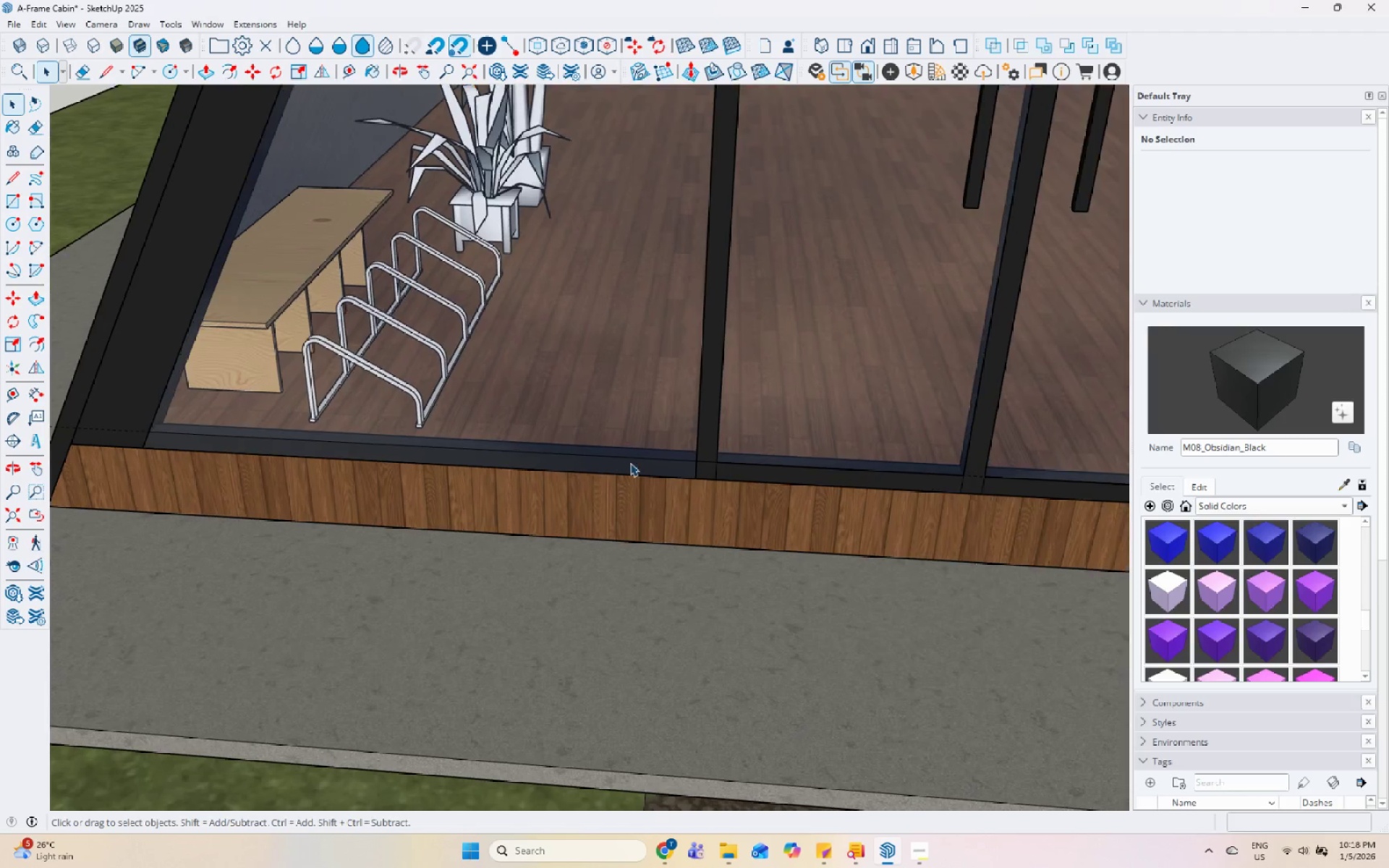 
double_click([759, 416])
 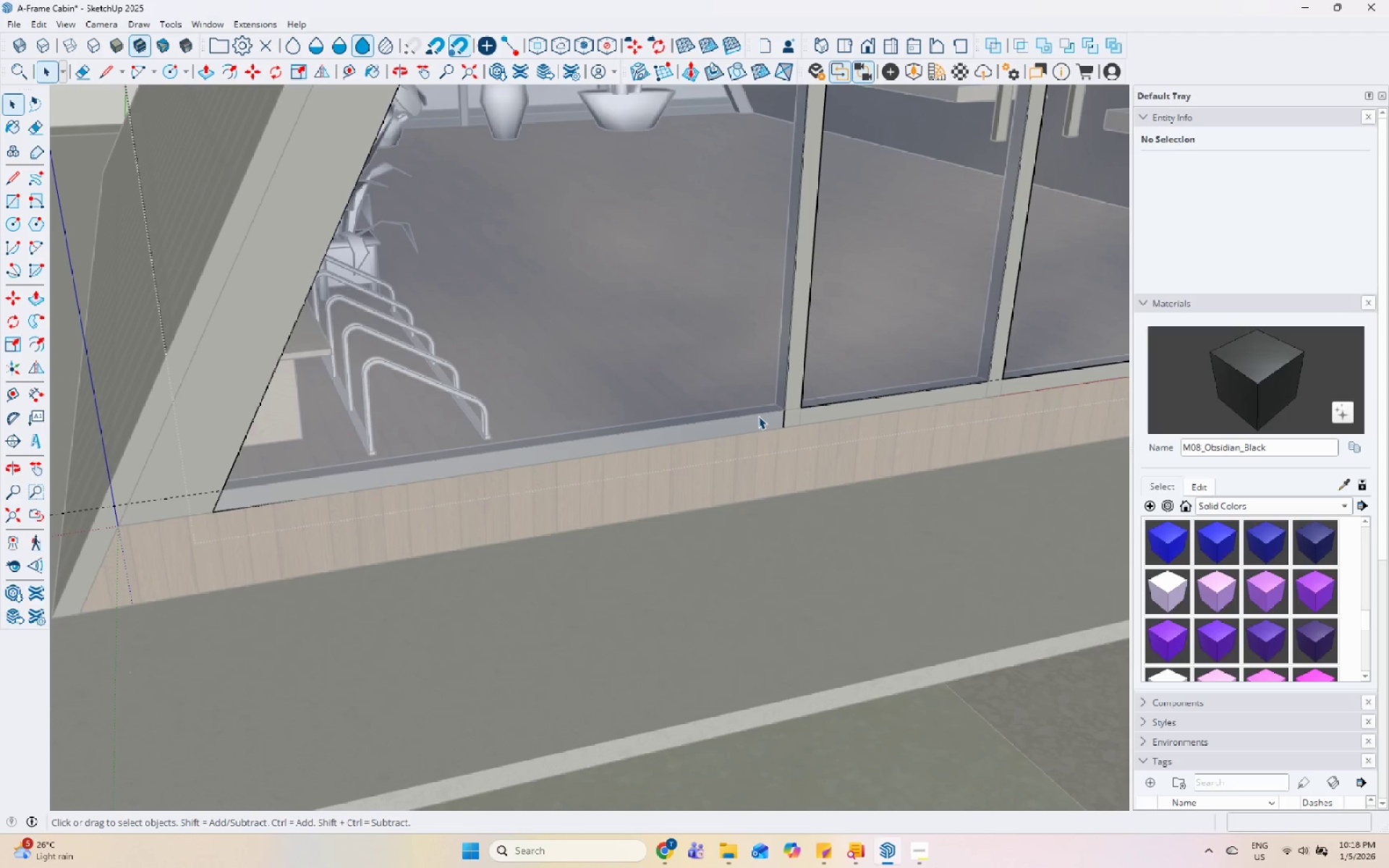 
triple_click([757, 416])
 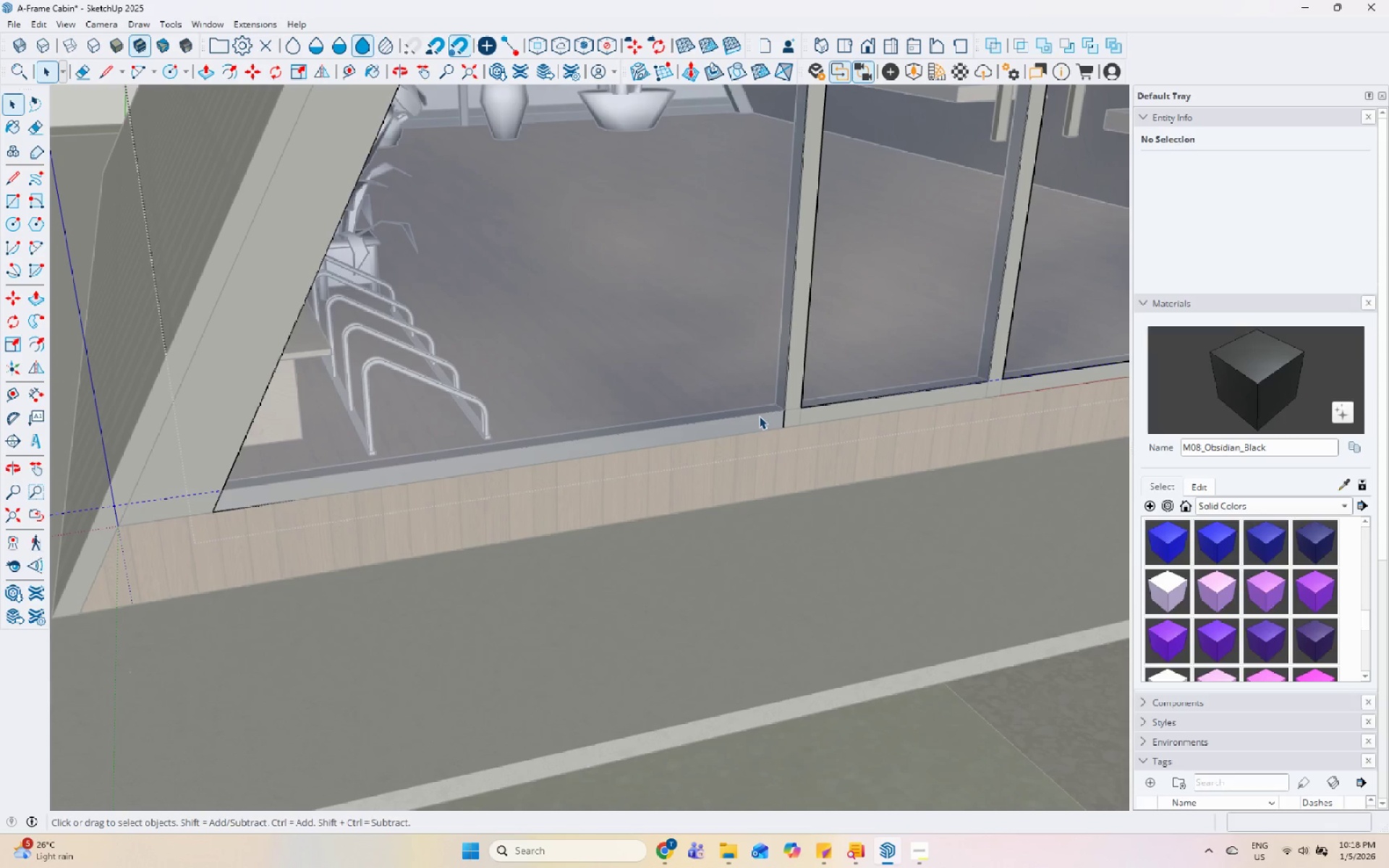 
scroll: coordinate [760, 414], scroll_direction: up, amount: 6.0
 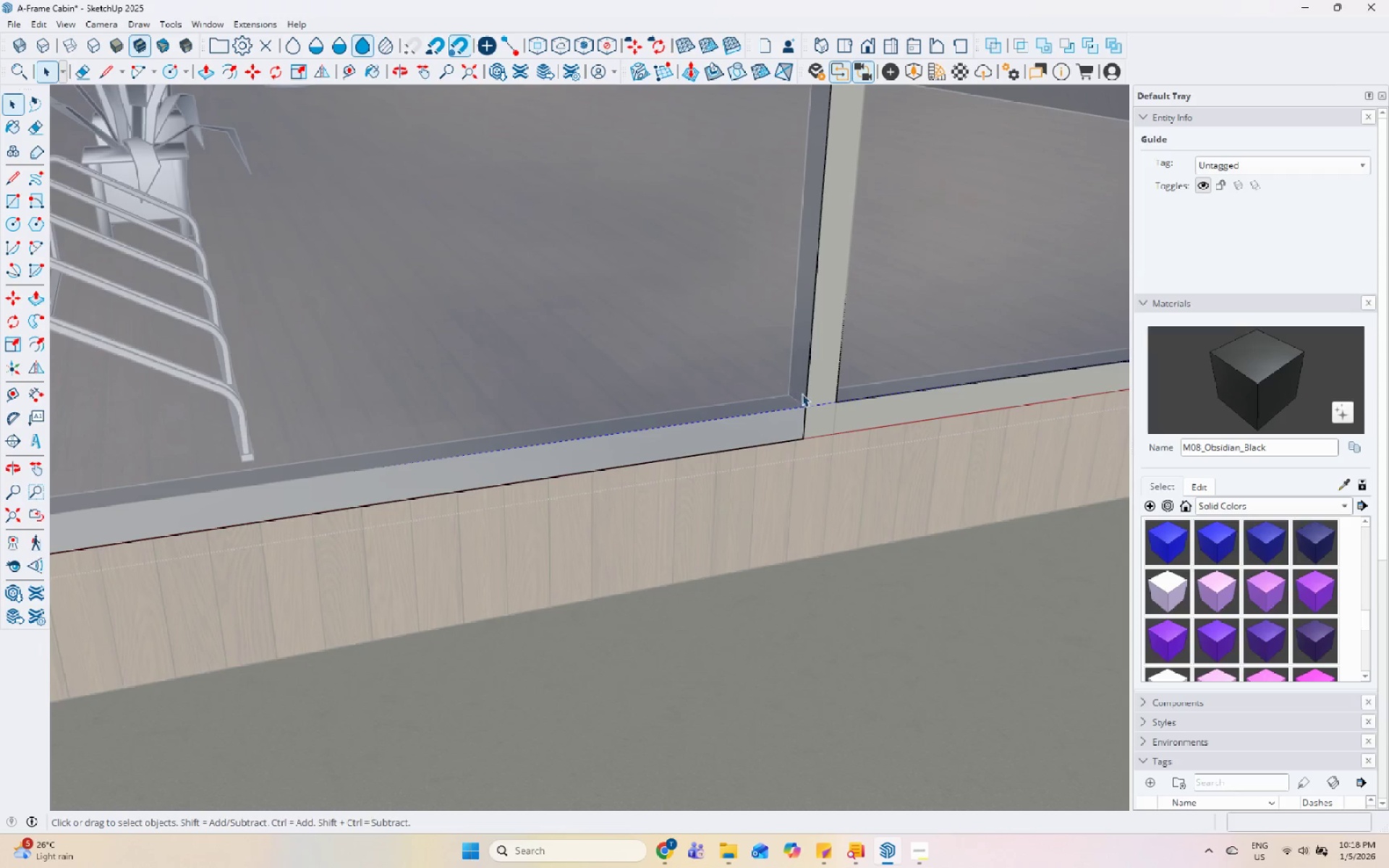 
left_click([803, 393])
 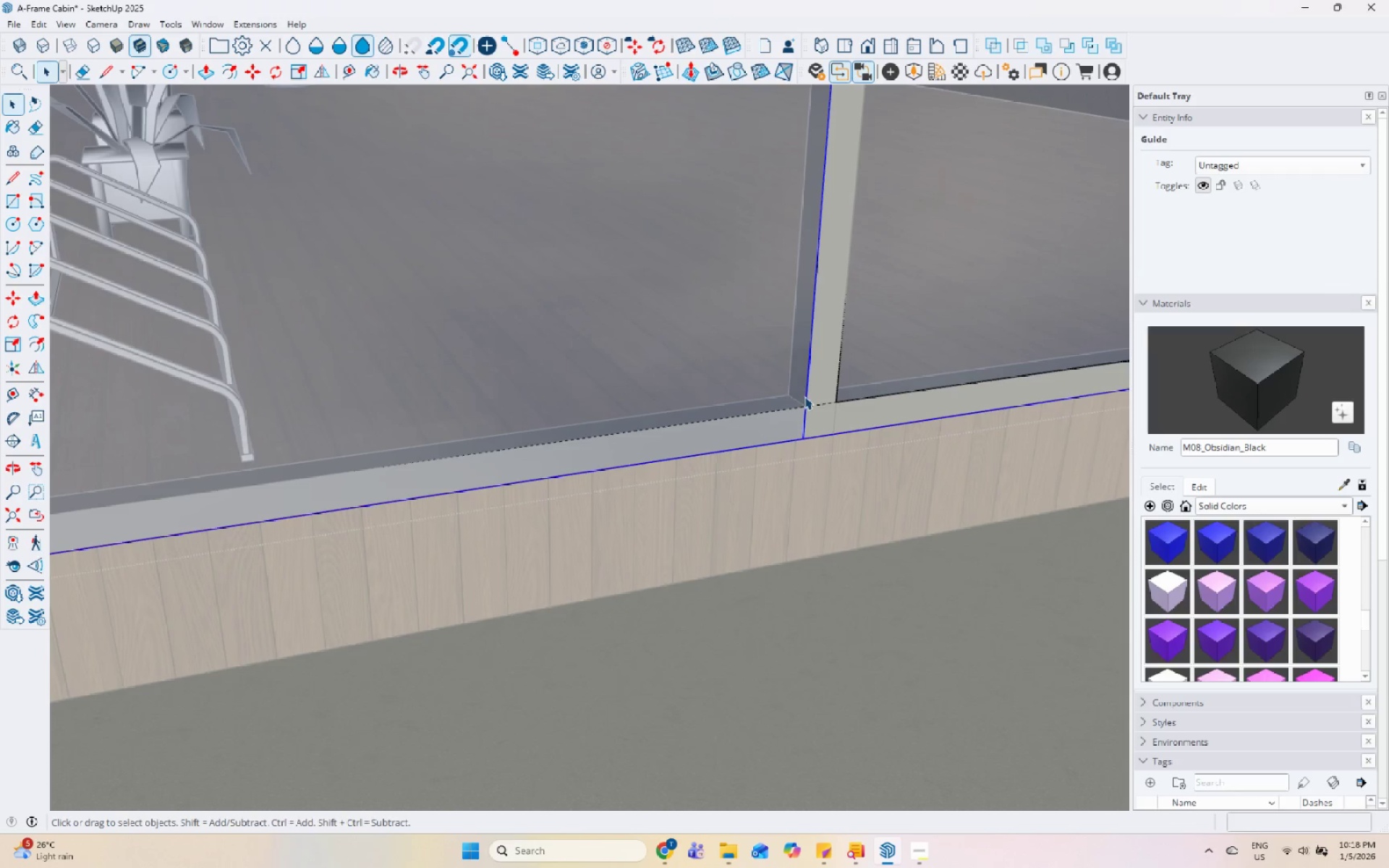 
double_click([804, 401])
 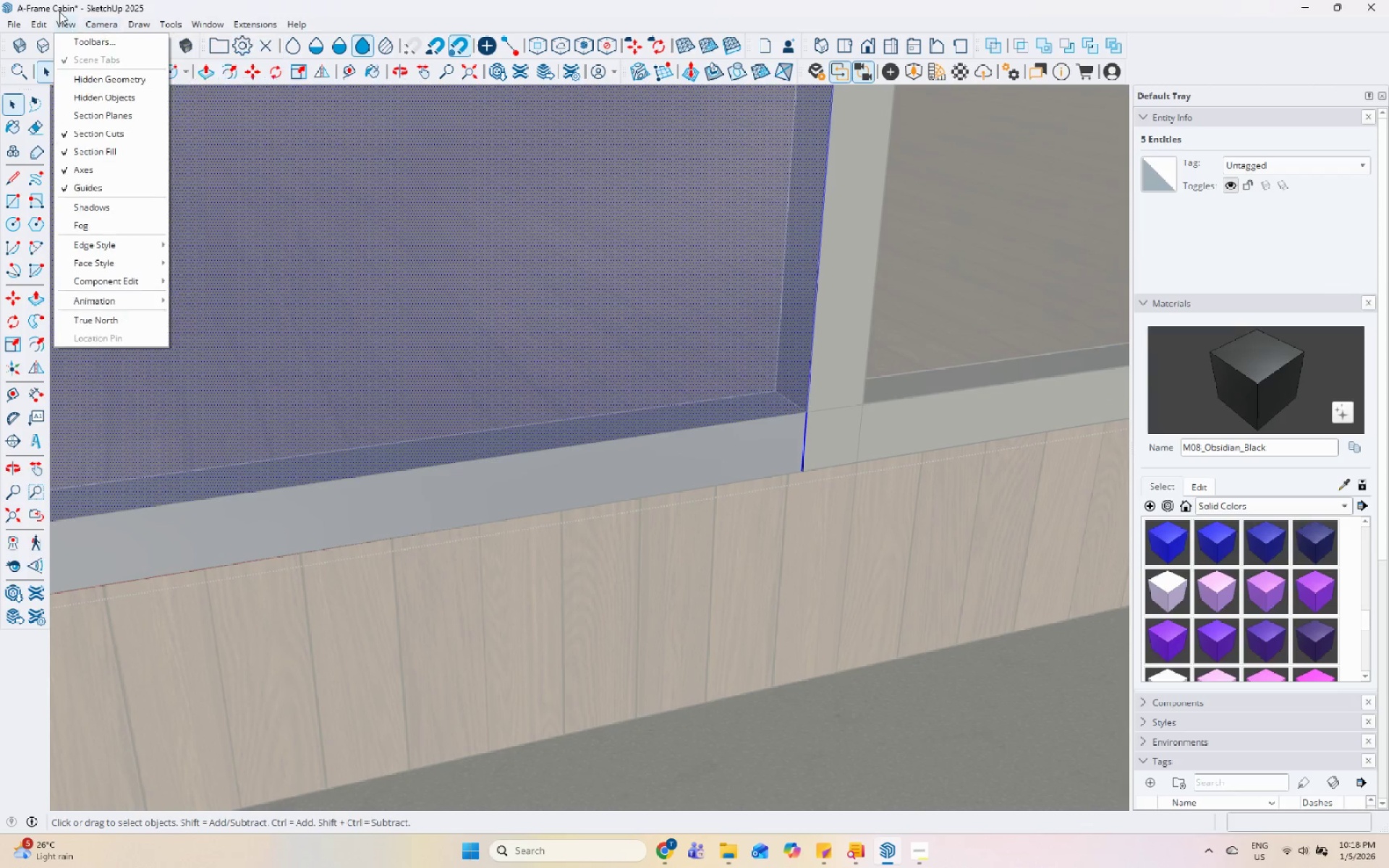 
scroll: coordinate [804, 401], scroll_direction: up, amount: 6.0
 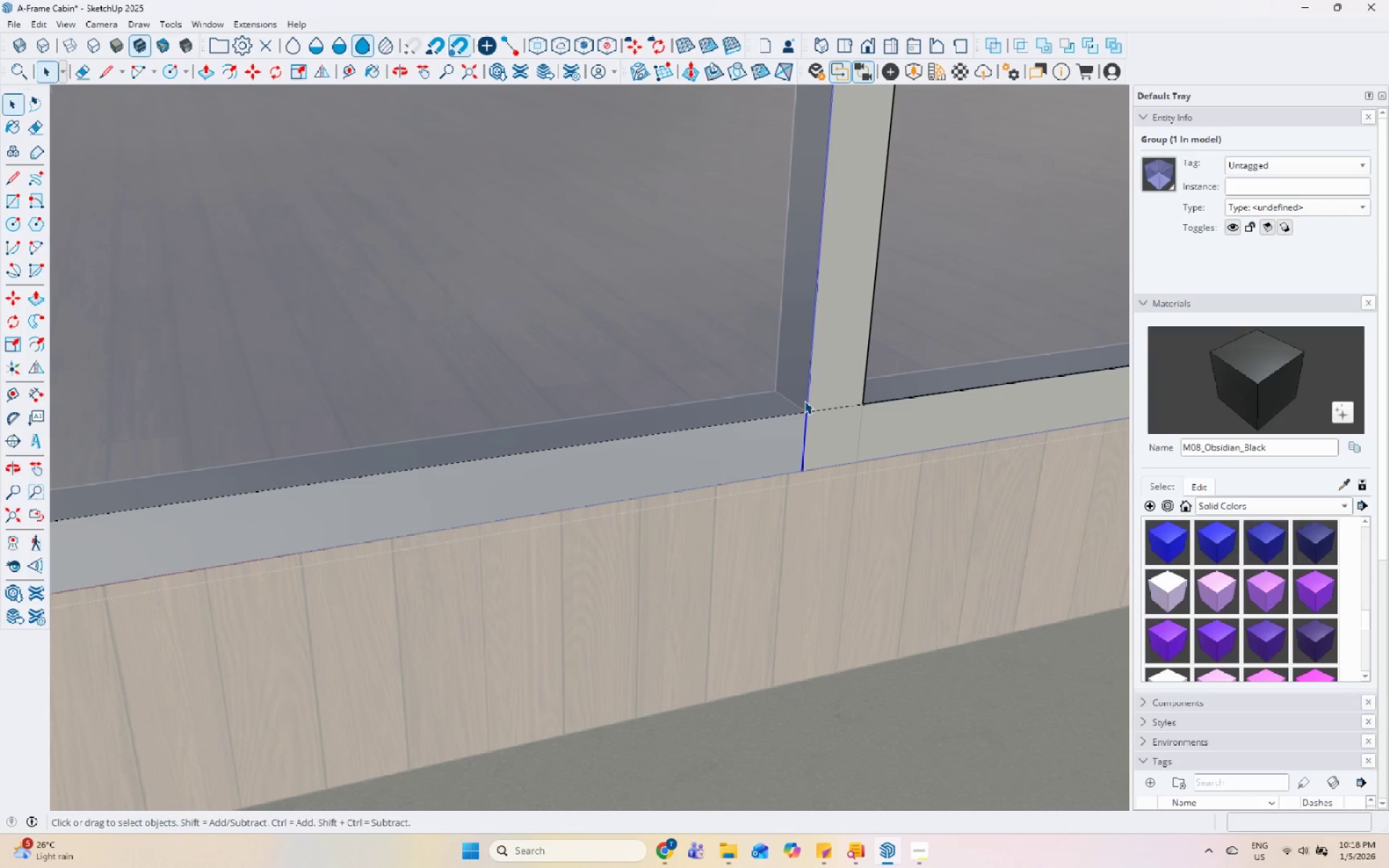 
left_click([98, 284])
 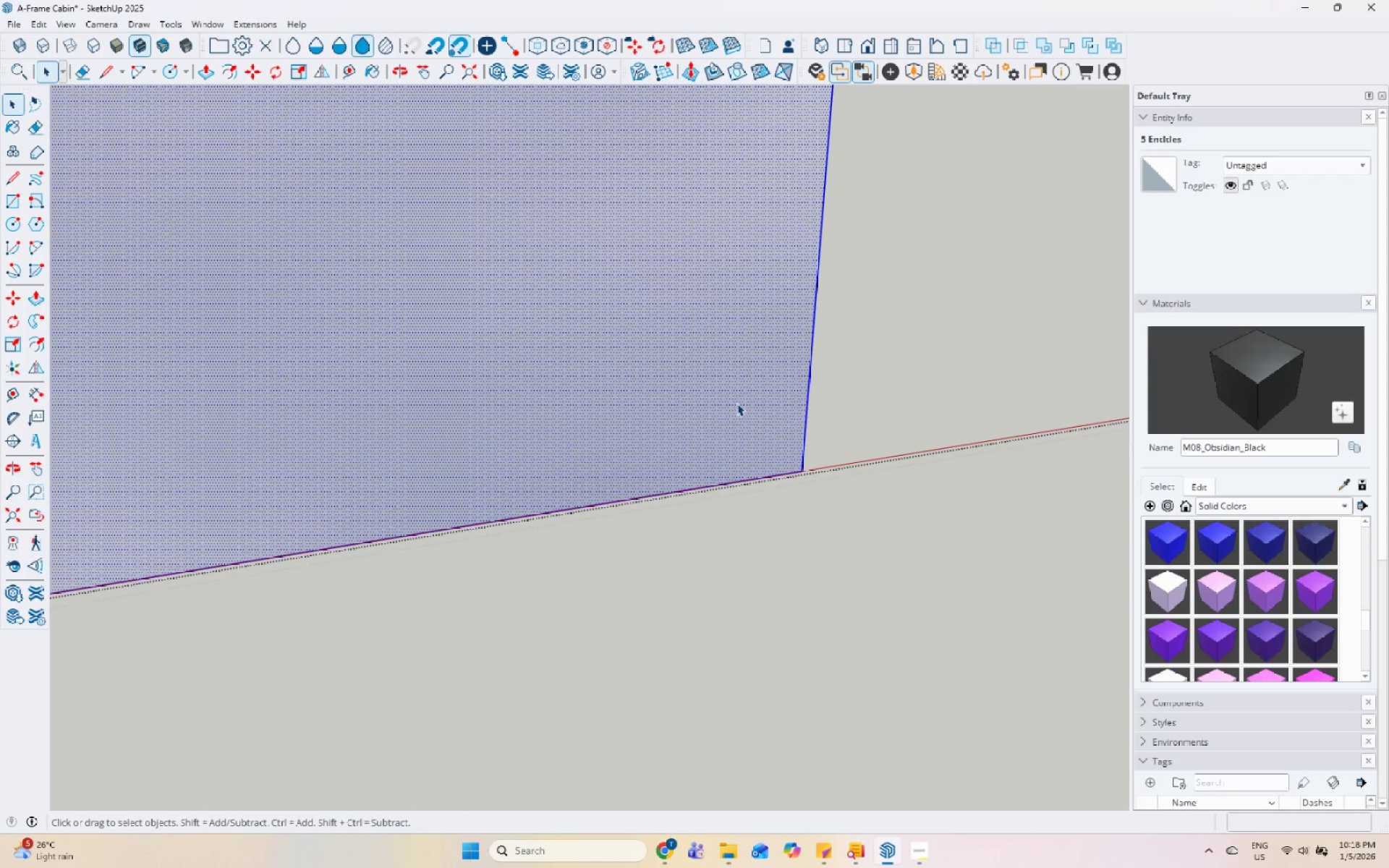 
scroll: coordinate [642, 441], scroll_direction: down, amount: 16.0
 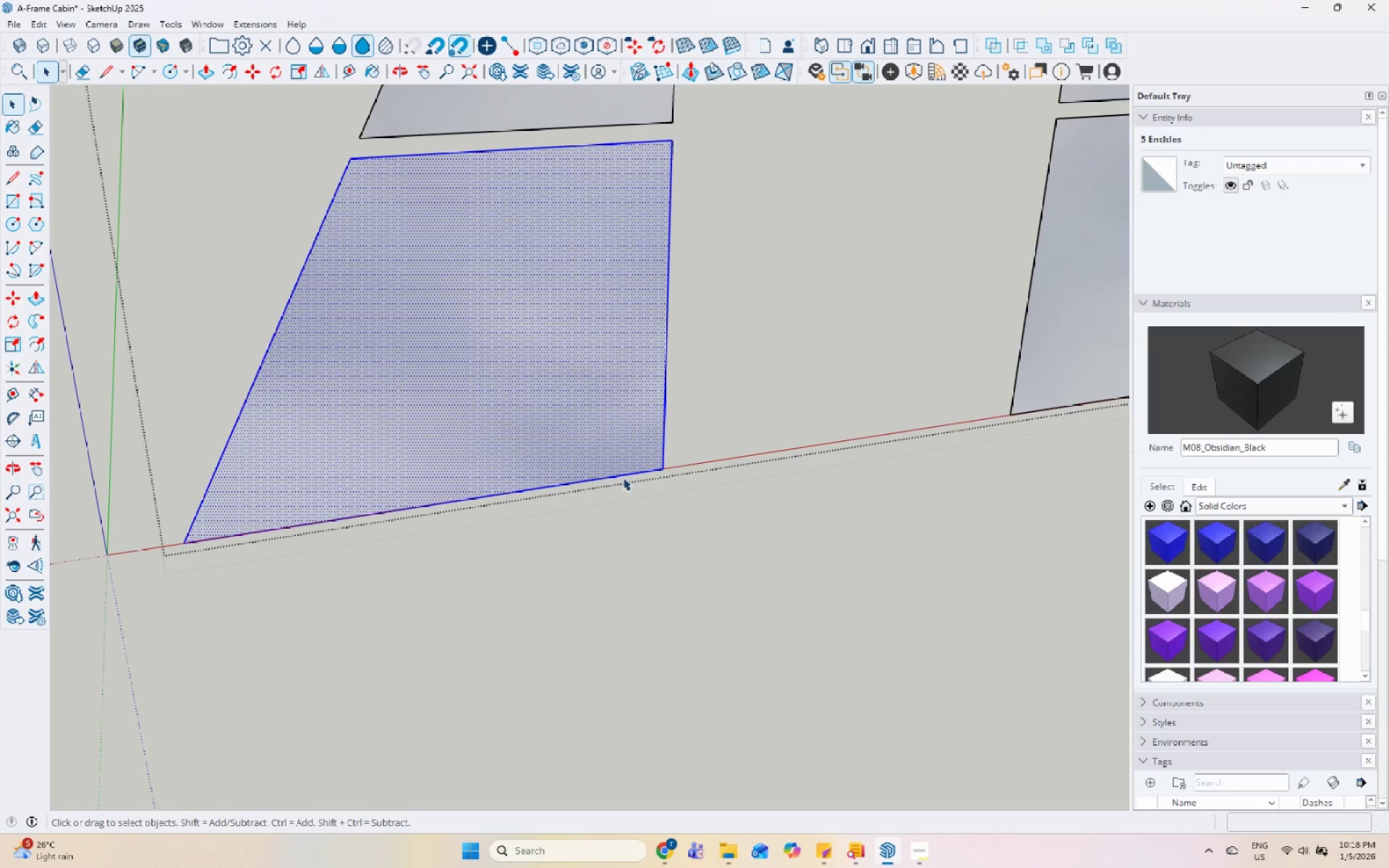 
key(G)
 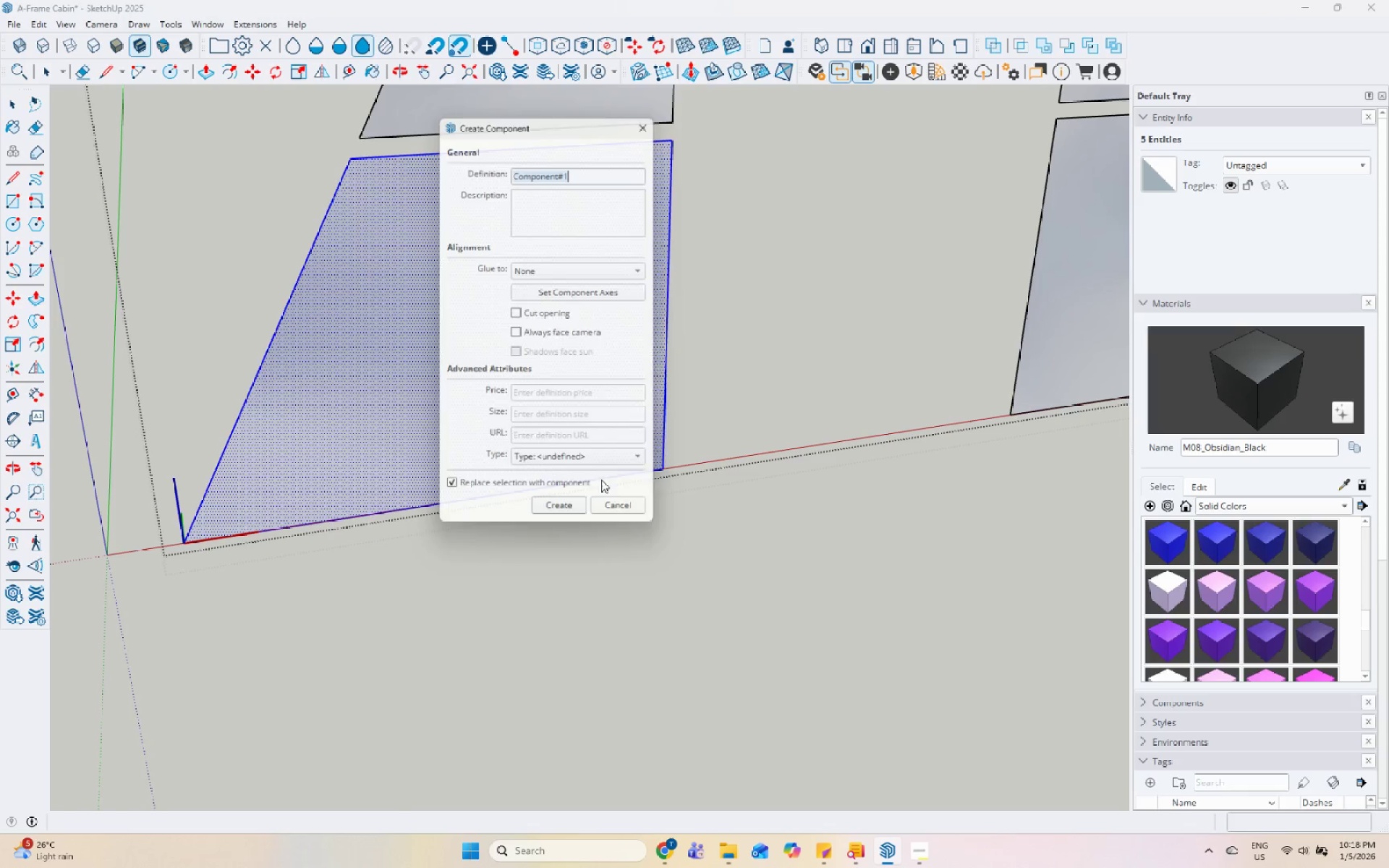 
scroll: coordinate [596, 480], scroll_direction: up, amount: 5.0
 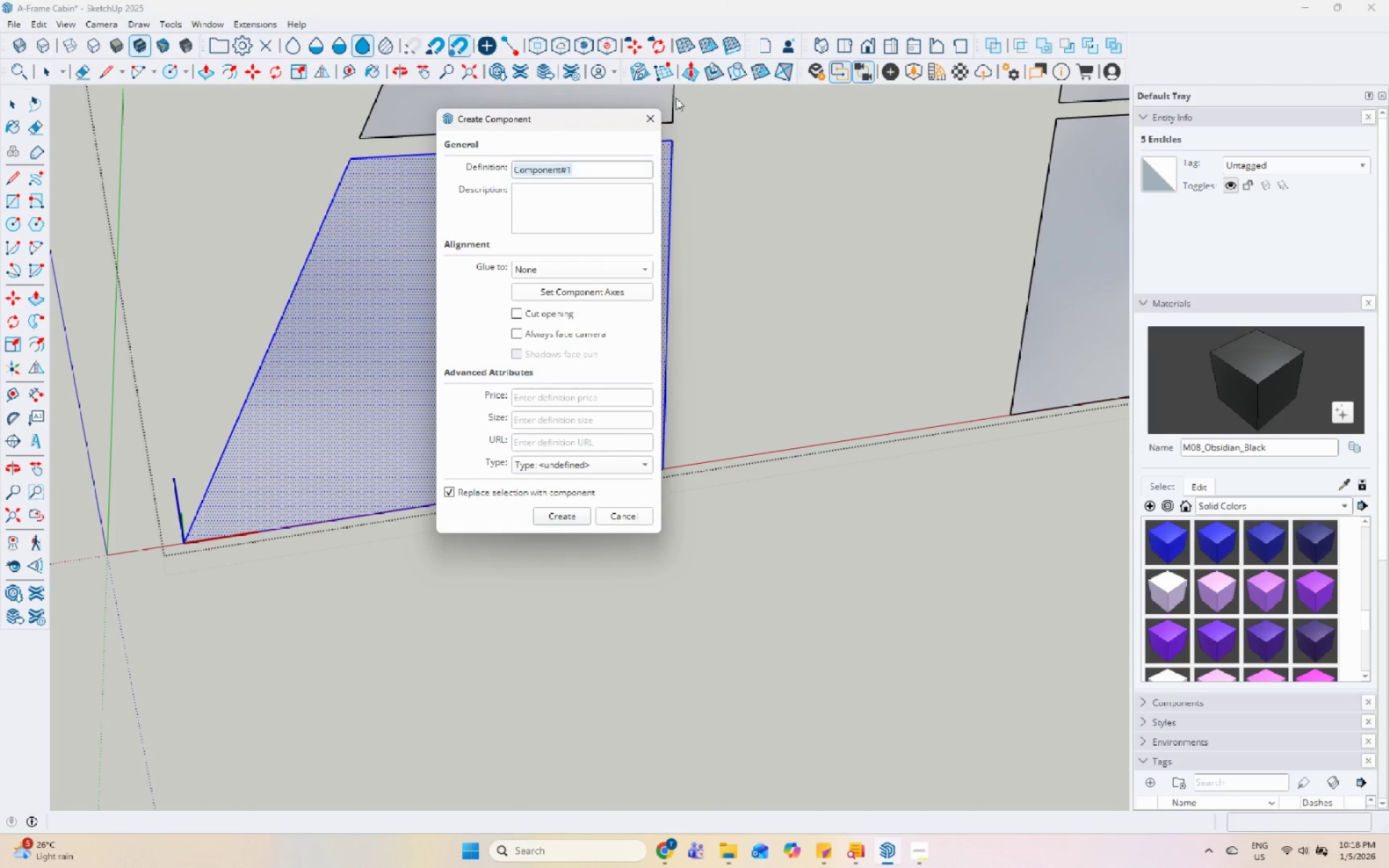 
left_click([643, 119])
 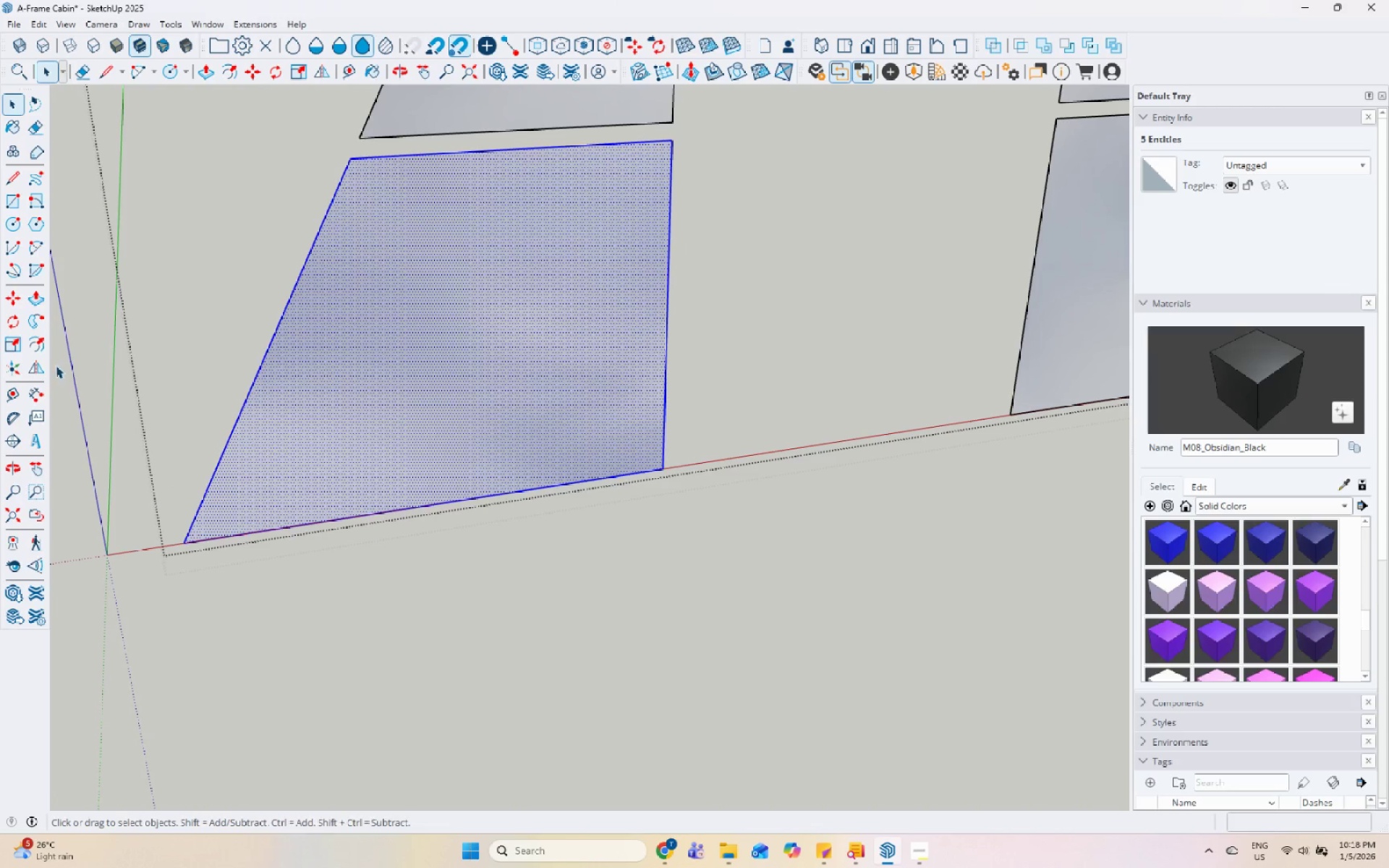 
left_click([20, 390])
 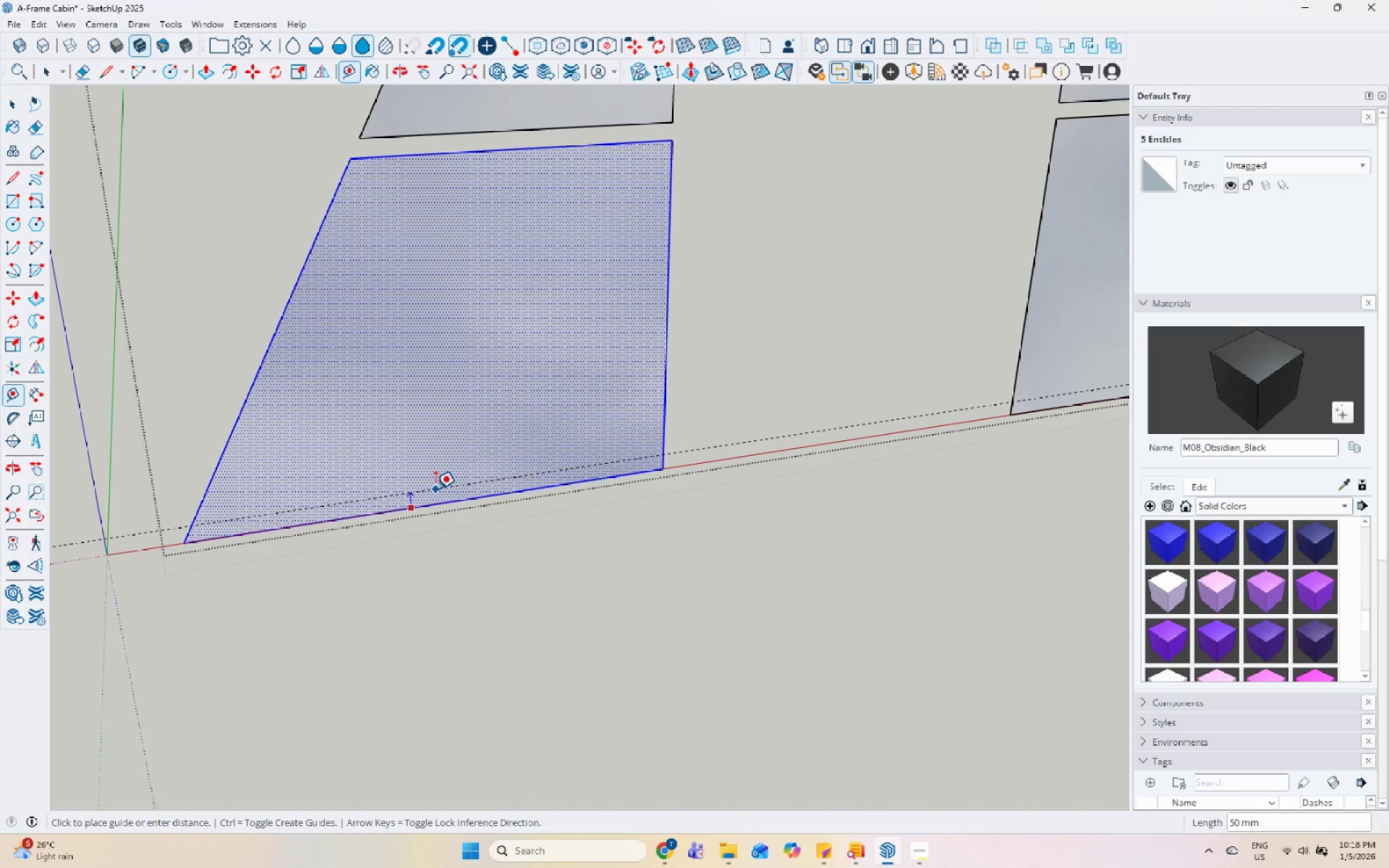 
left_click([436, 488])
 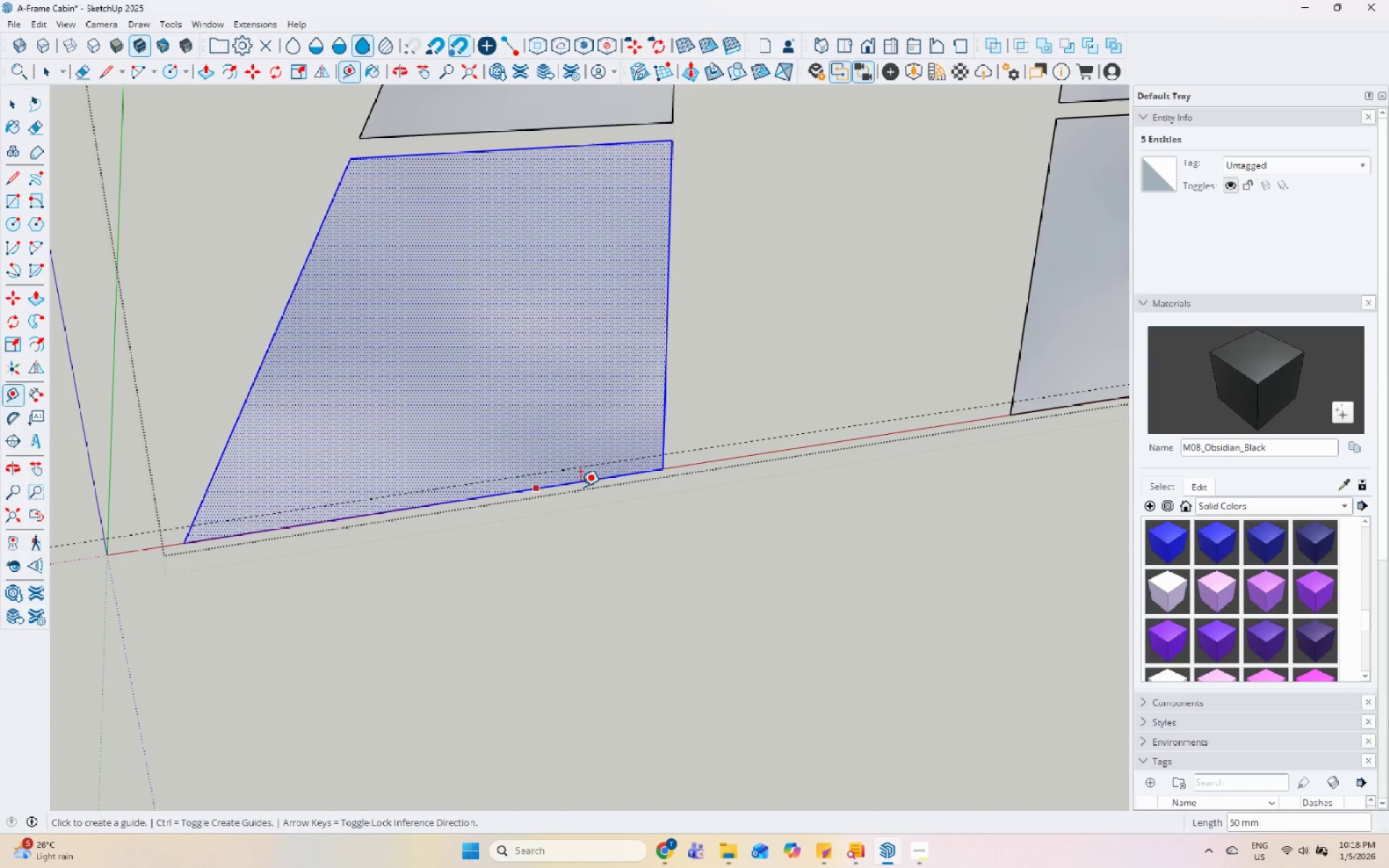 
key(L)
 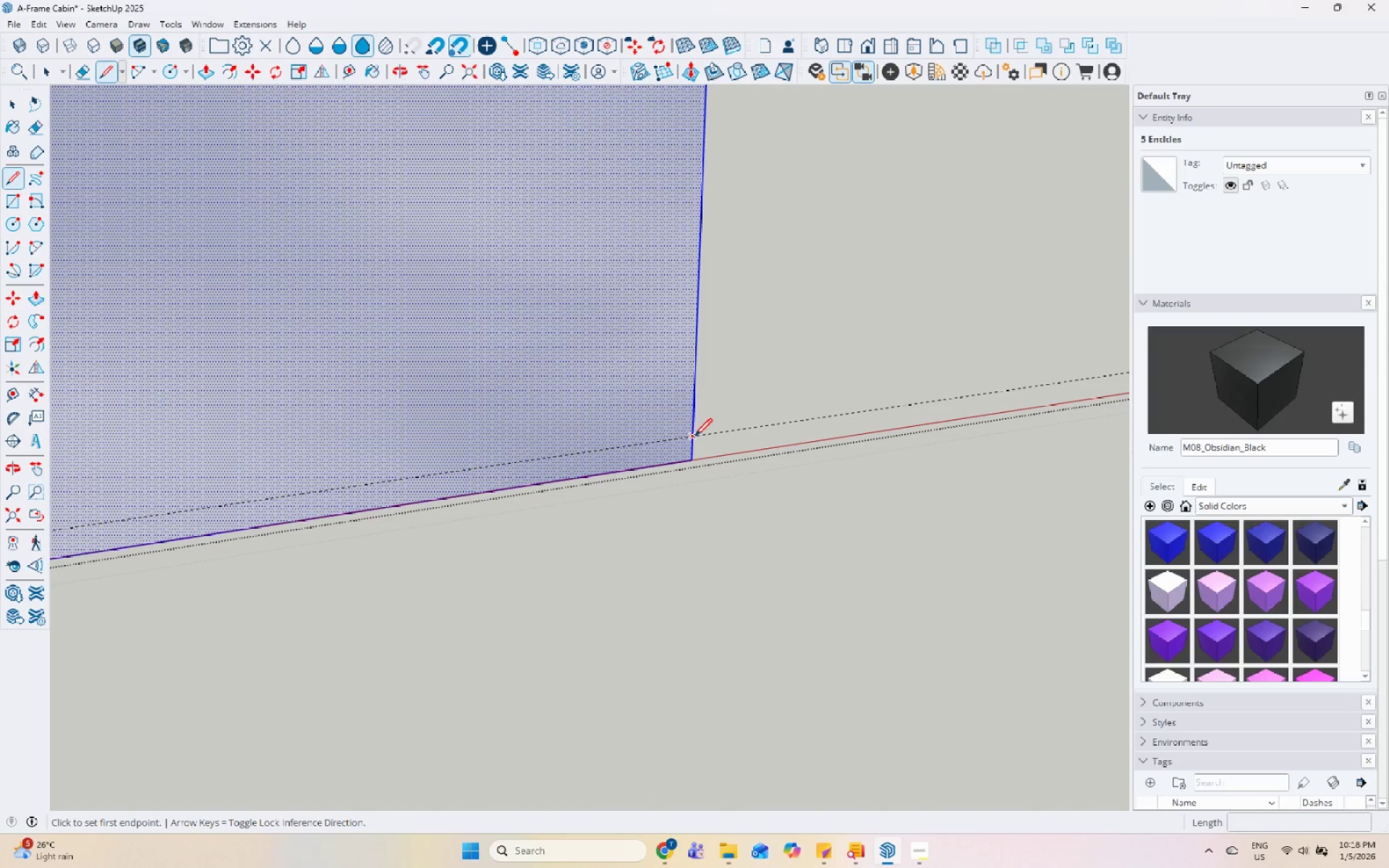 
scroll: coordinate [619, 482], scroll_direction: up, amount: 6.0
 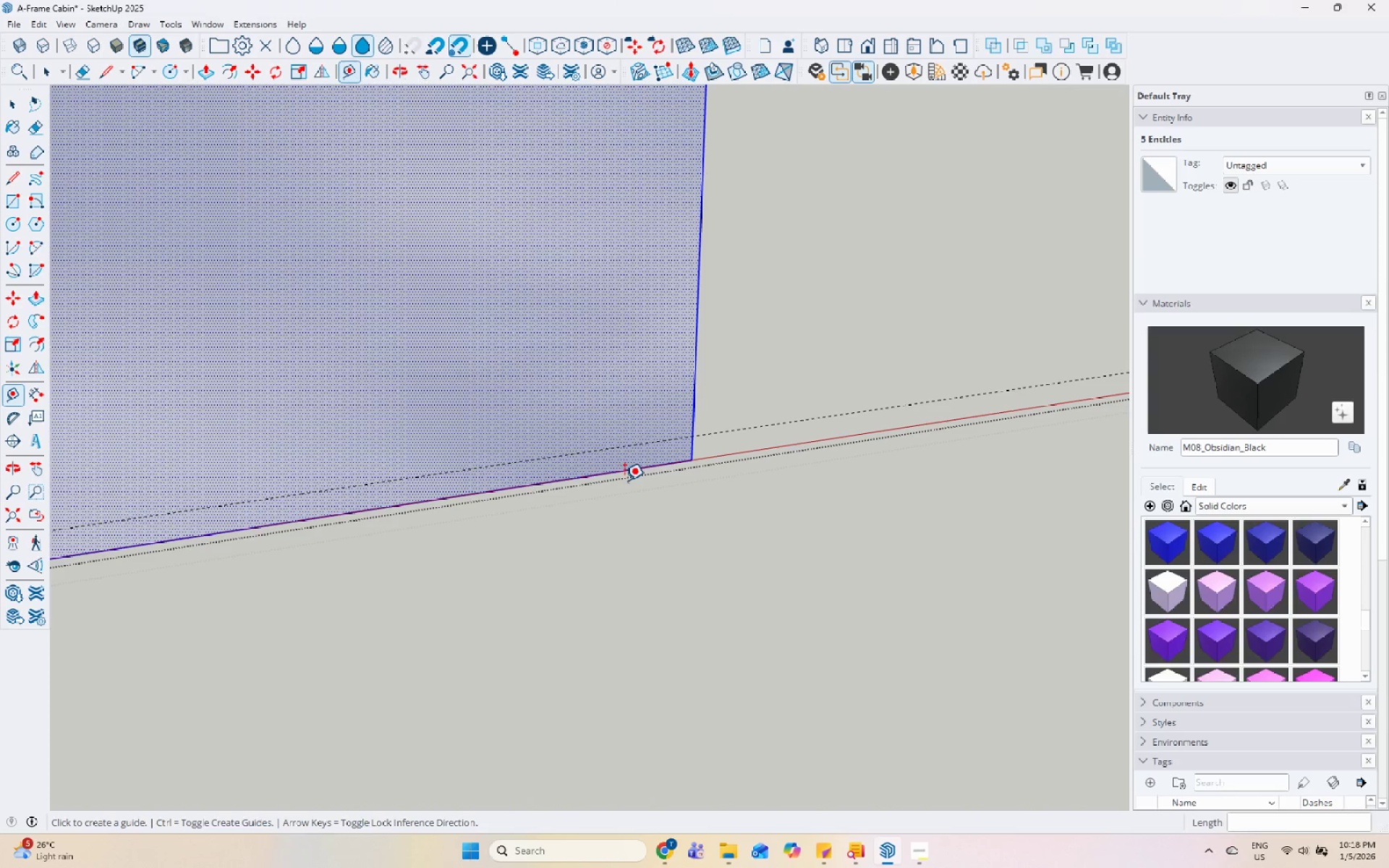 
left_click_drag(start_coordinate=[694, 438], to_coordinate=[674, 440])
 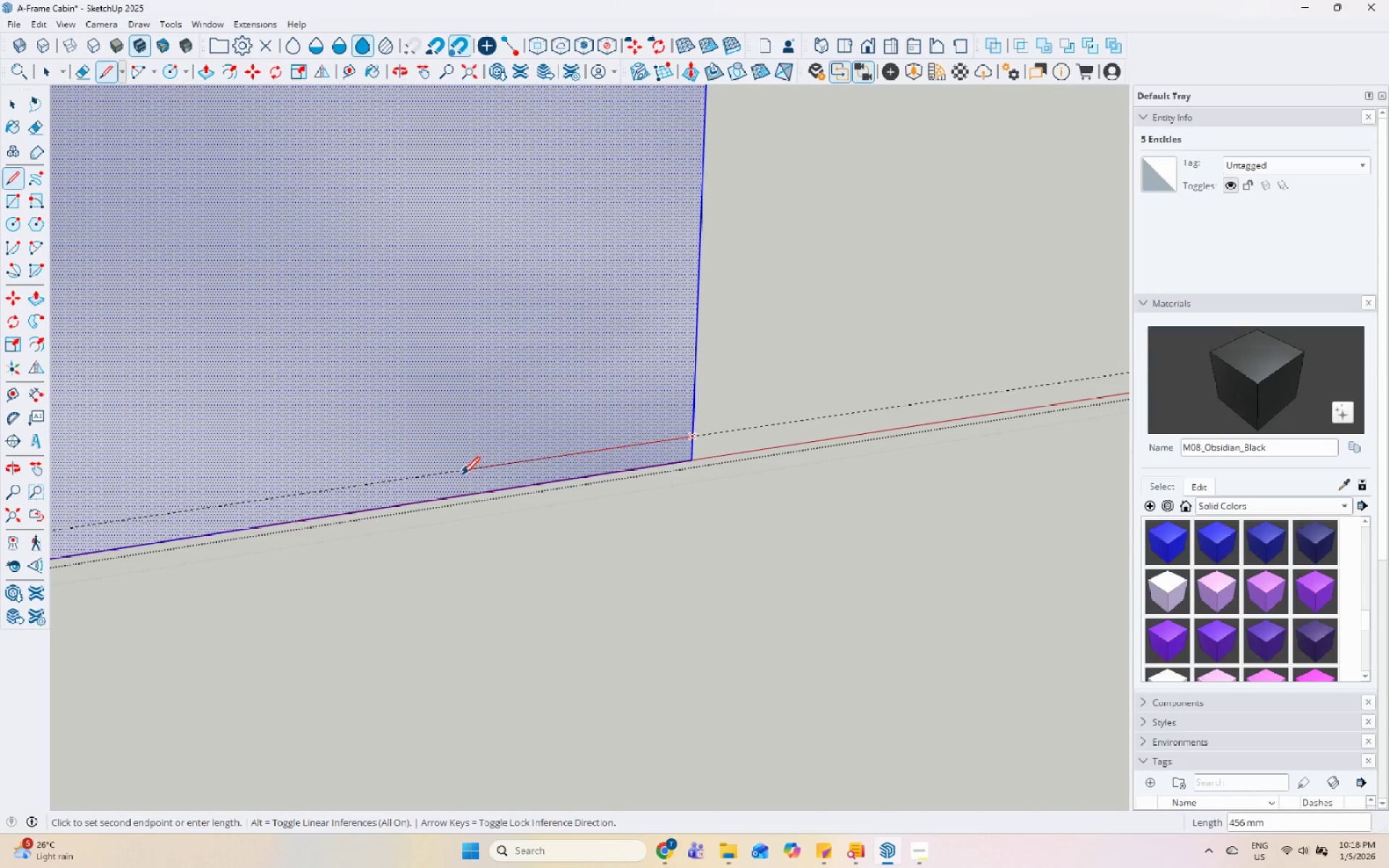 
scroll: coordinate [674, 449], scroll_direction: down, amount: 8.0
 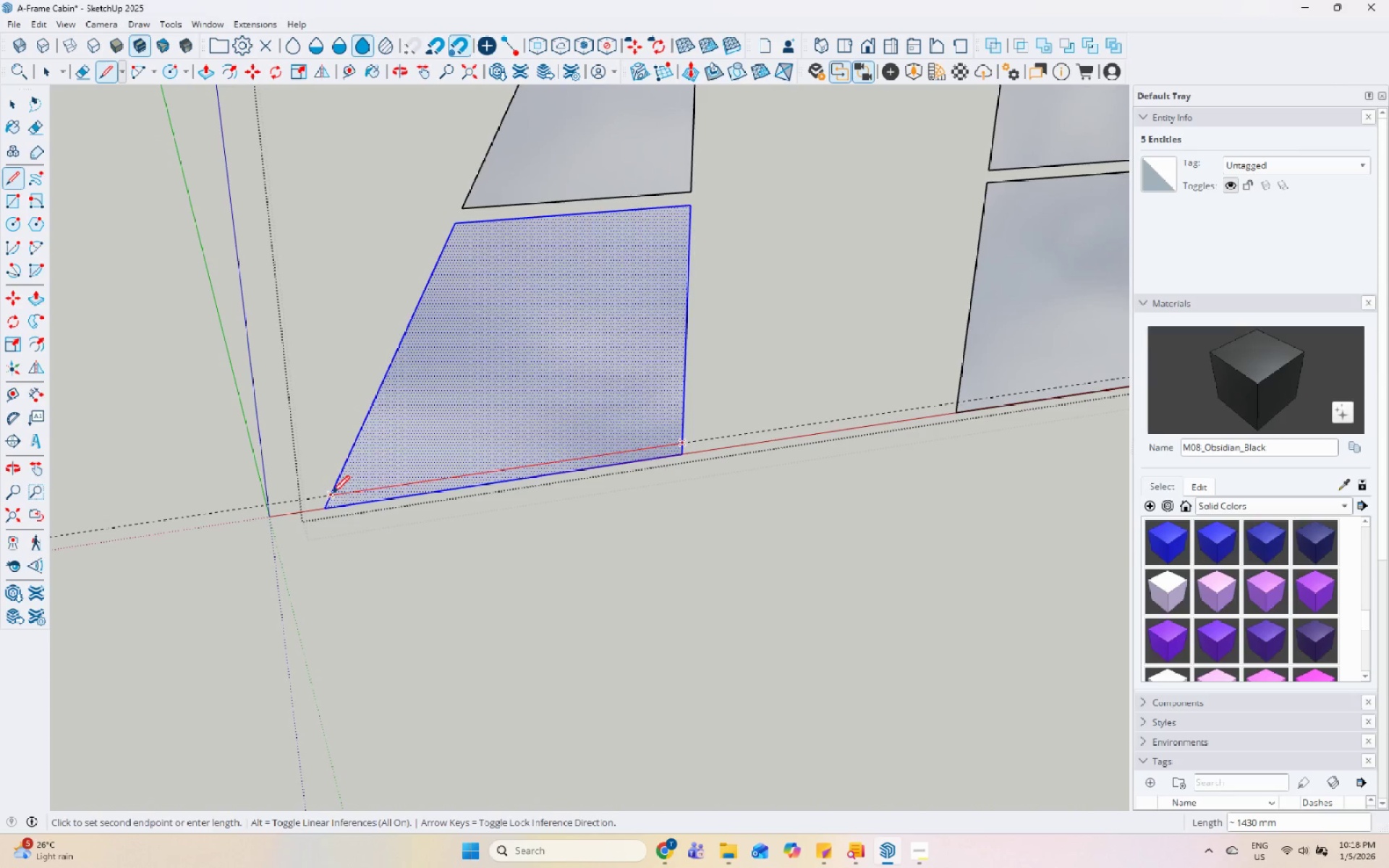 
scroll: coordinate [619, 476], scroll_direction: up, amount: 2.0
 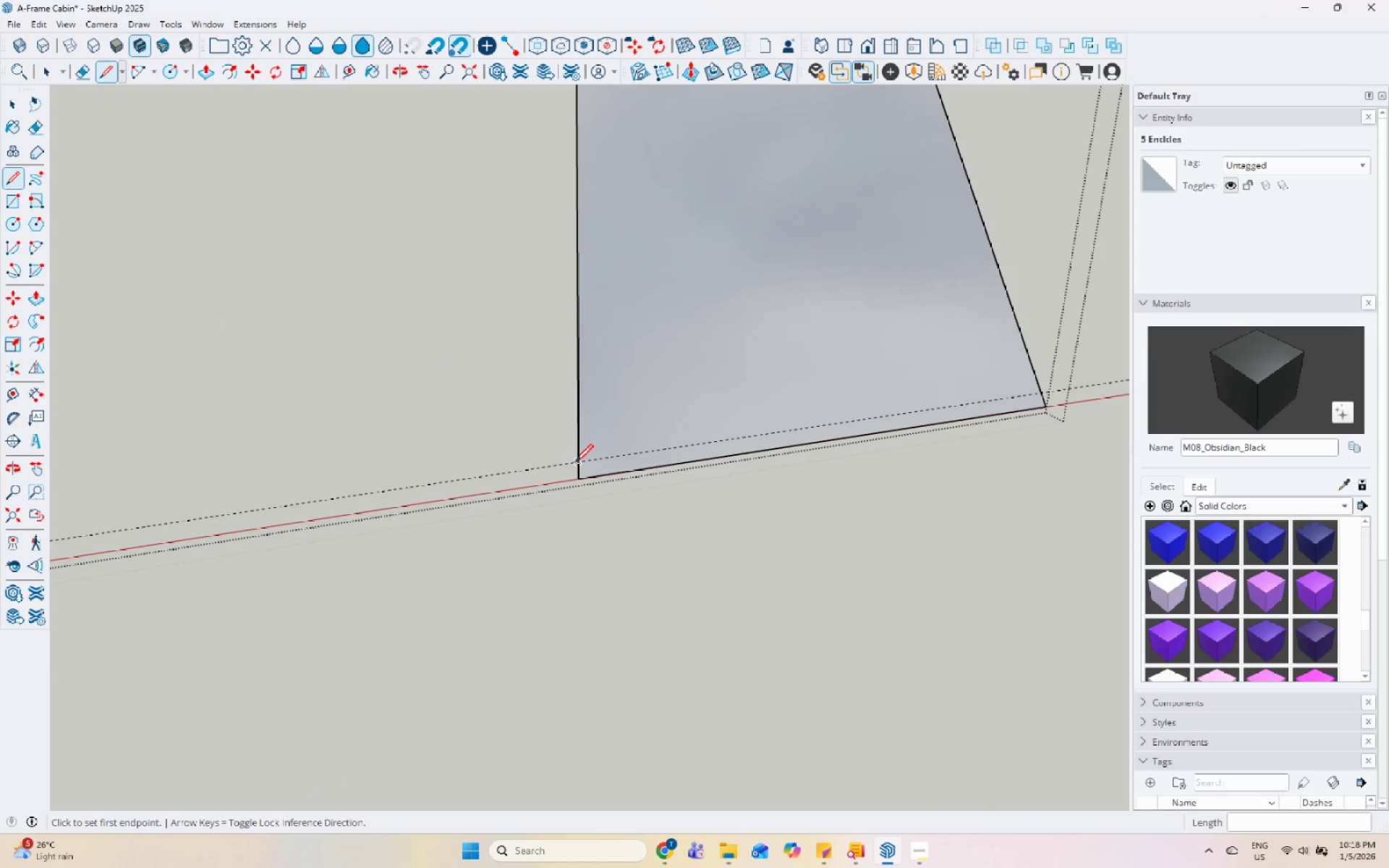 
left_click_drag(start_coordinate=[575, 464], to_coordinate=[583, 463])
 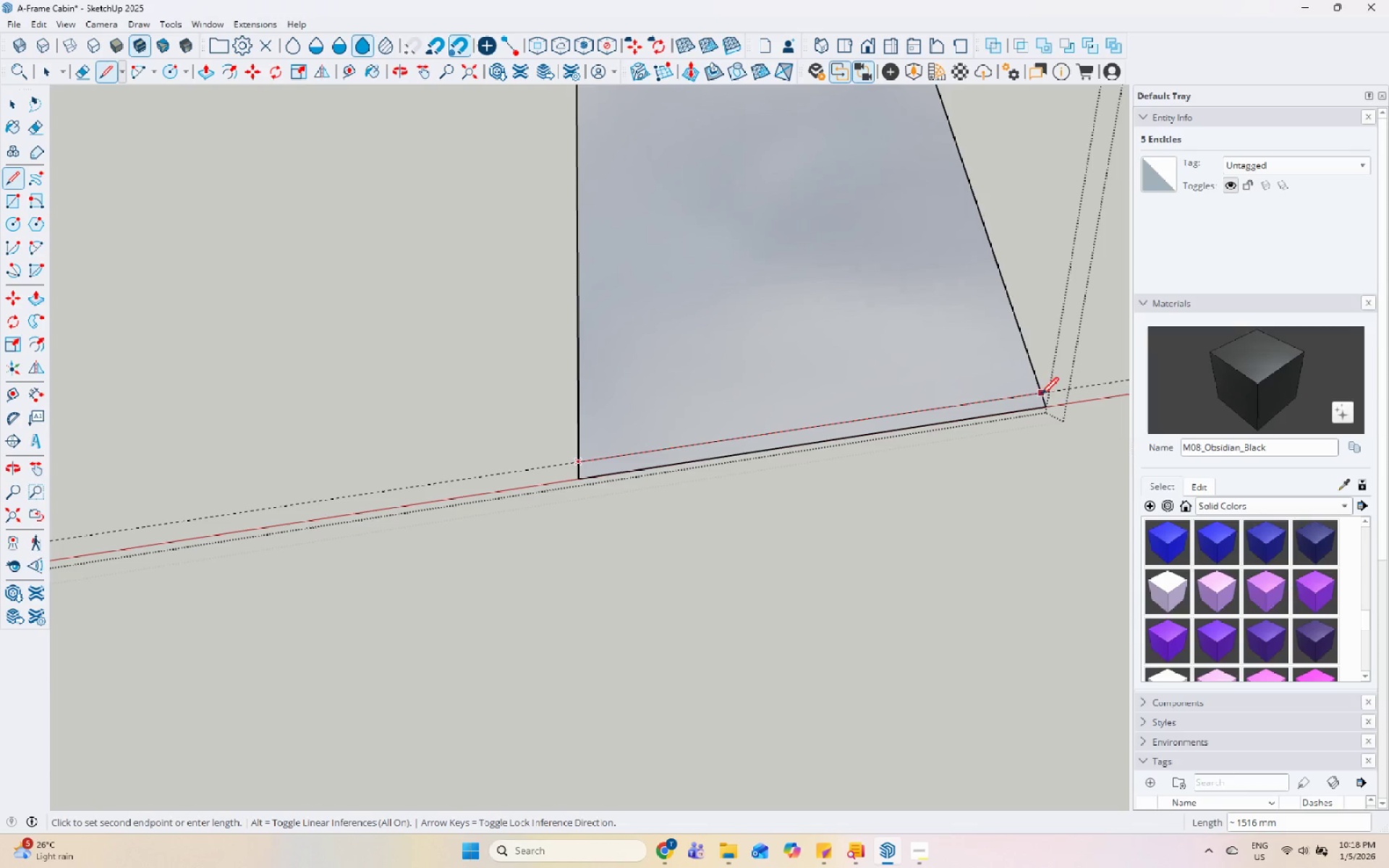 
key(Space)
 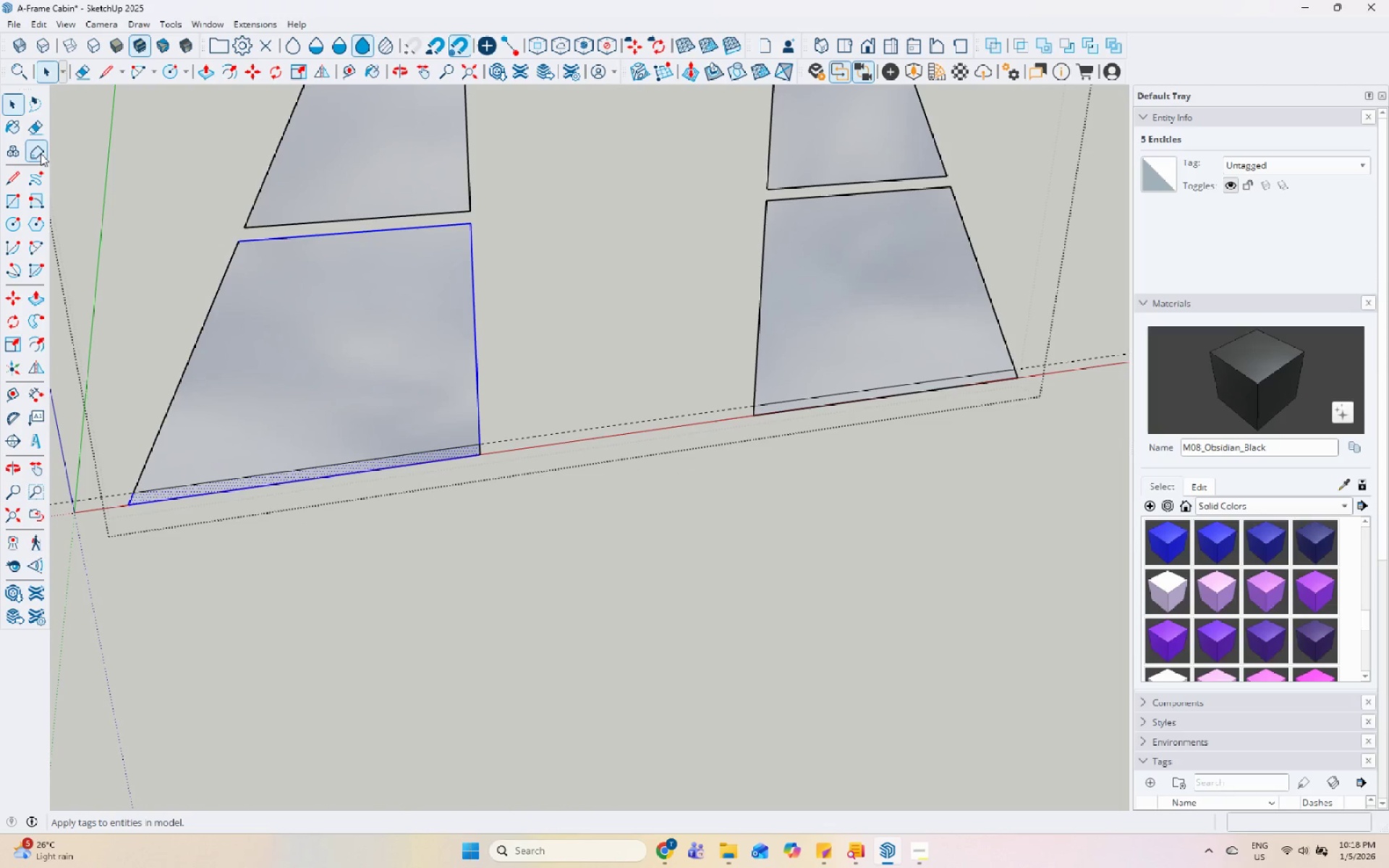 
scroll: coordinate [972, 337], scroll_direction: down, amount: 6.0
 